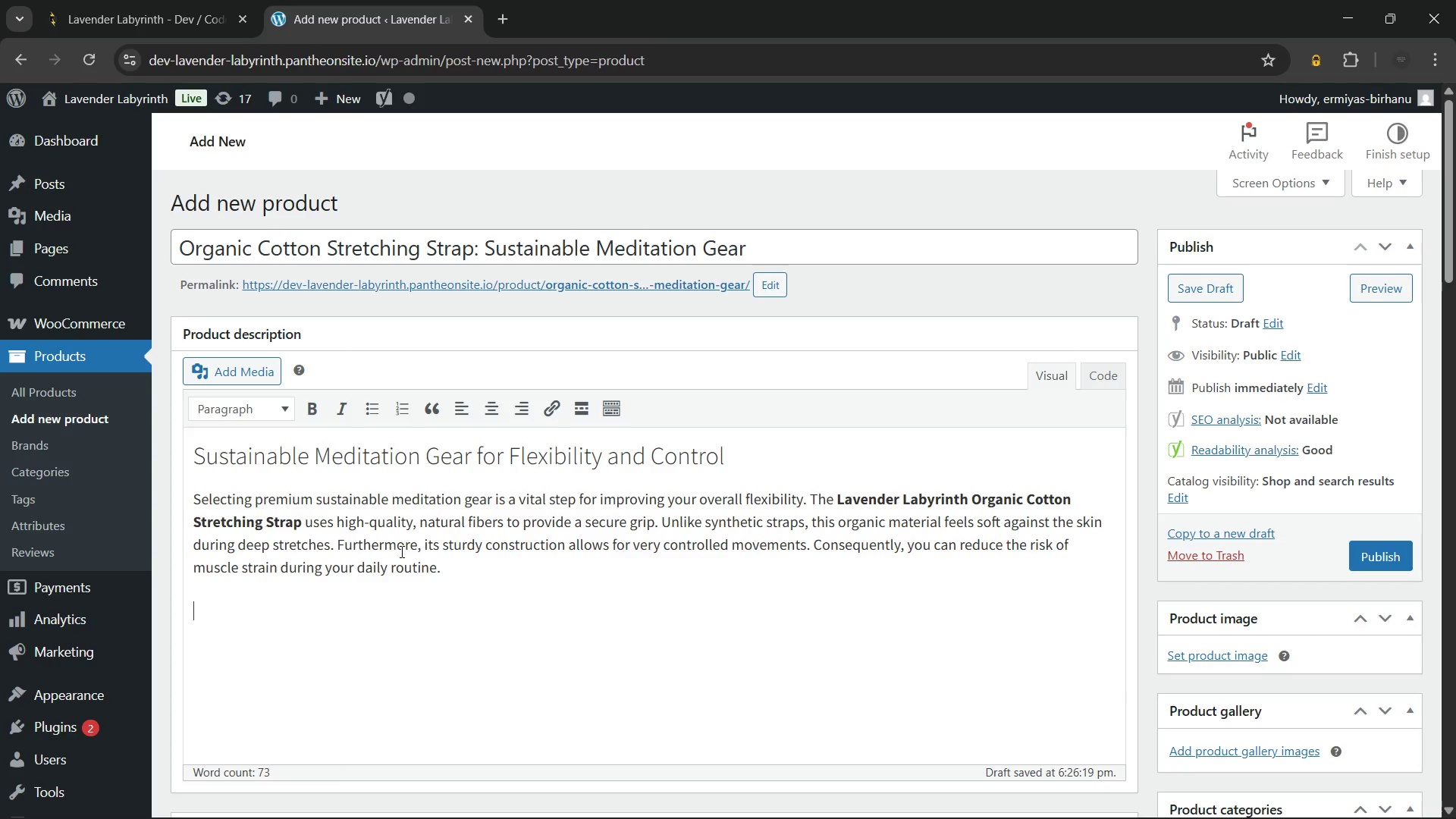 
type(Additionally)
 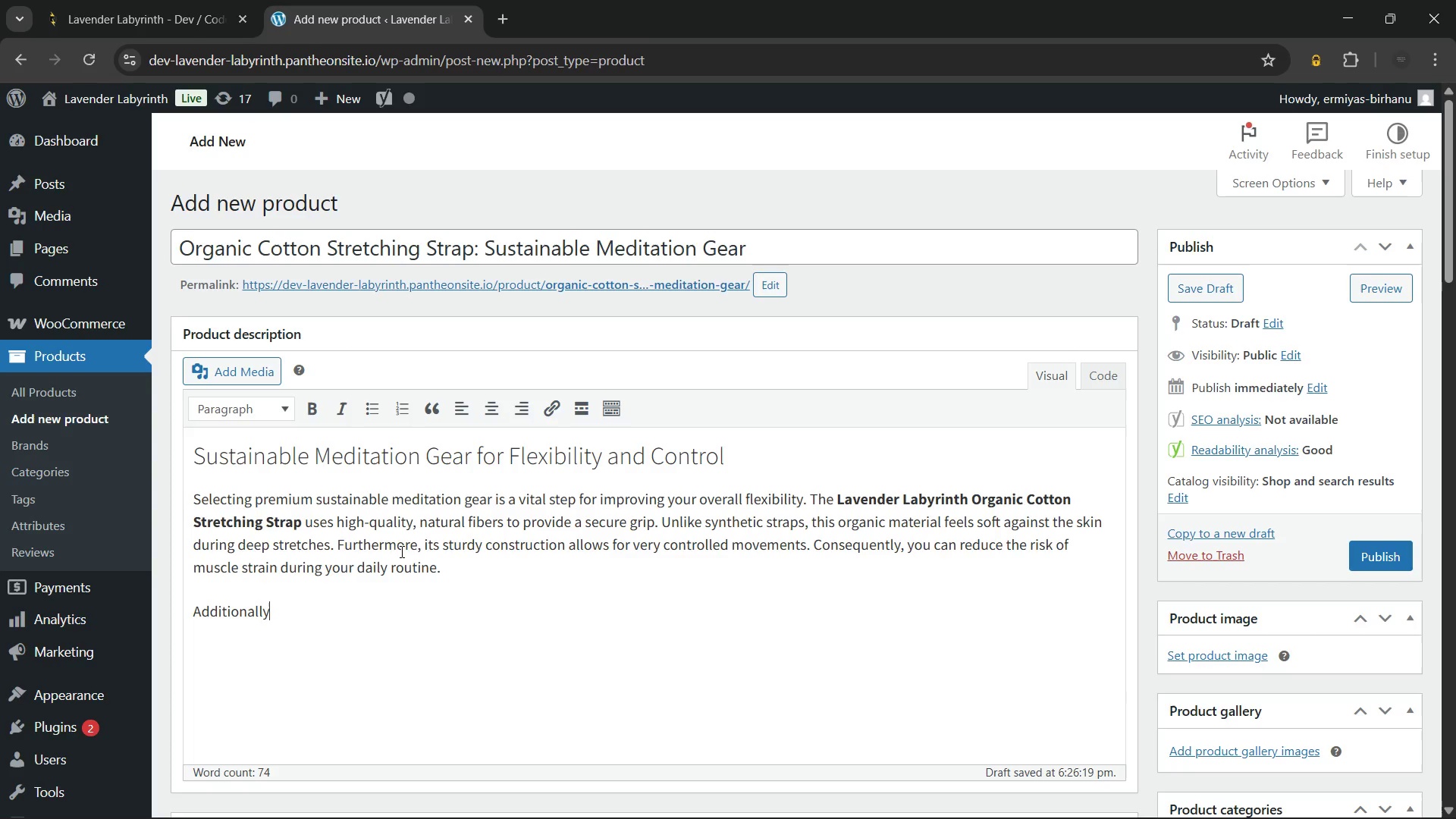 
wait(14.78)
 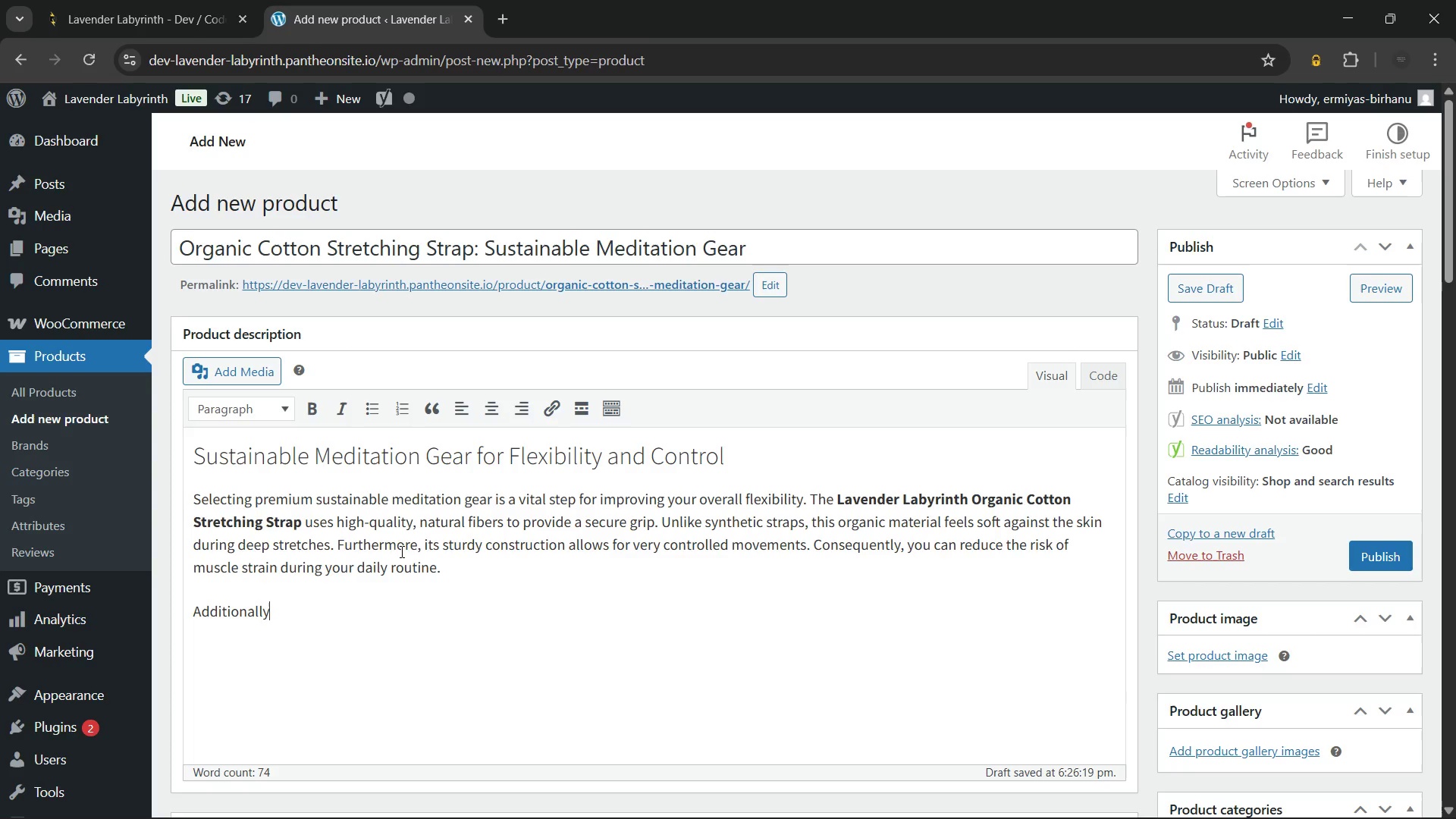 
type(, this stretching strap is)
 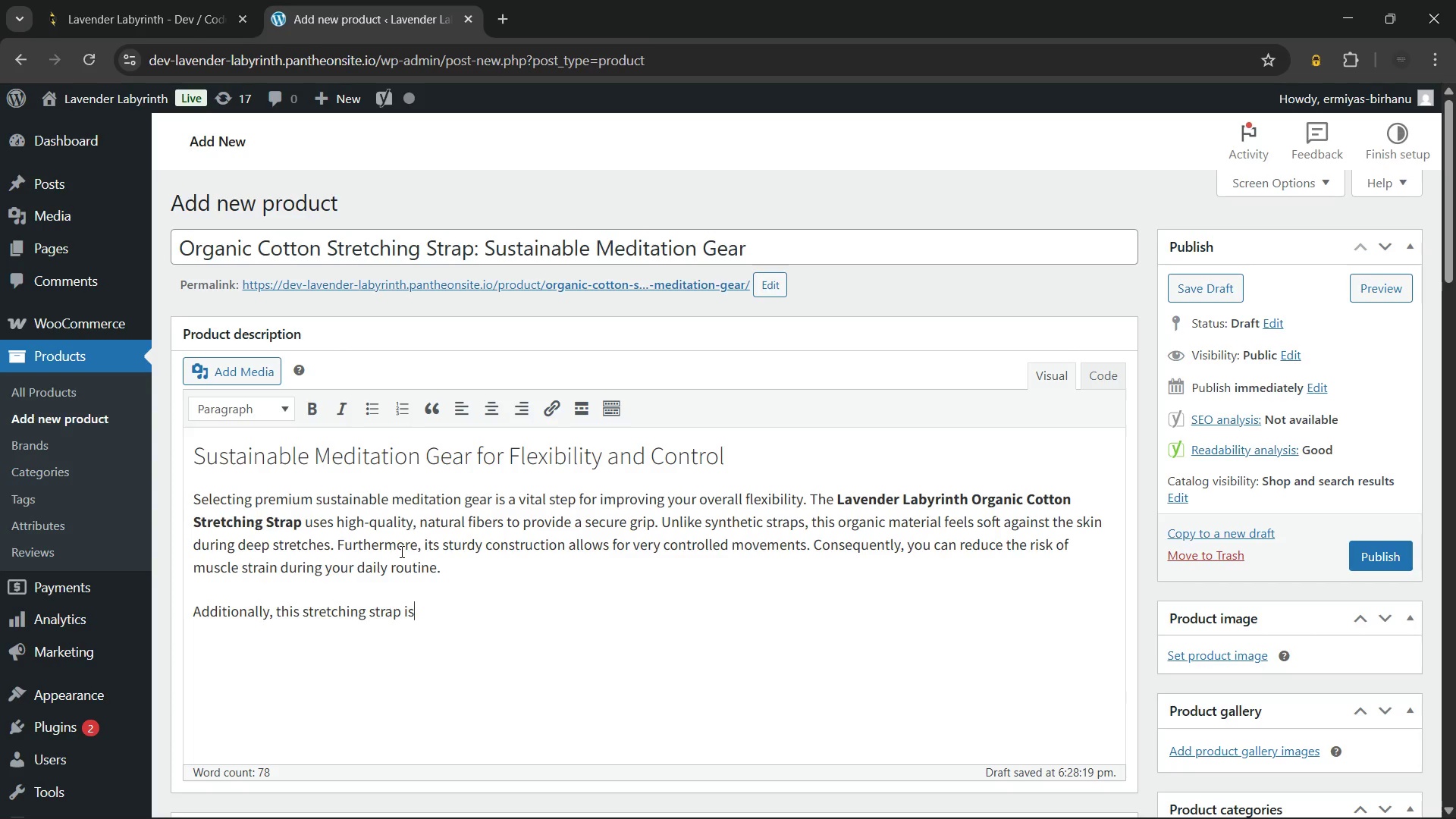 
type( exceptionally)
 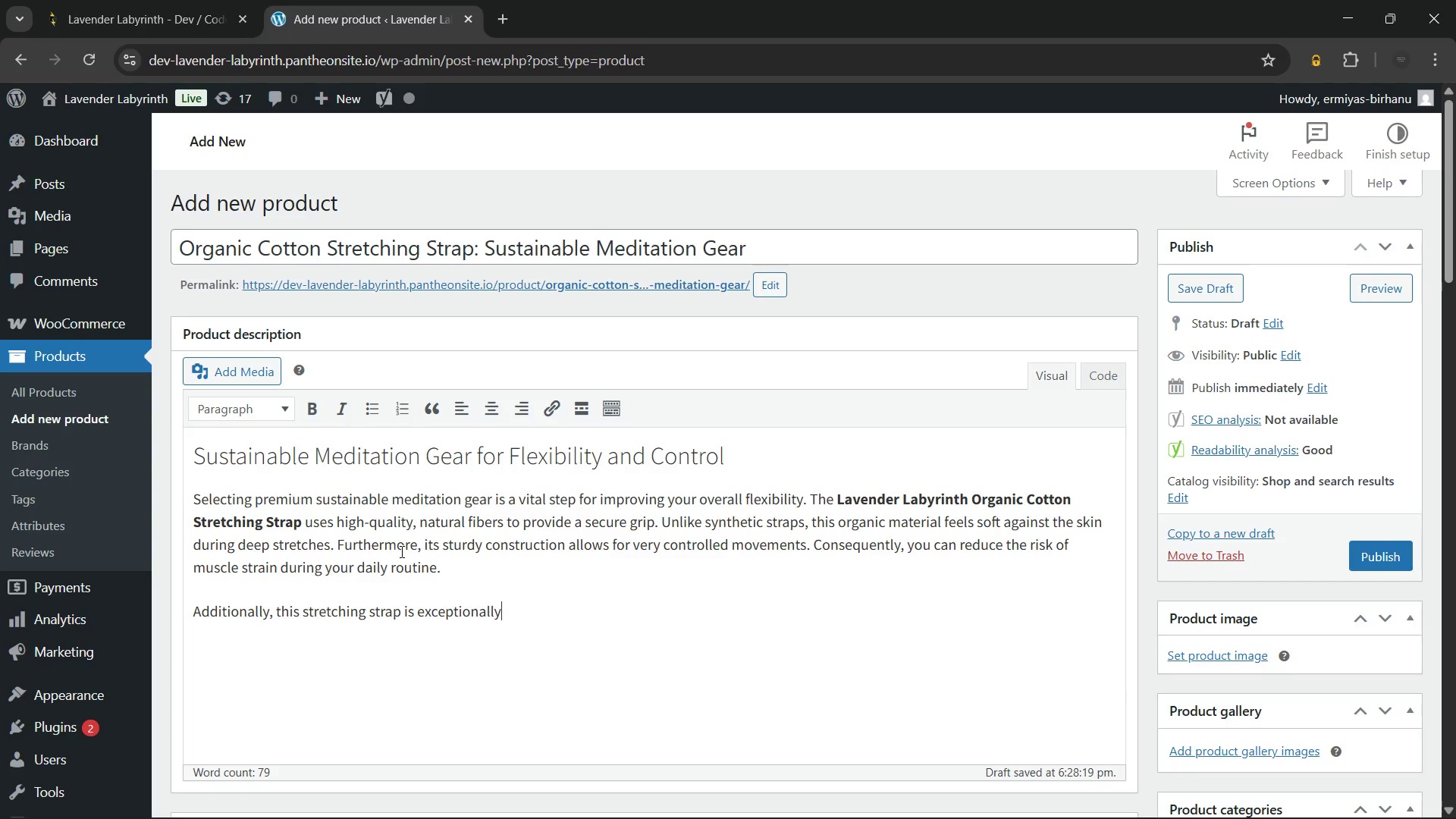 
wait(5.92)
 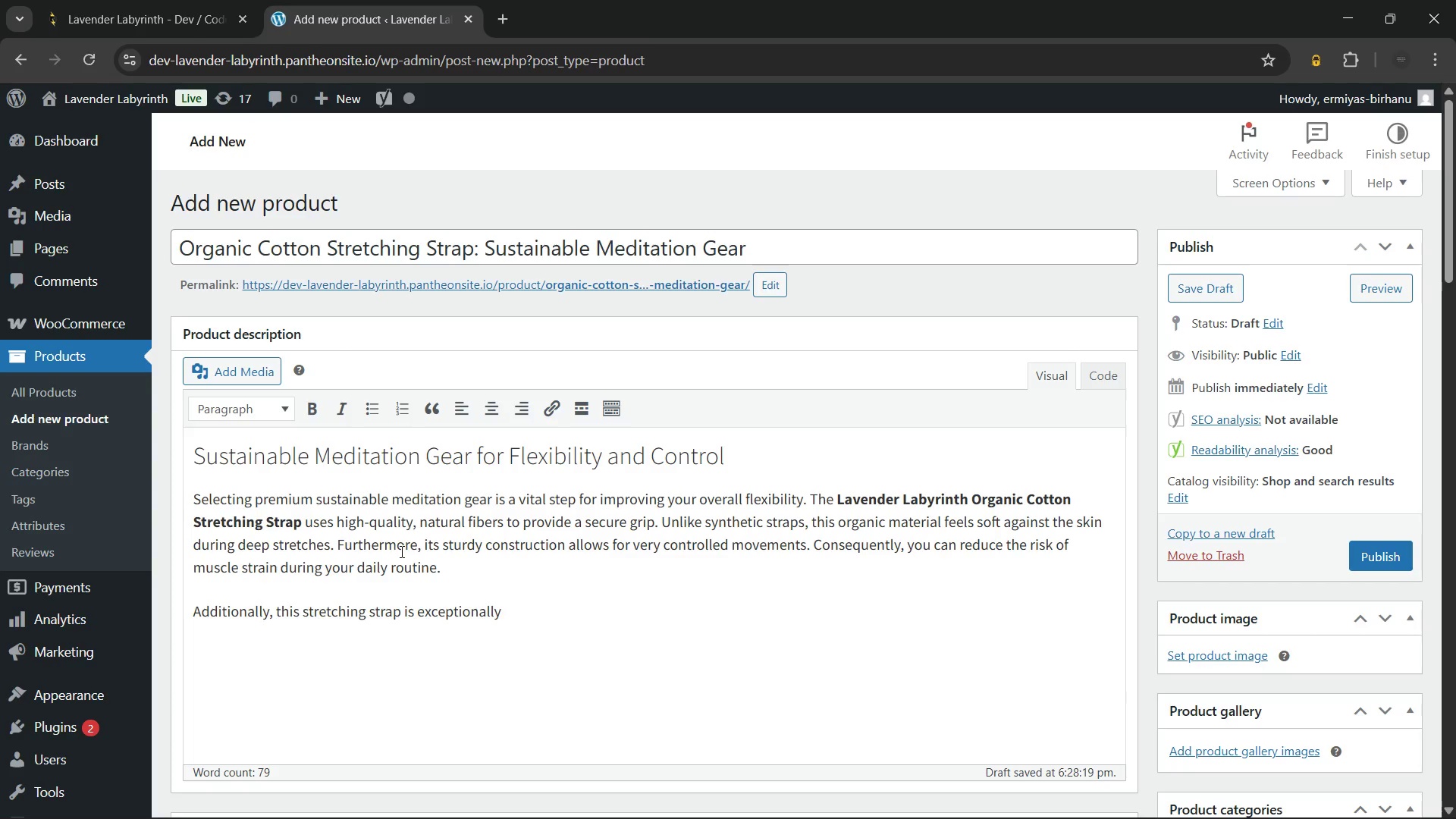 
type( durable and )
 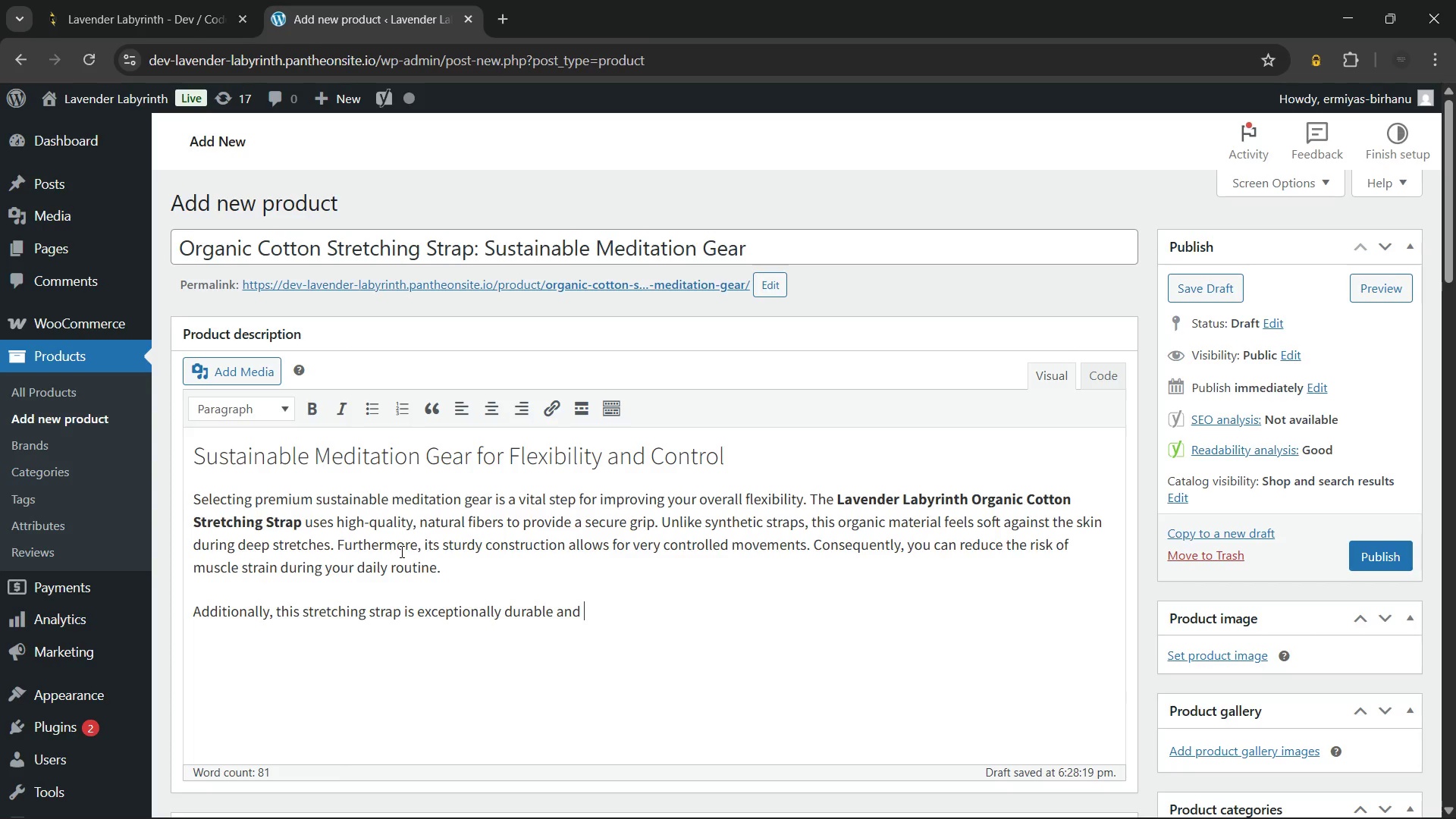 
wait(14.73)
 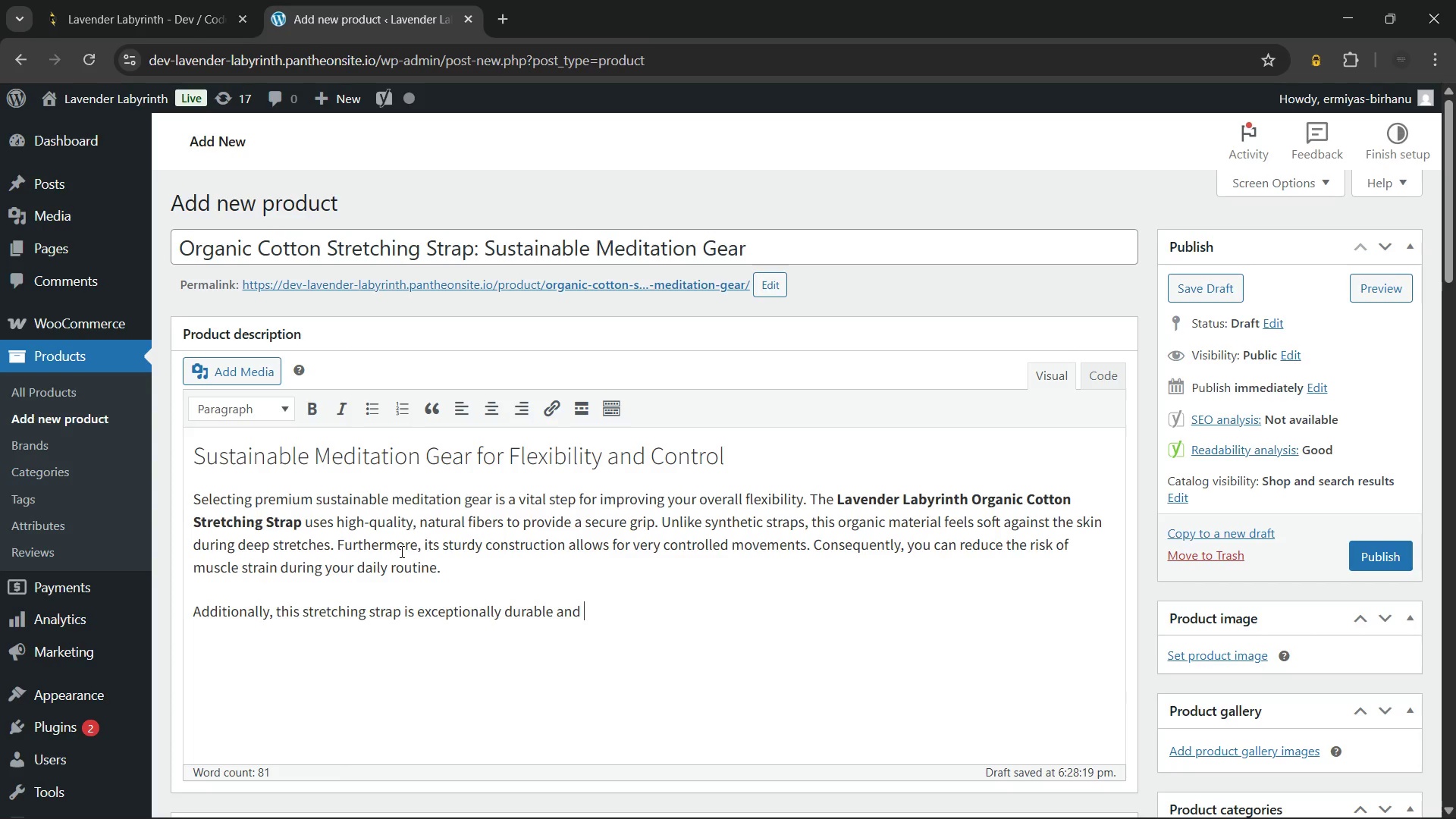 
type(lightweight. This )
 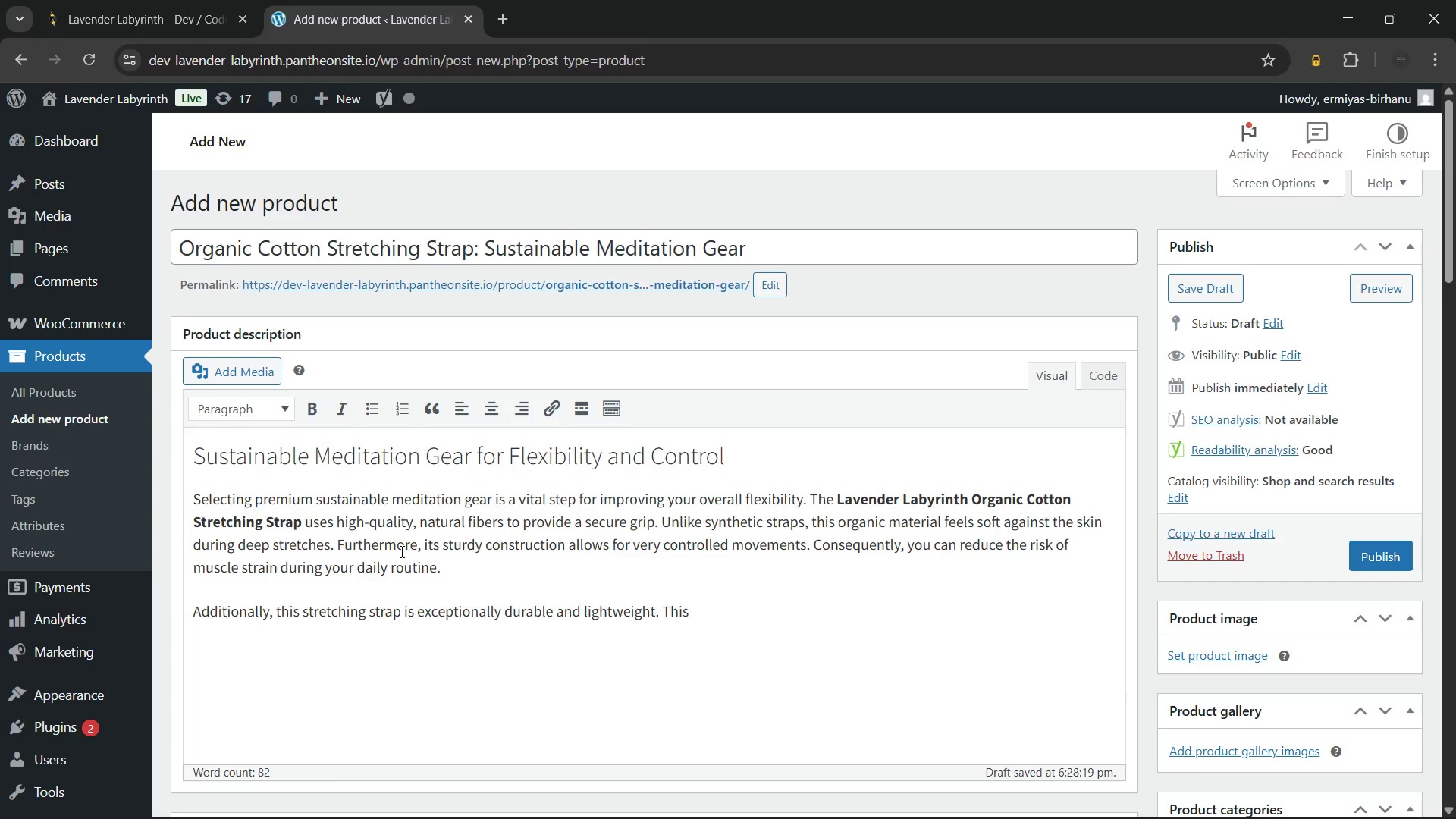 
type(makes it)
 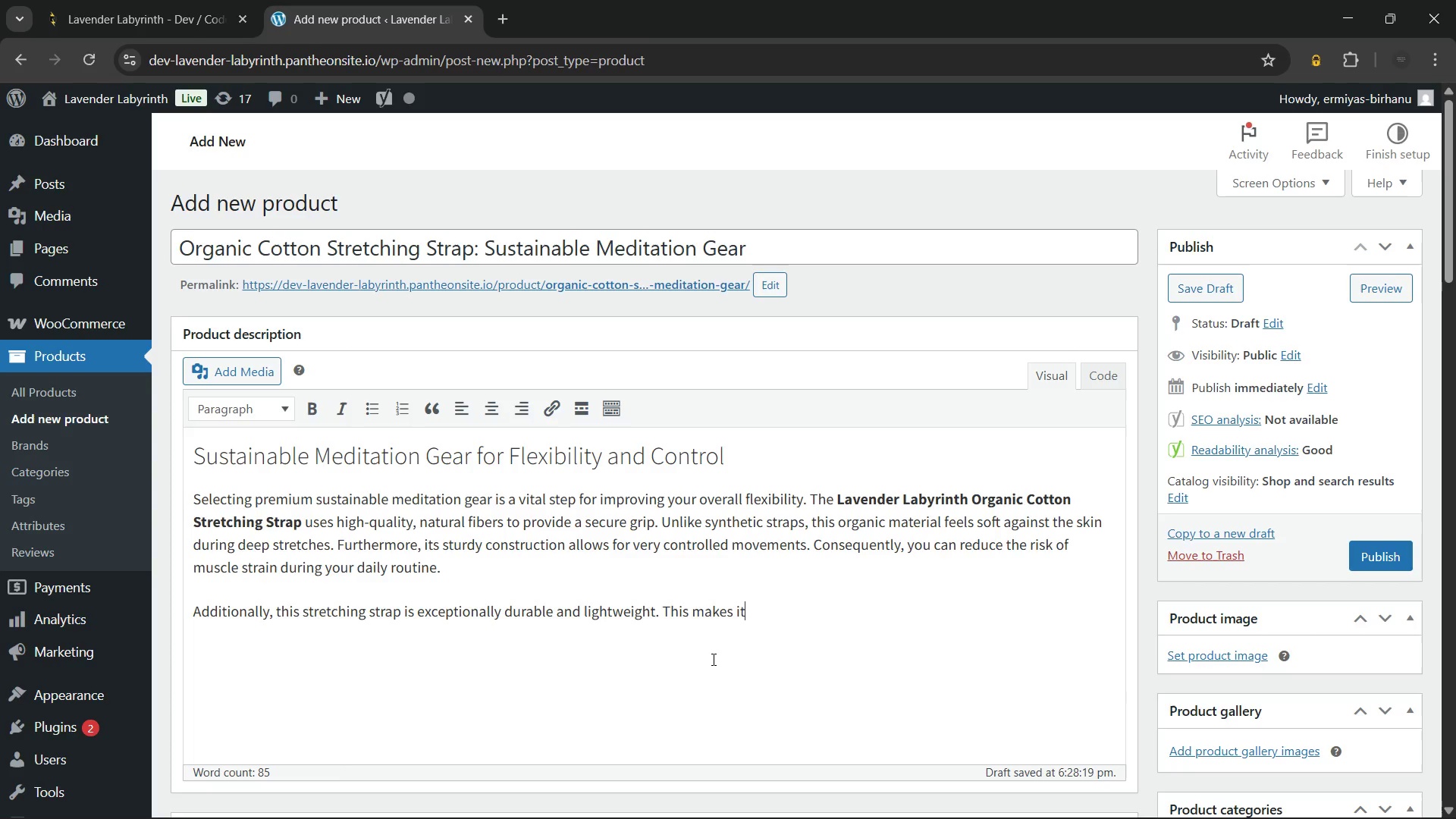 
wait(7.16)
 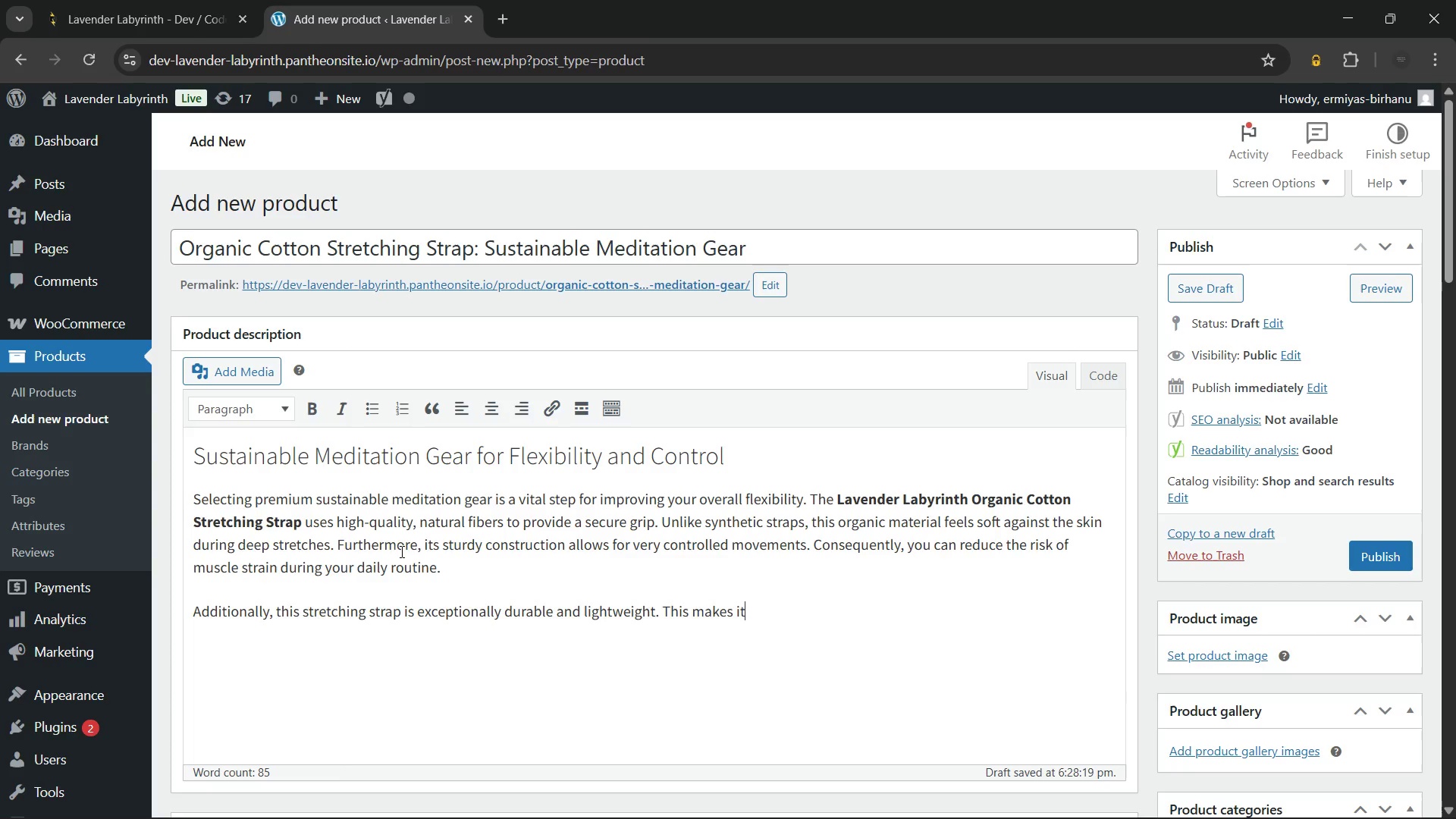 
left_click([1279, 795])
 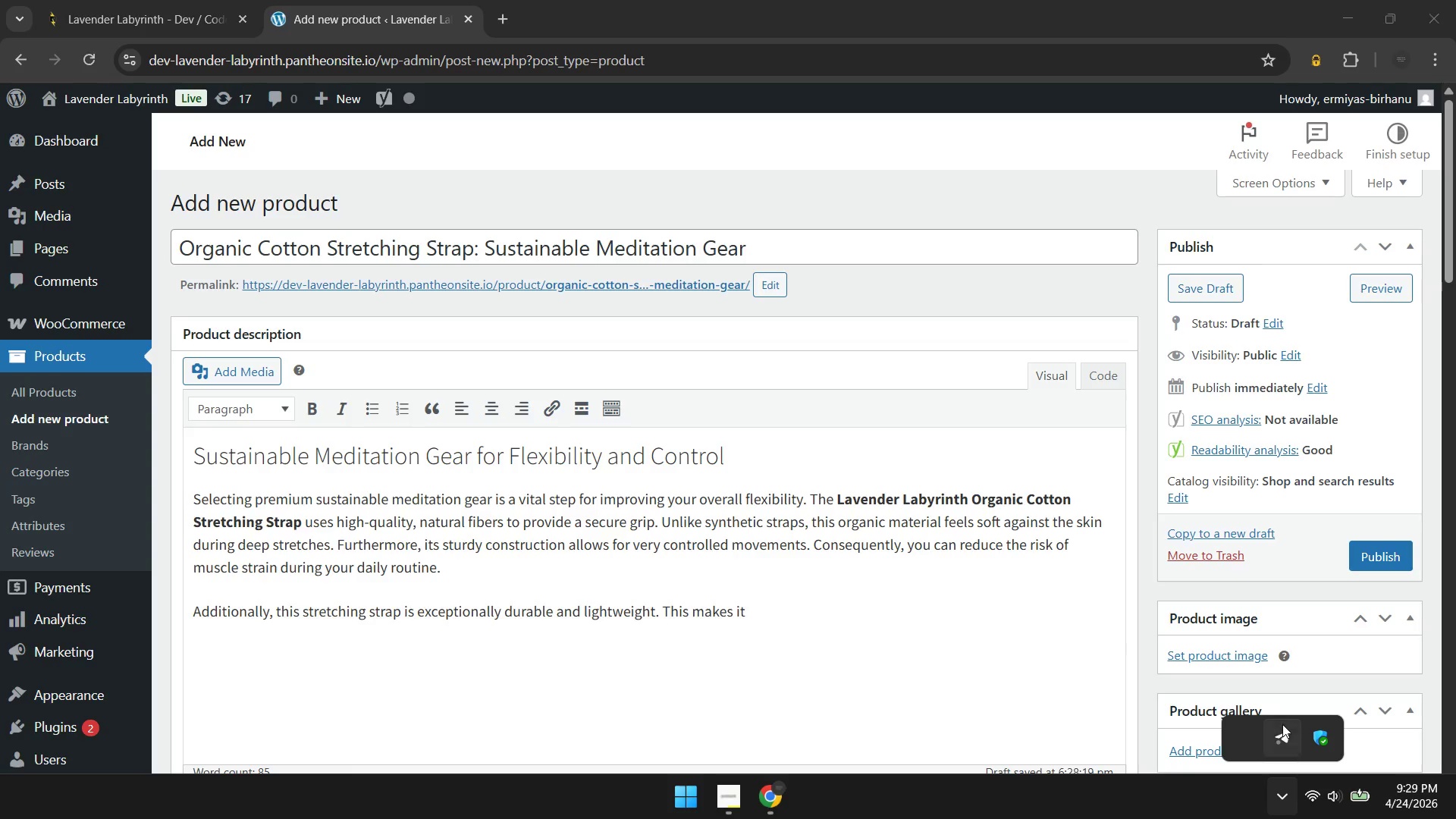 
left_click([1282, 724])
 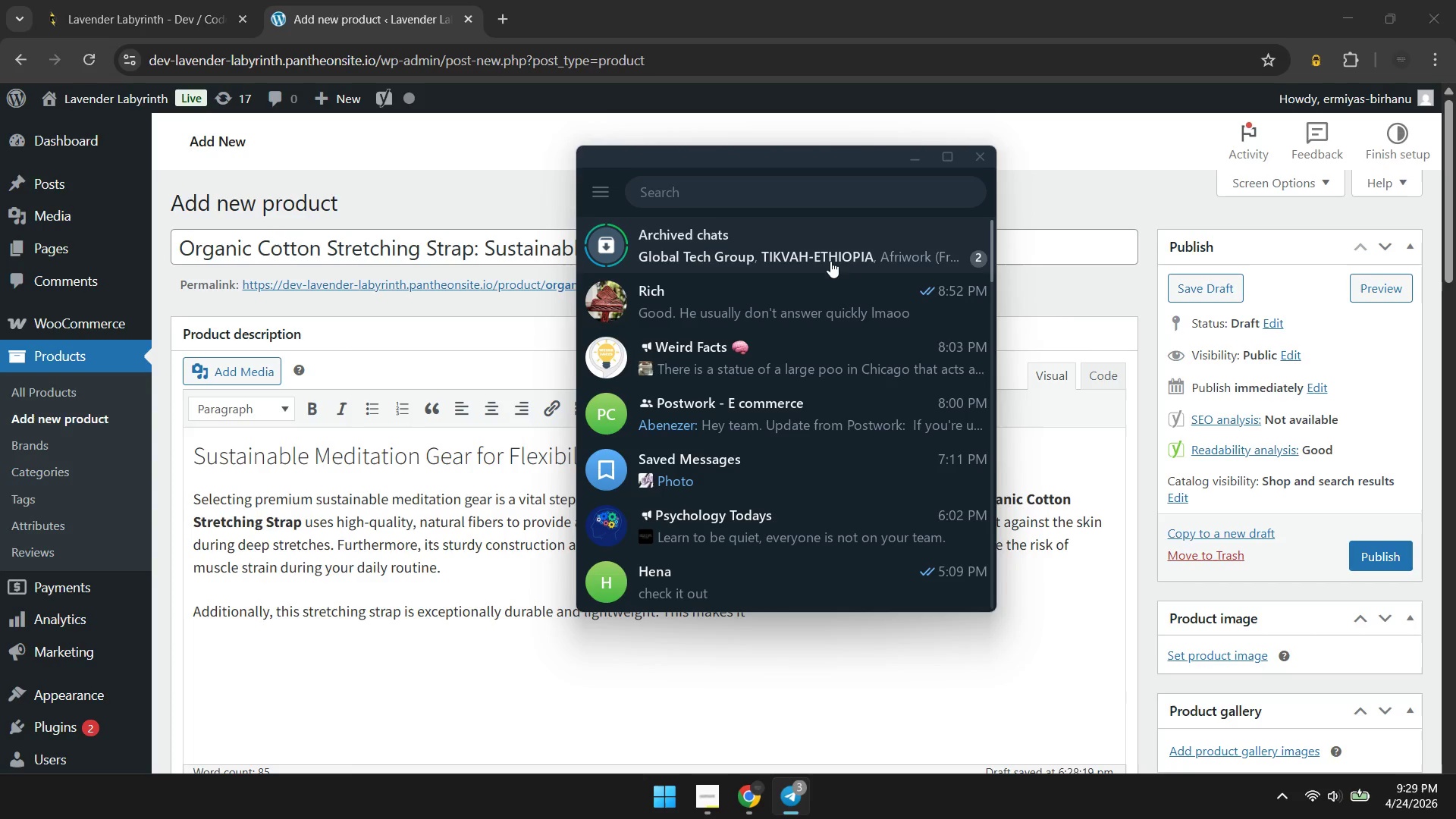 
left_click([830, 249])
 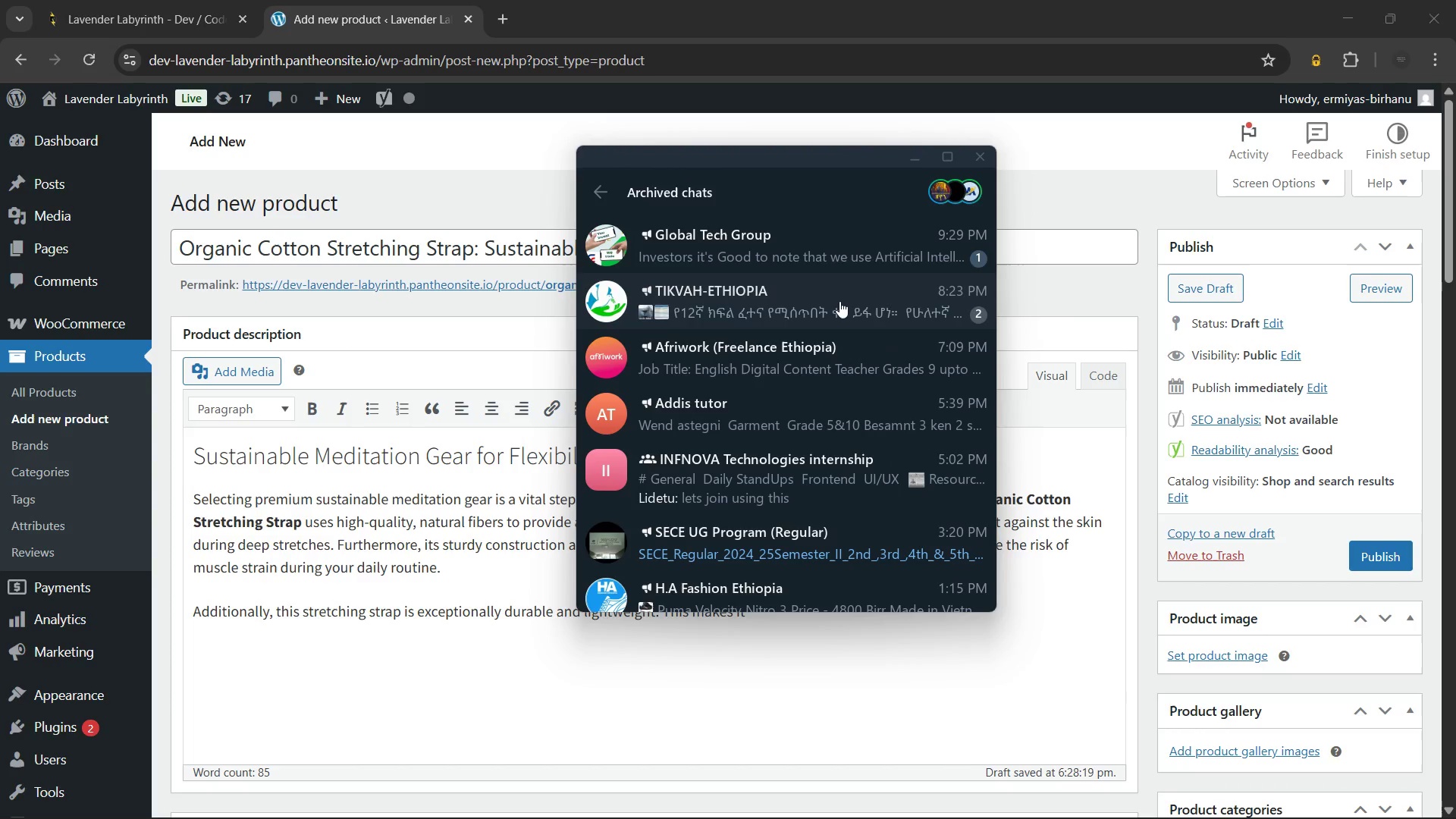 
left_click([839, 301])
 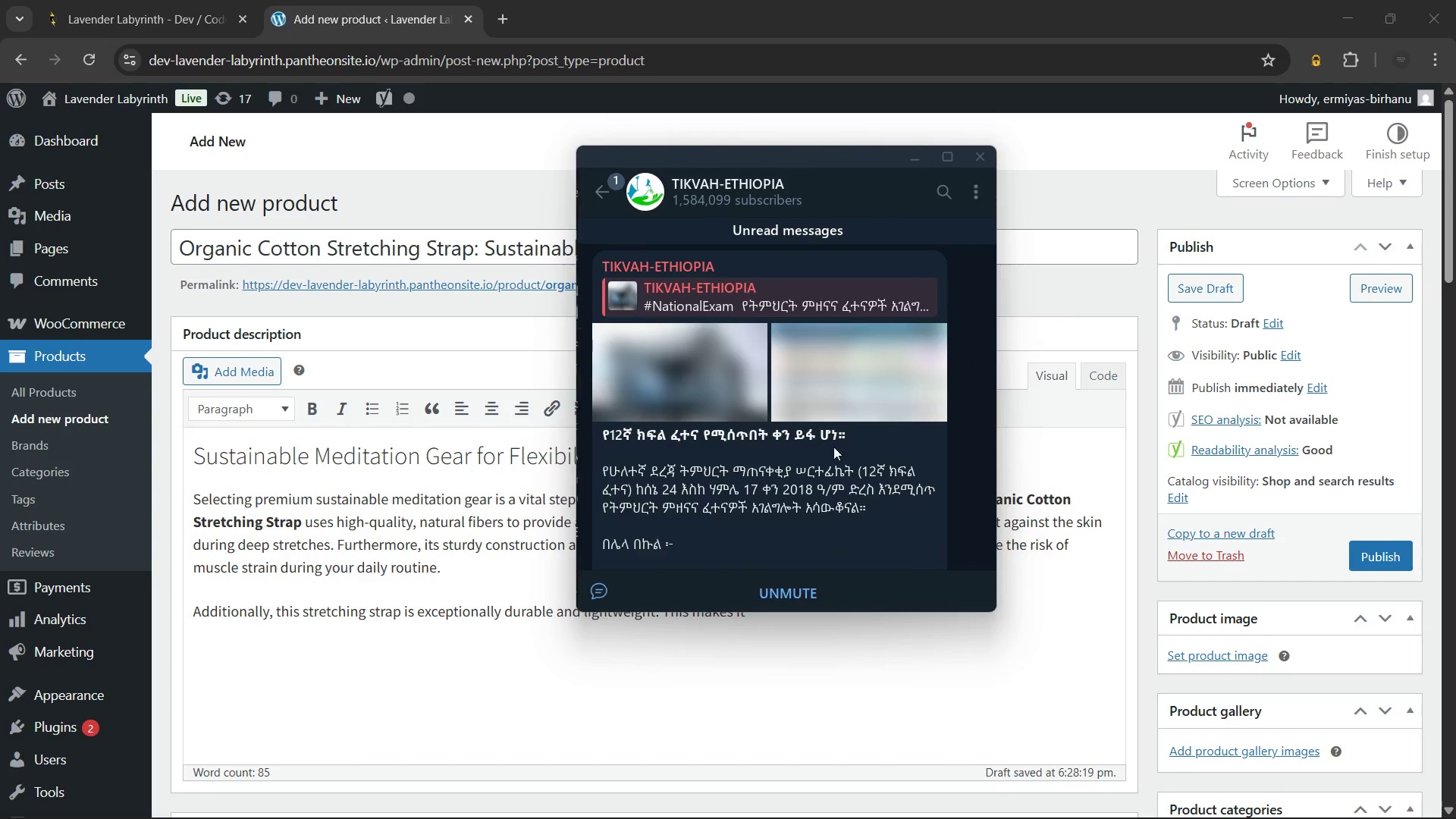 
mouse_move([816, 450])
 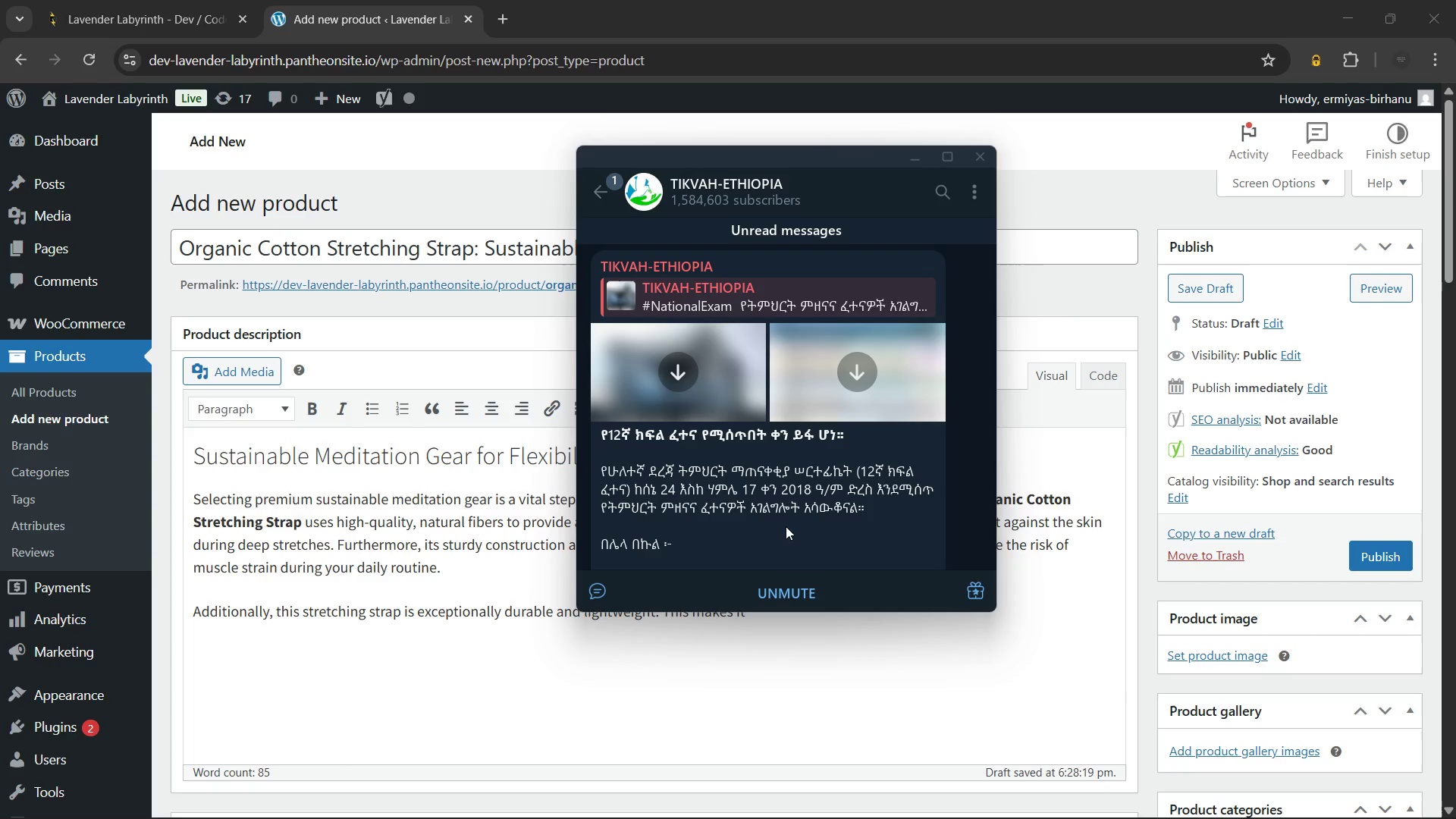 
wait(5.33)
 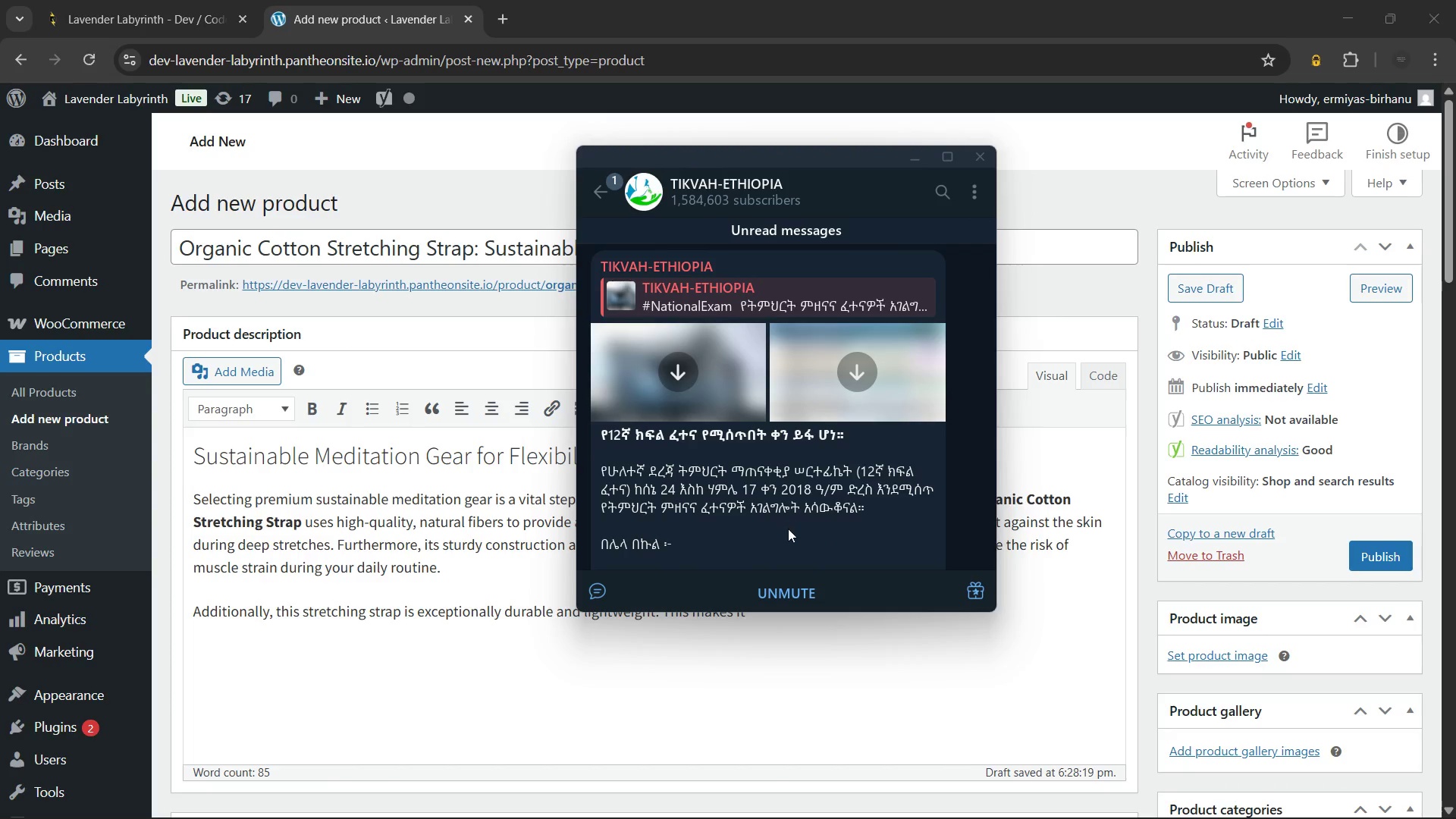 
scroll: coordinate [821, 472], scroll_direction: down, amount: 11.0
 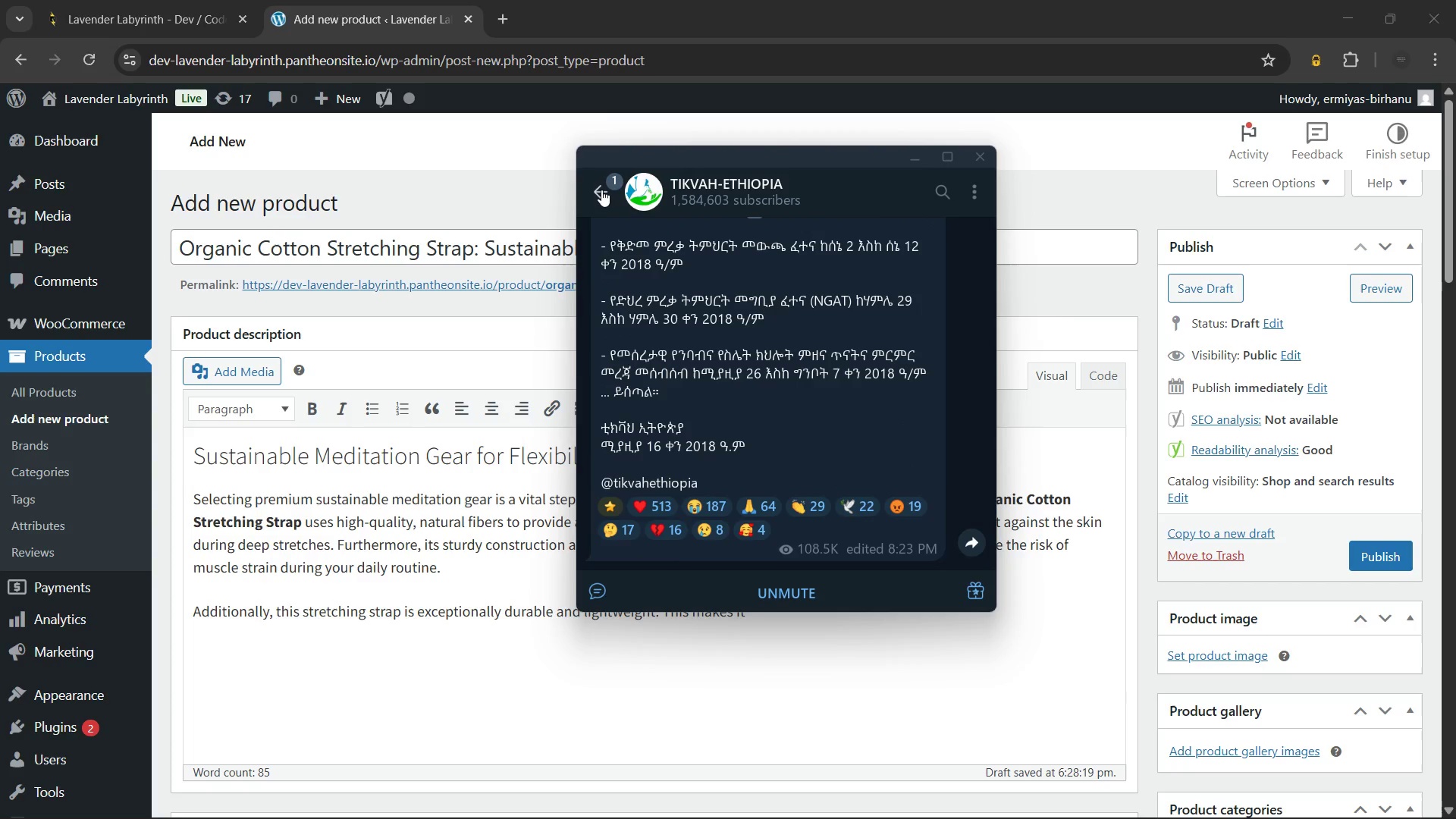 
left_click([601, 190])
 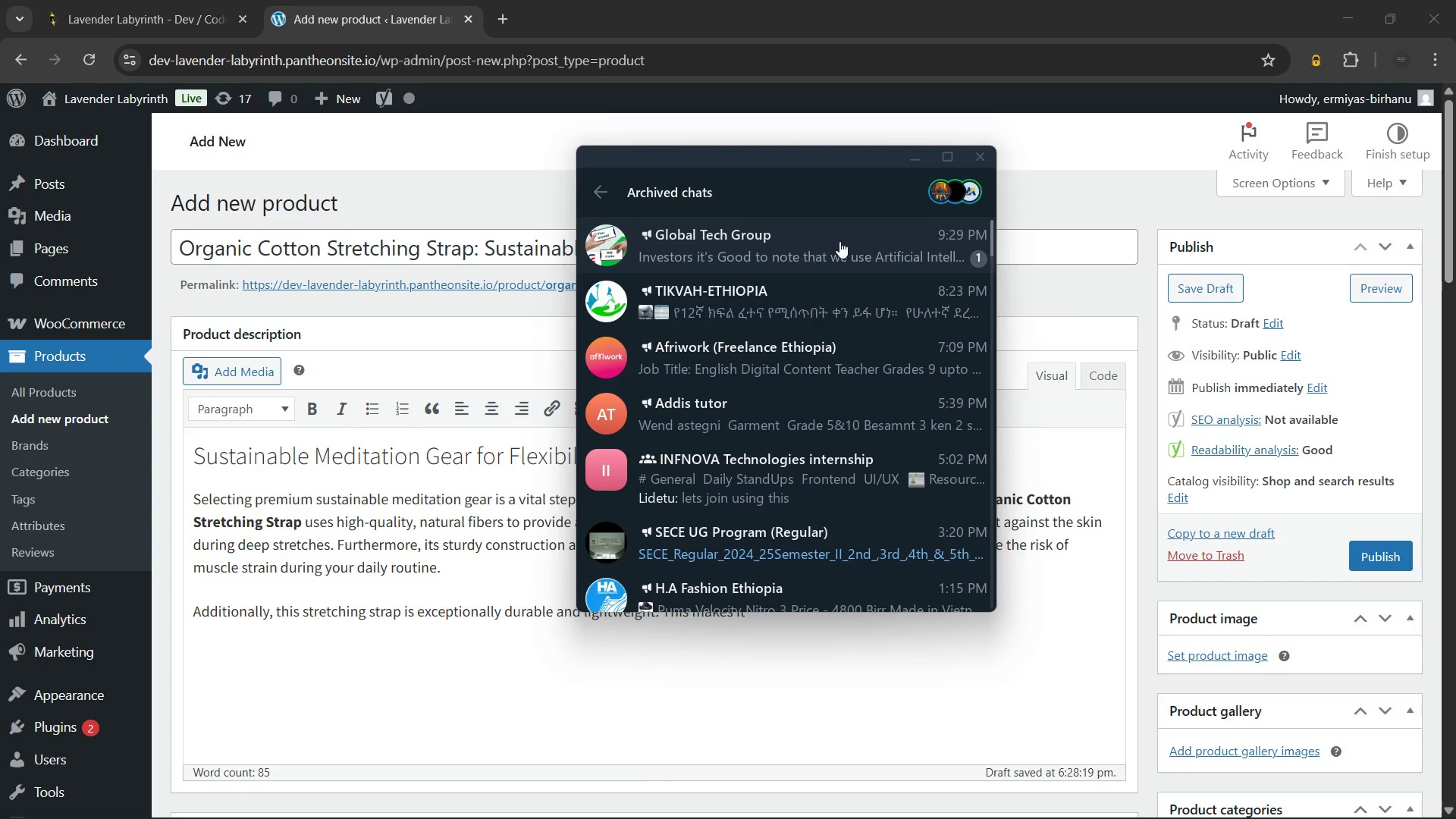 
left_click([840, 241])
 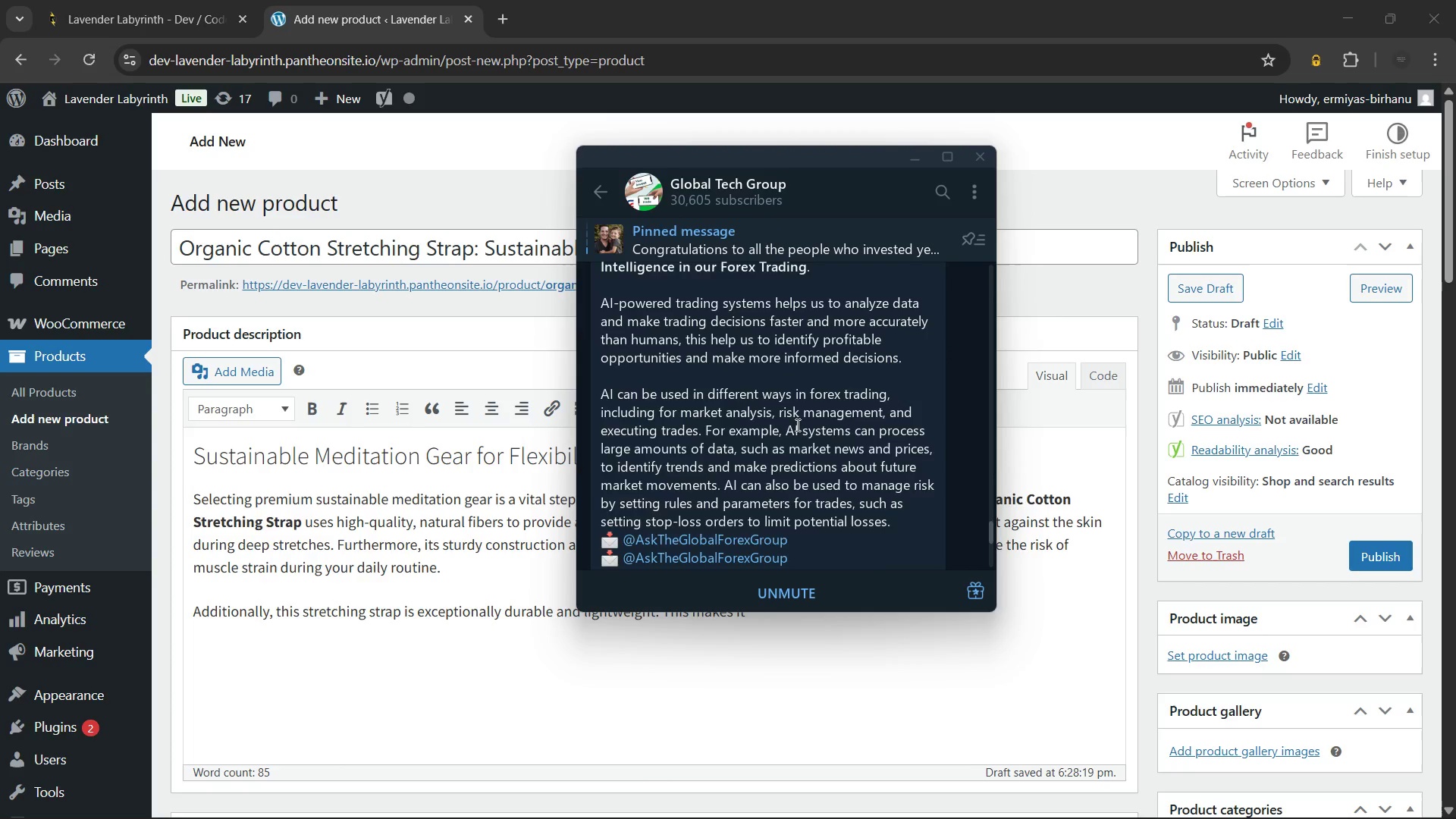 
scroll: coordinate [796, 425], scroll_direction: up, amount: 1.0
 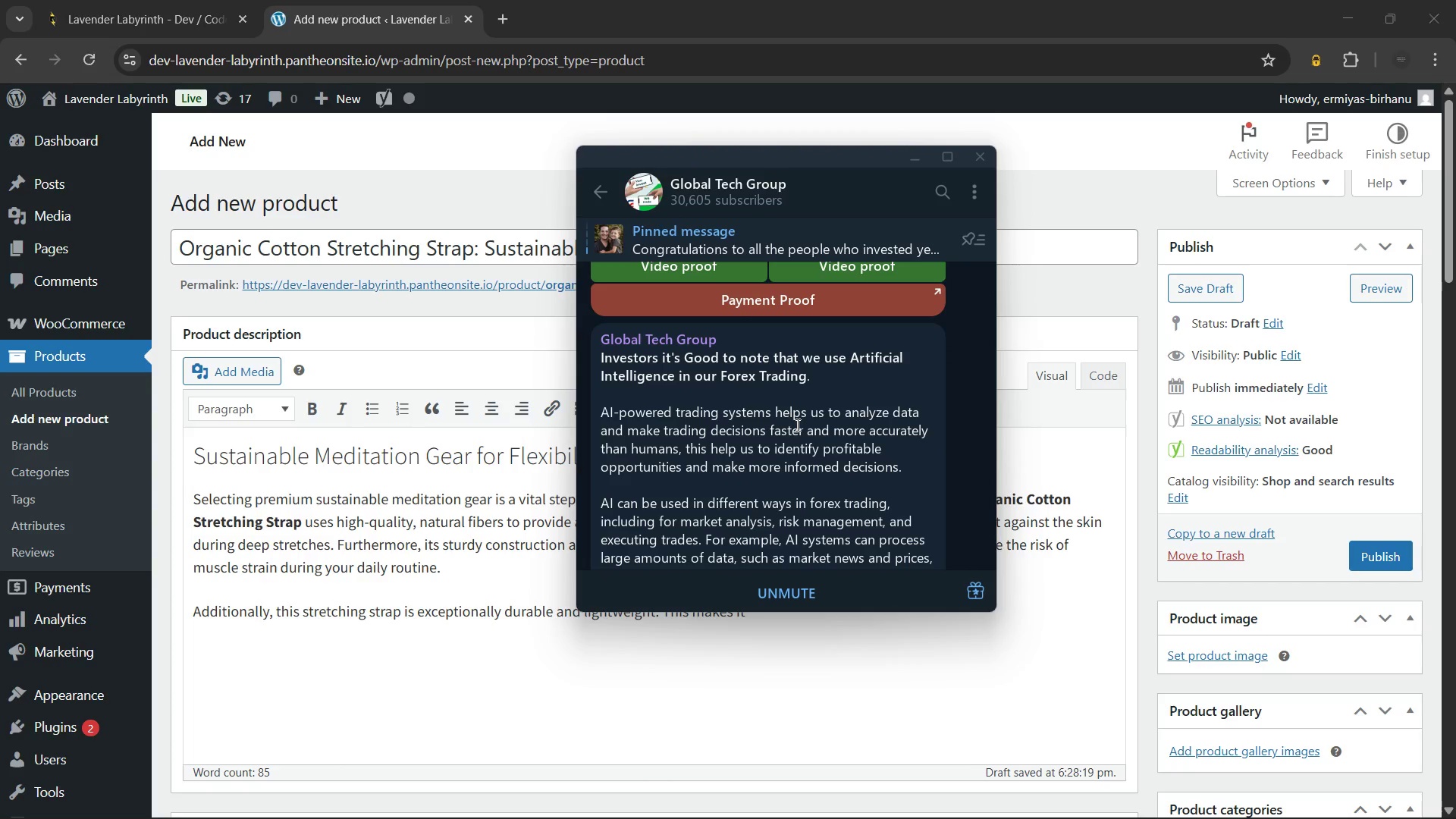 
wait(5.35)
 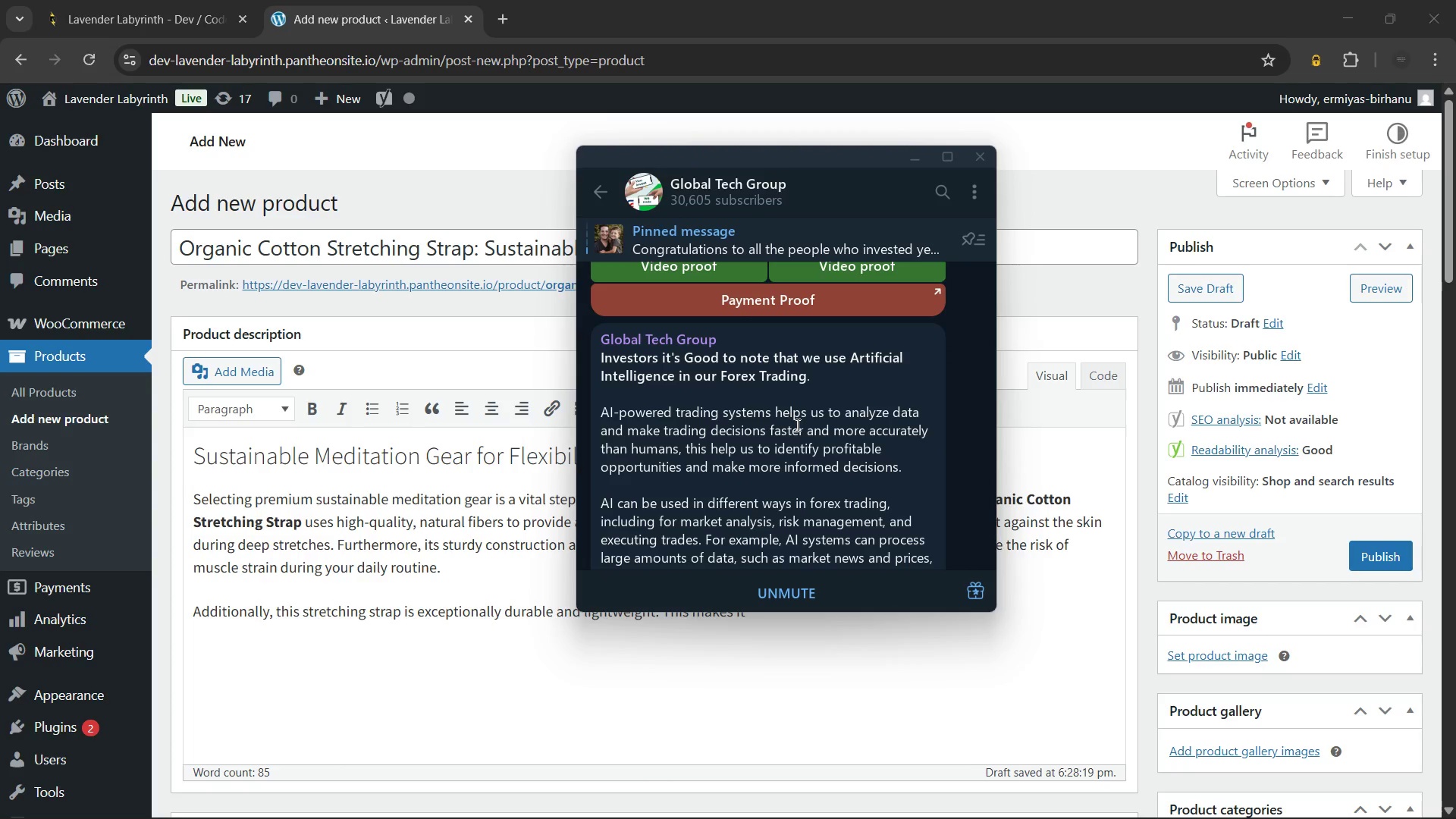 
scroll: coordinate [796, 425], scroll_direction: down, amount: 14.0
 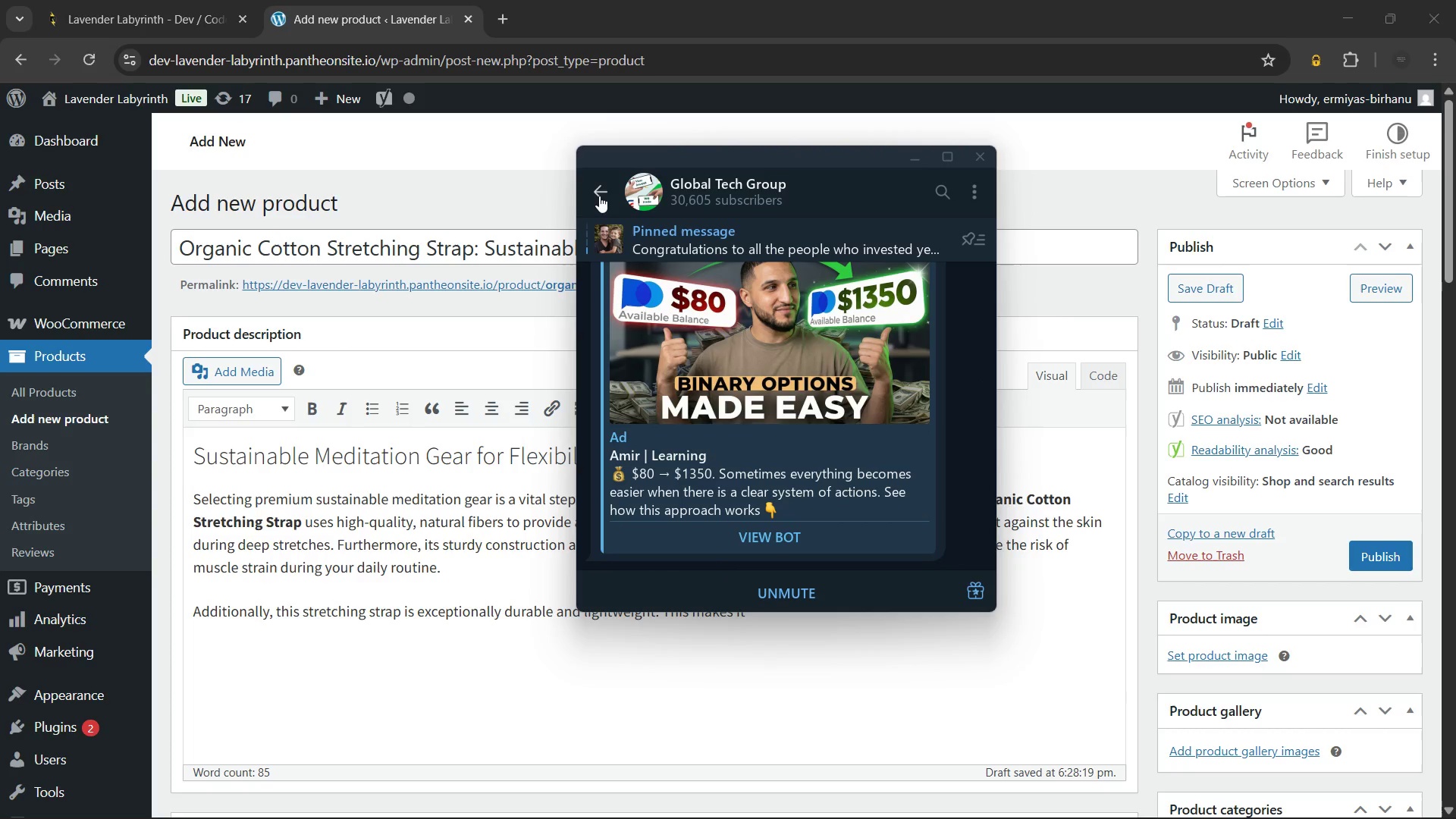 
wait(7.31)
 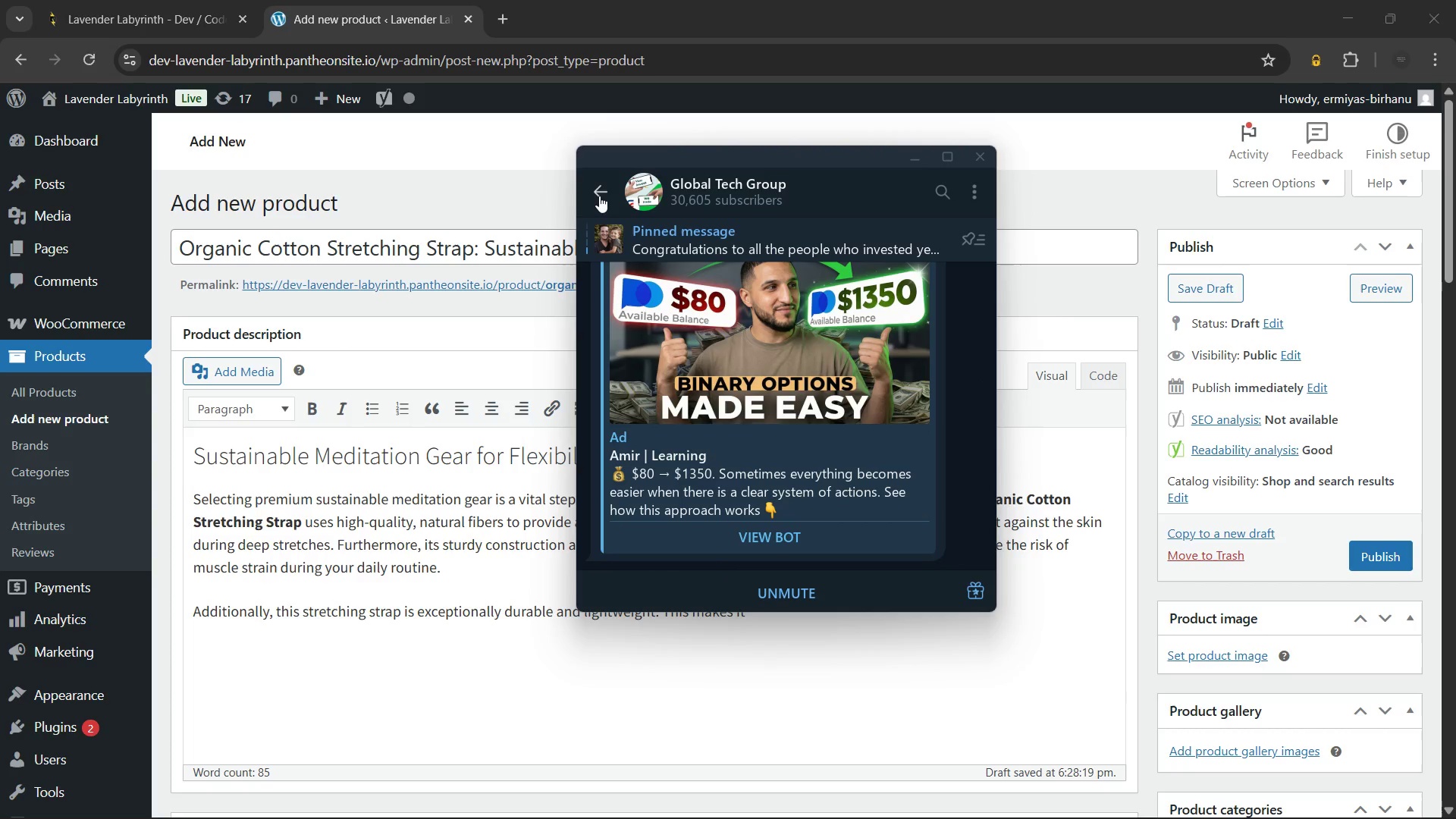 
left_click([599, 196])
 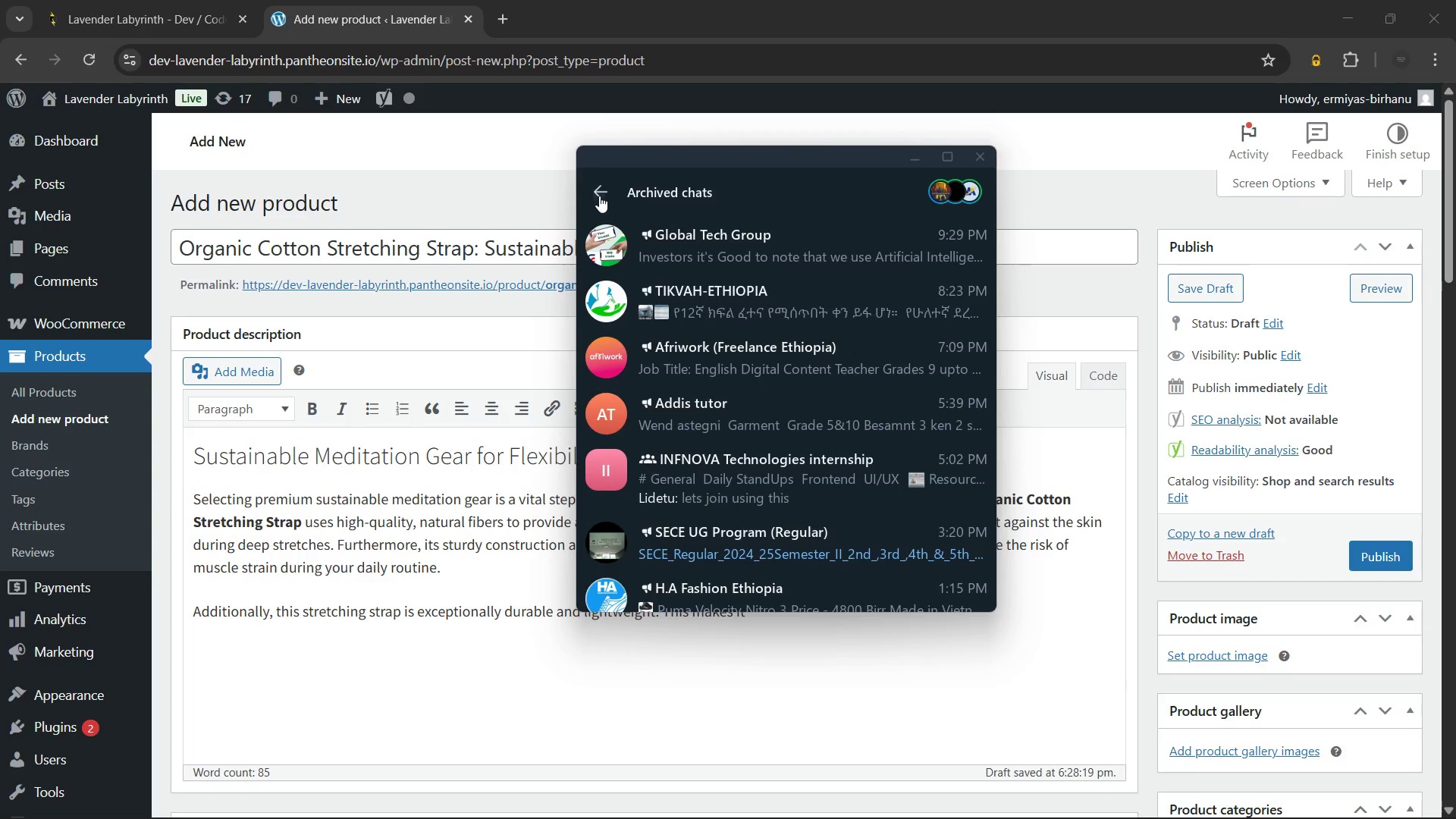 
left_click([599, 196])
 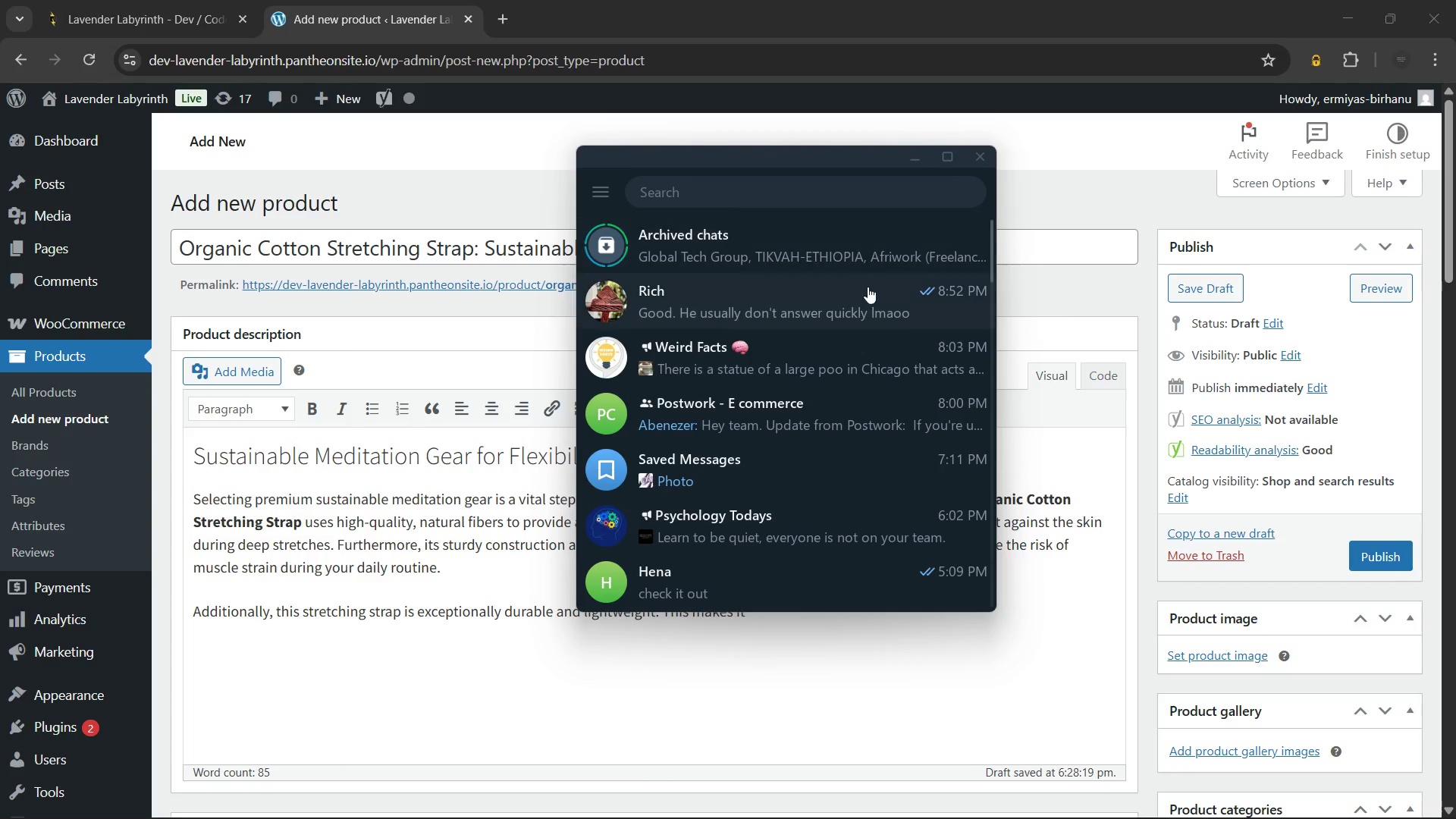 
left_click([867, 293])
 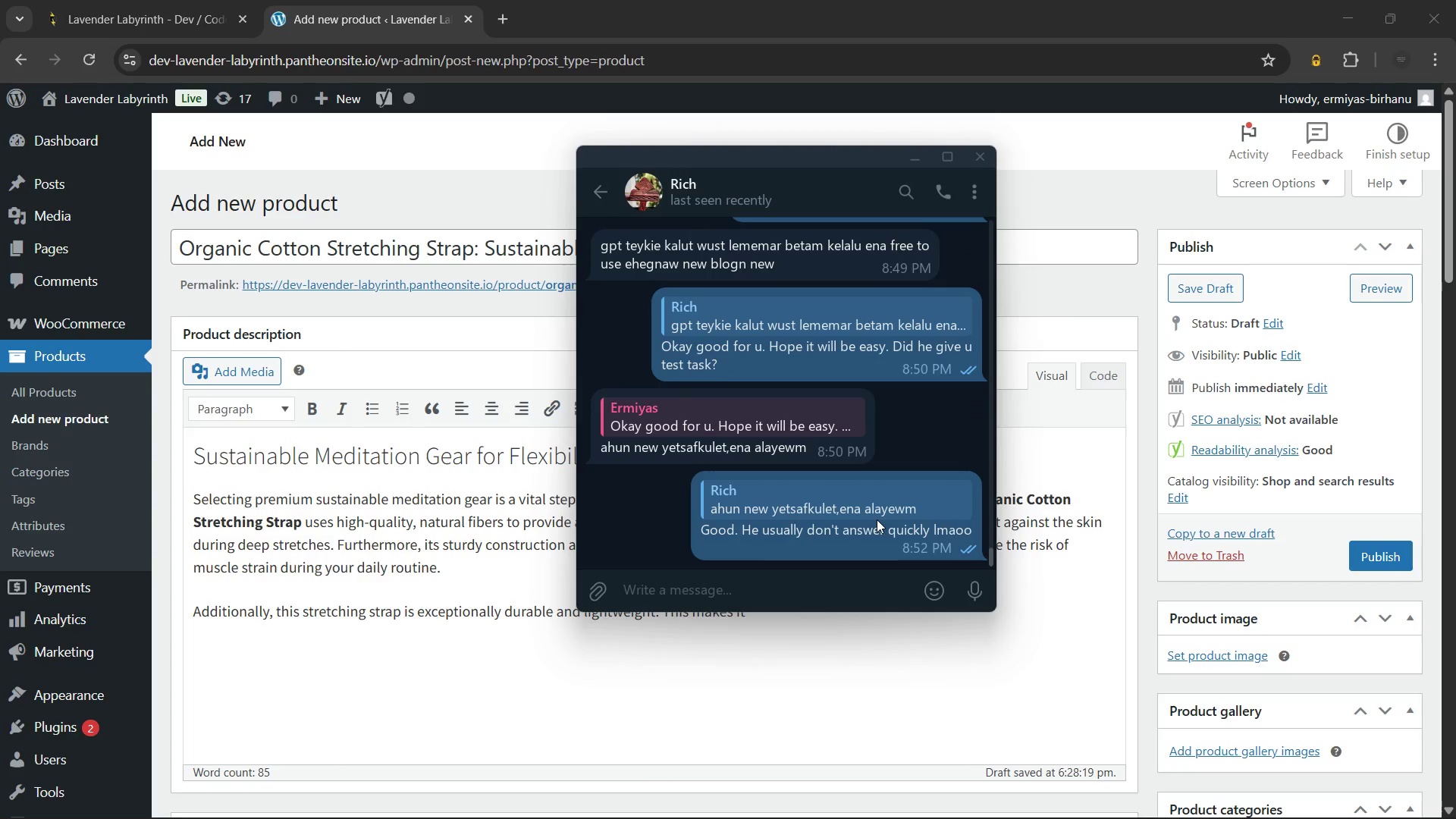 
right_click([877, 519])
 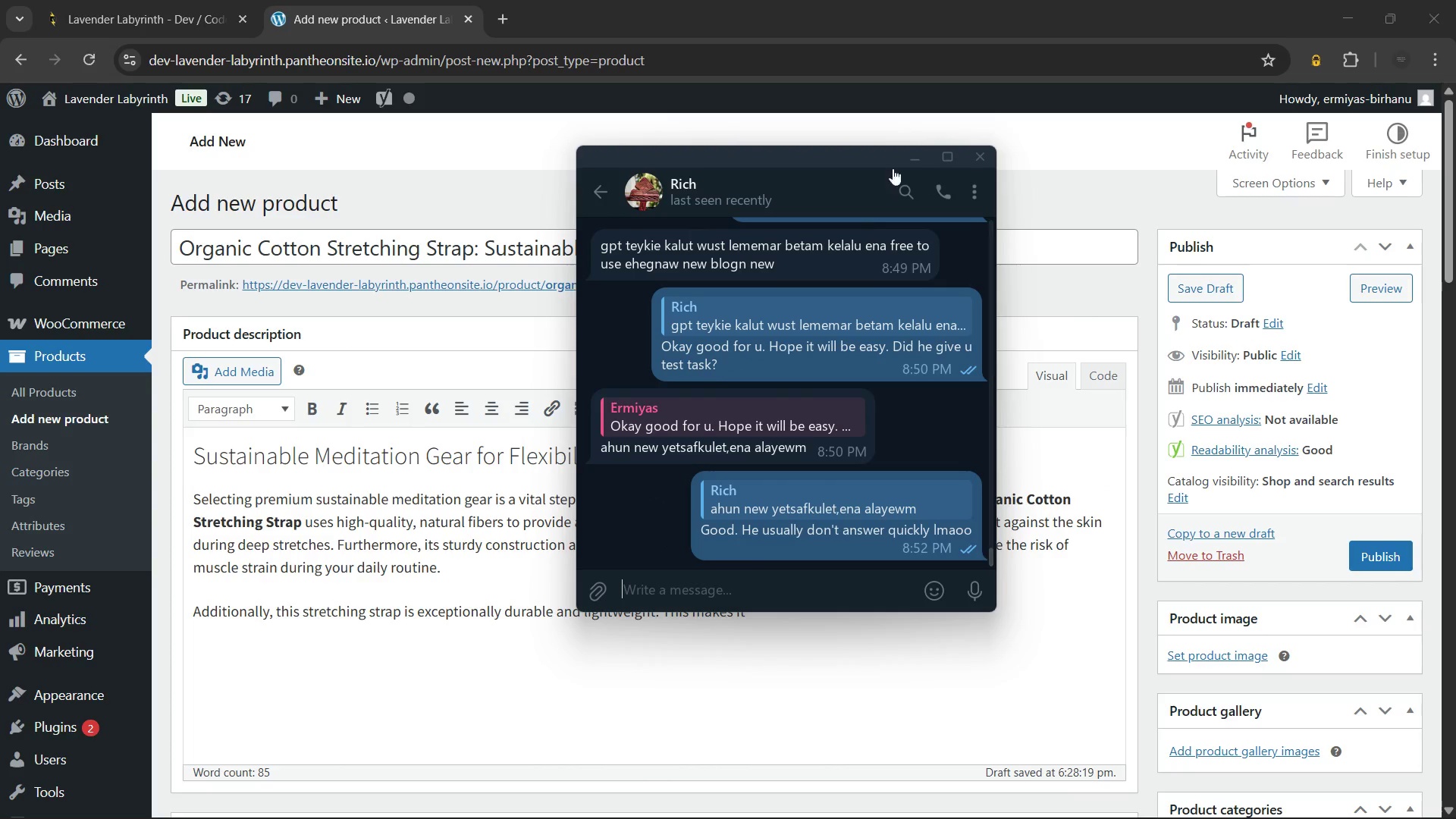 
wait(9.55)
 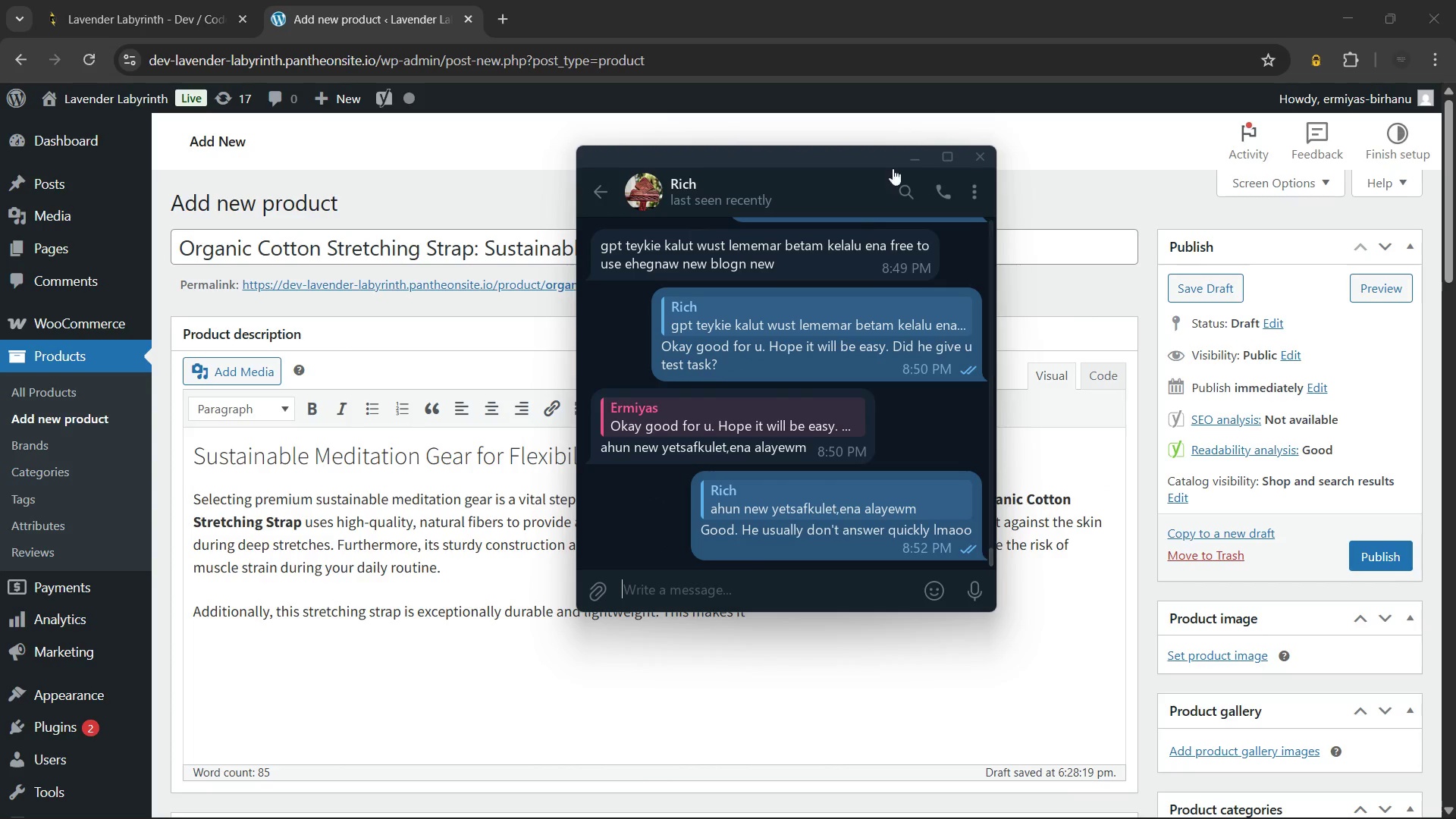 
left_click([976, 157])
 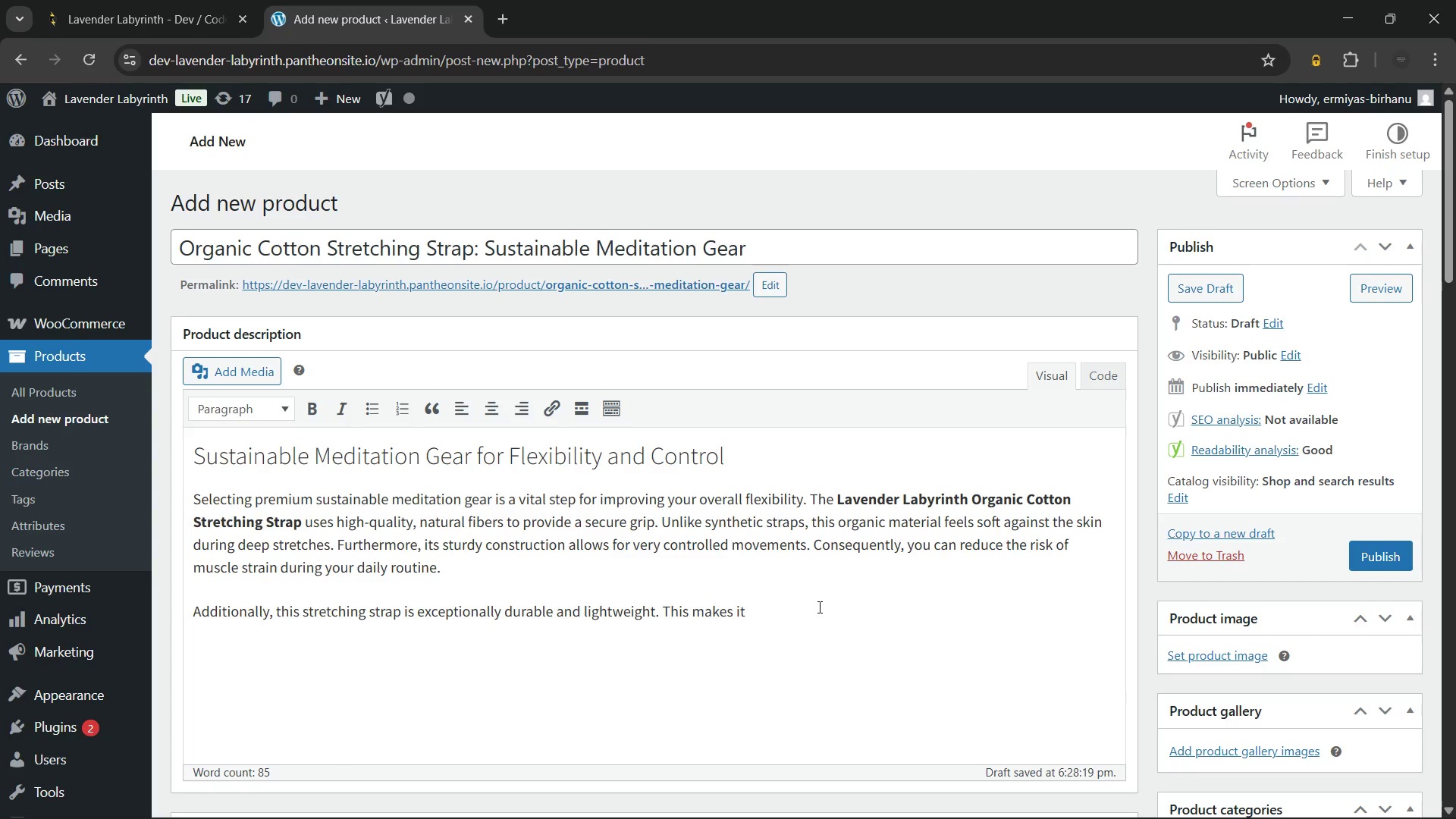 
key(Space)
 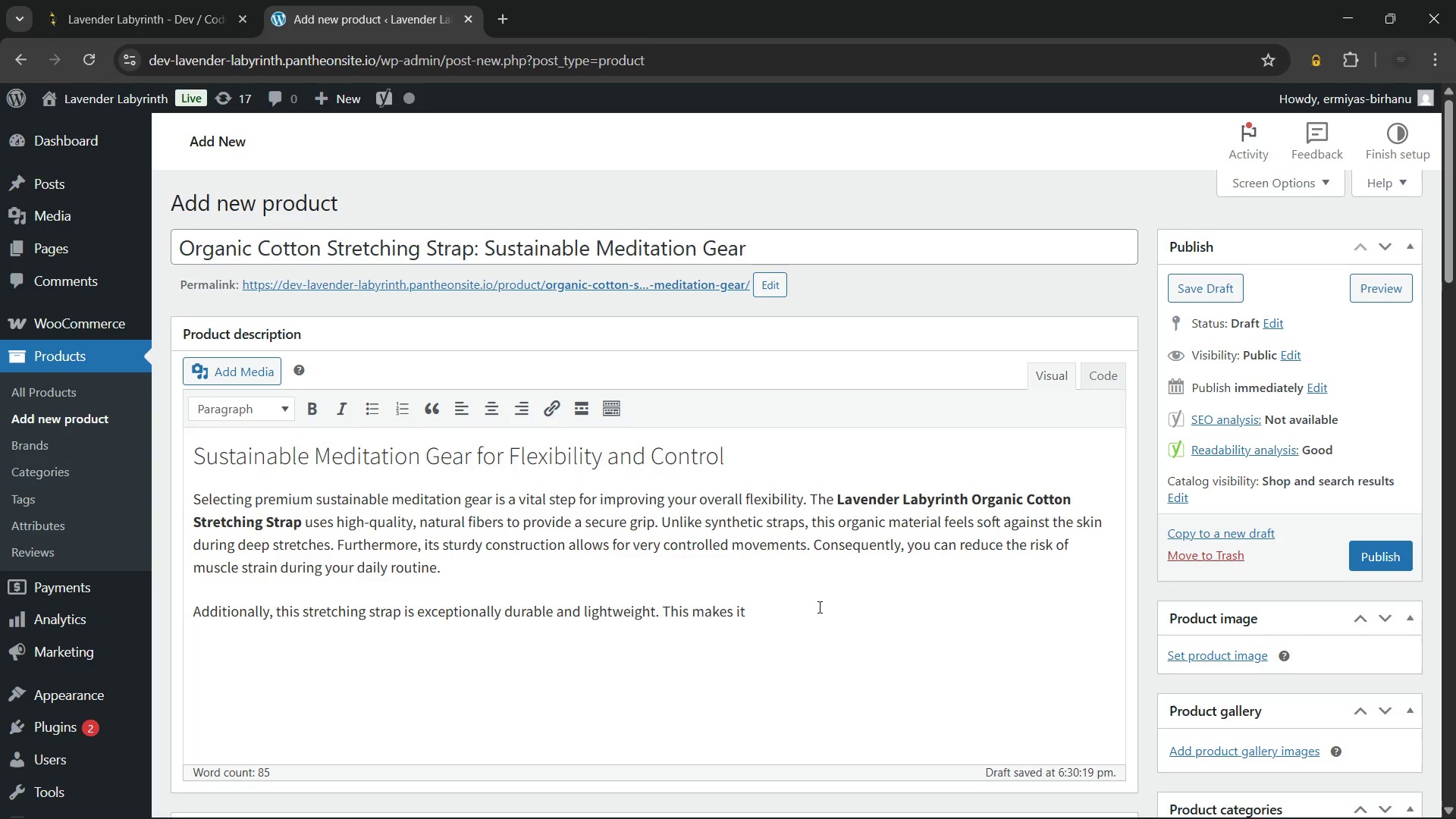 
wait(8.66)
 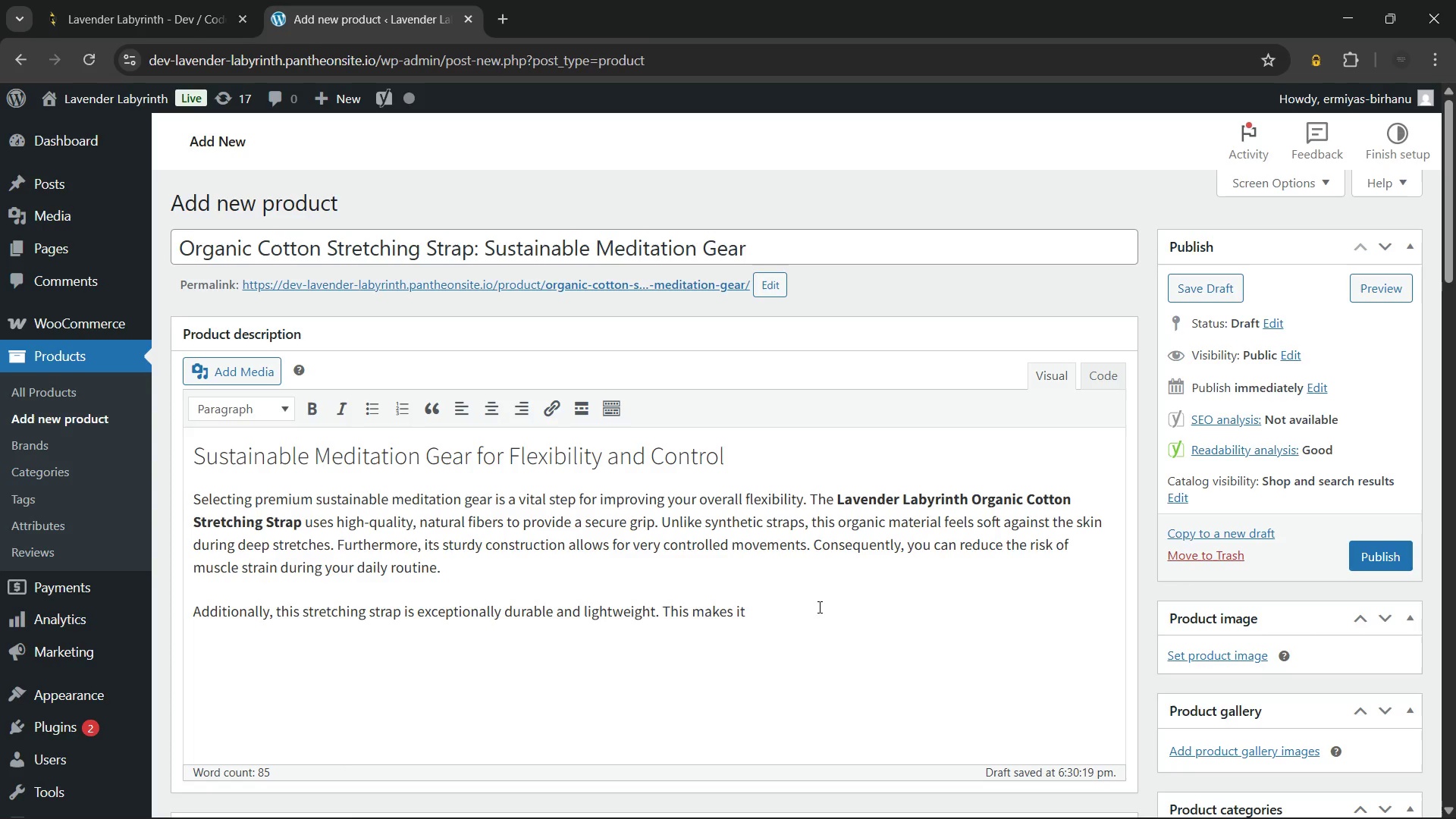 
type(a perfect)
 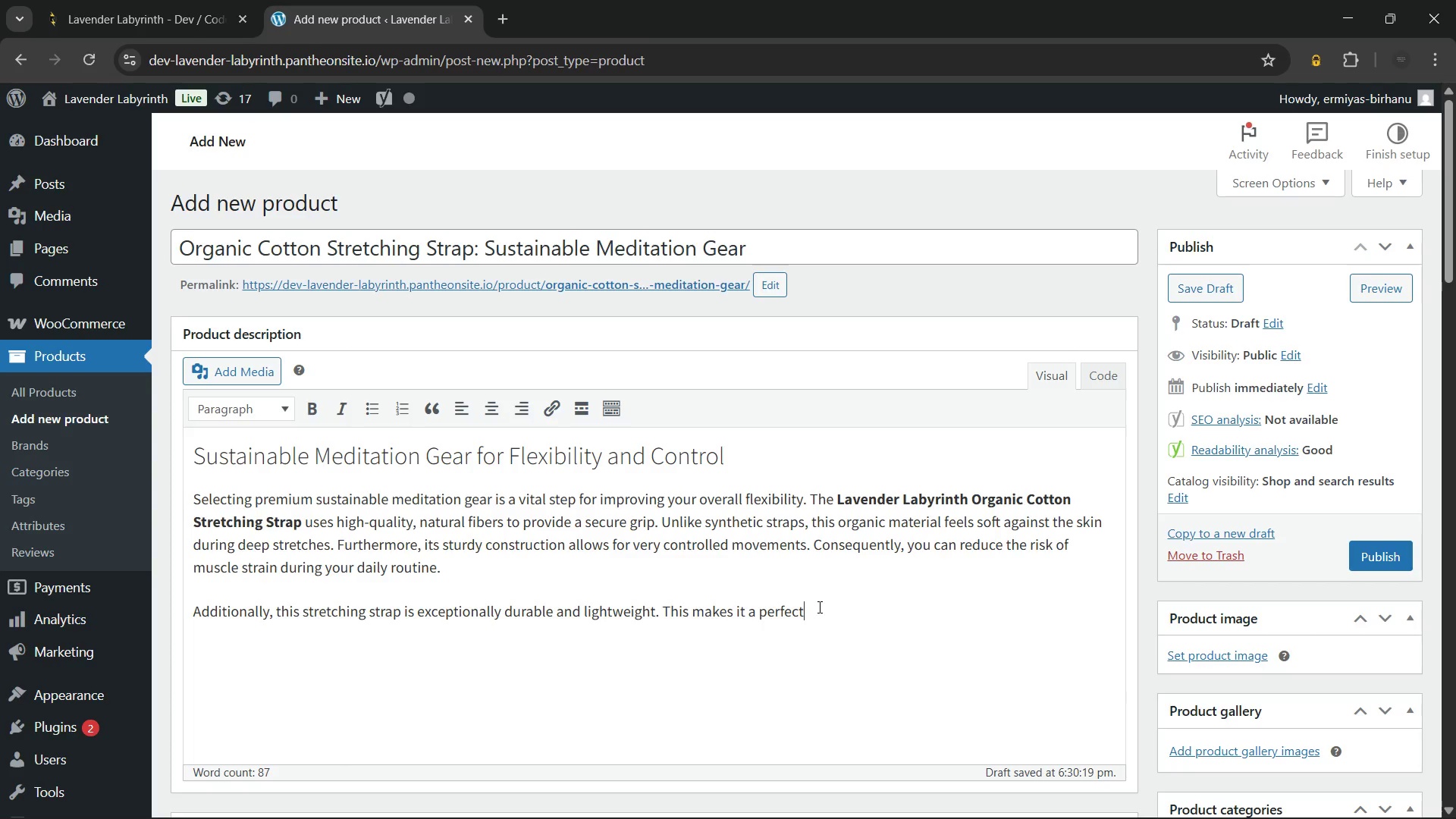 
wait(5.75)
 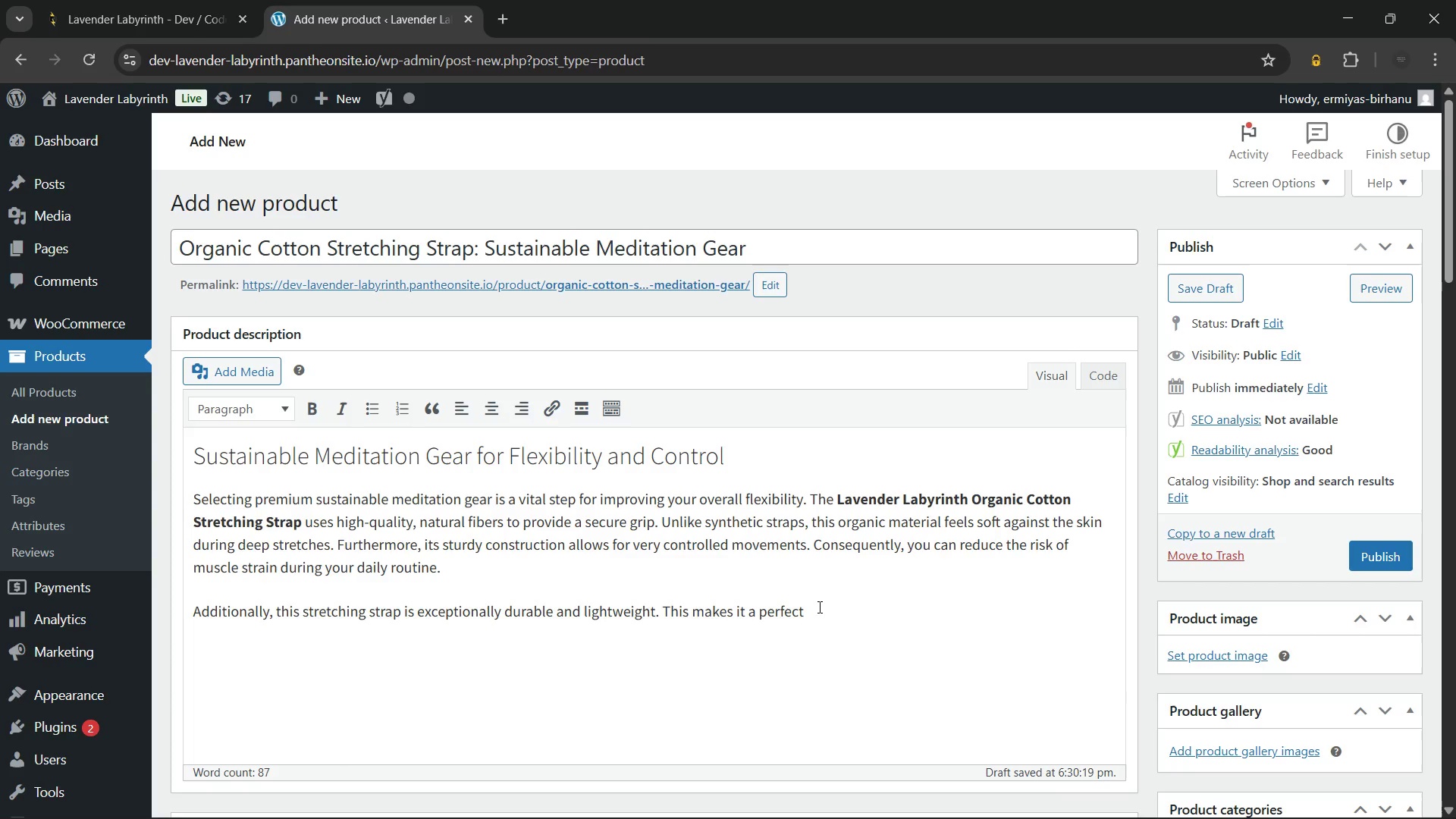 
type( addition)
 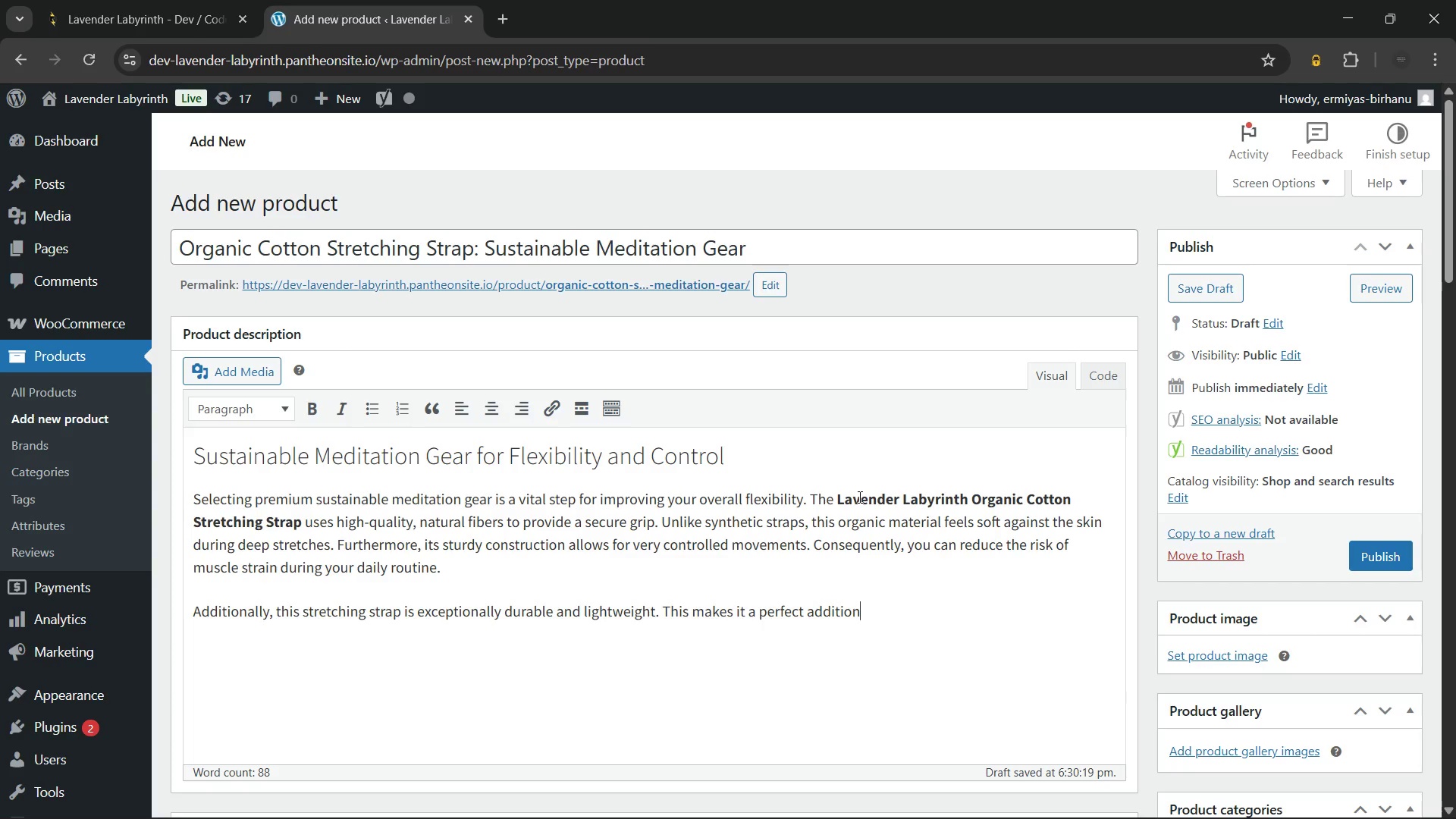 
type( to your travel wellness kit. Moreover, the metal DDD)
key(Backspace)
key(Backspace)
type(-RING)
key(Backspace)
key(Backspace)
key(Backspace)
key(Backspace)
type(ring buckle)
 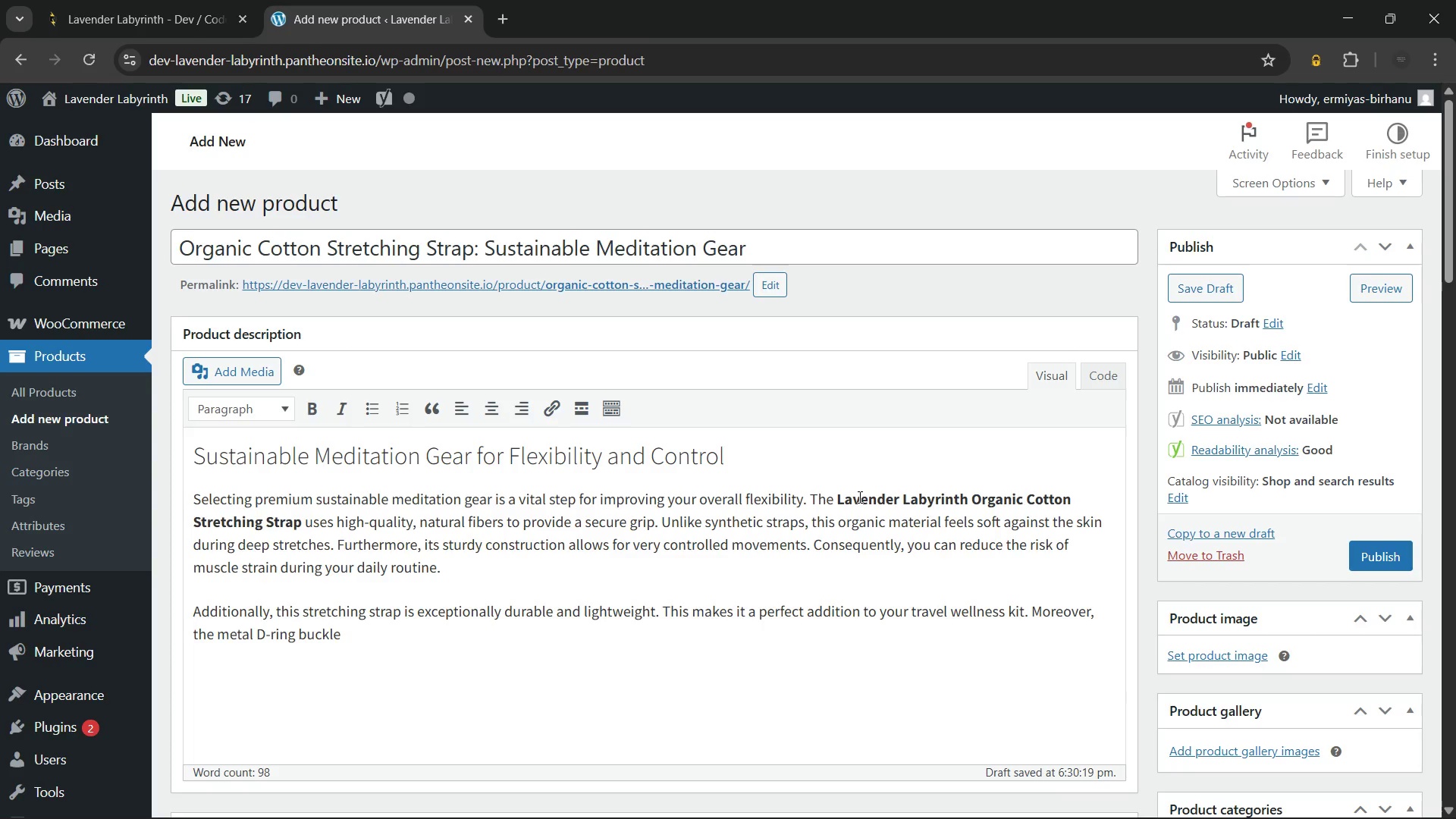 
wait(22.62)
 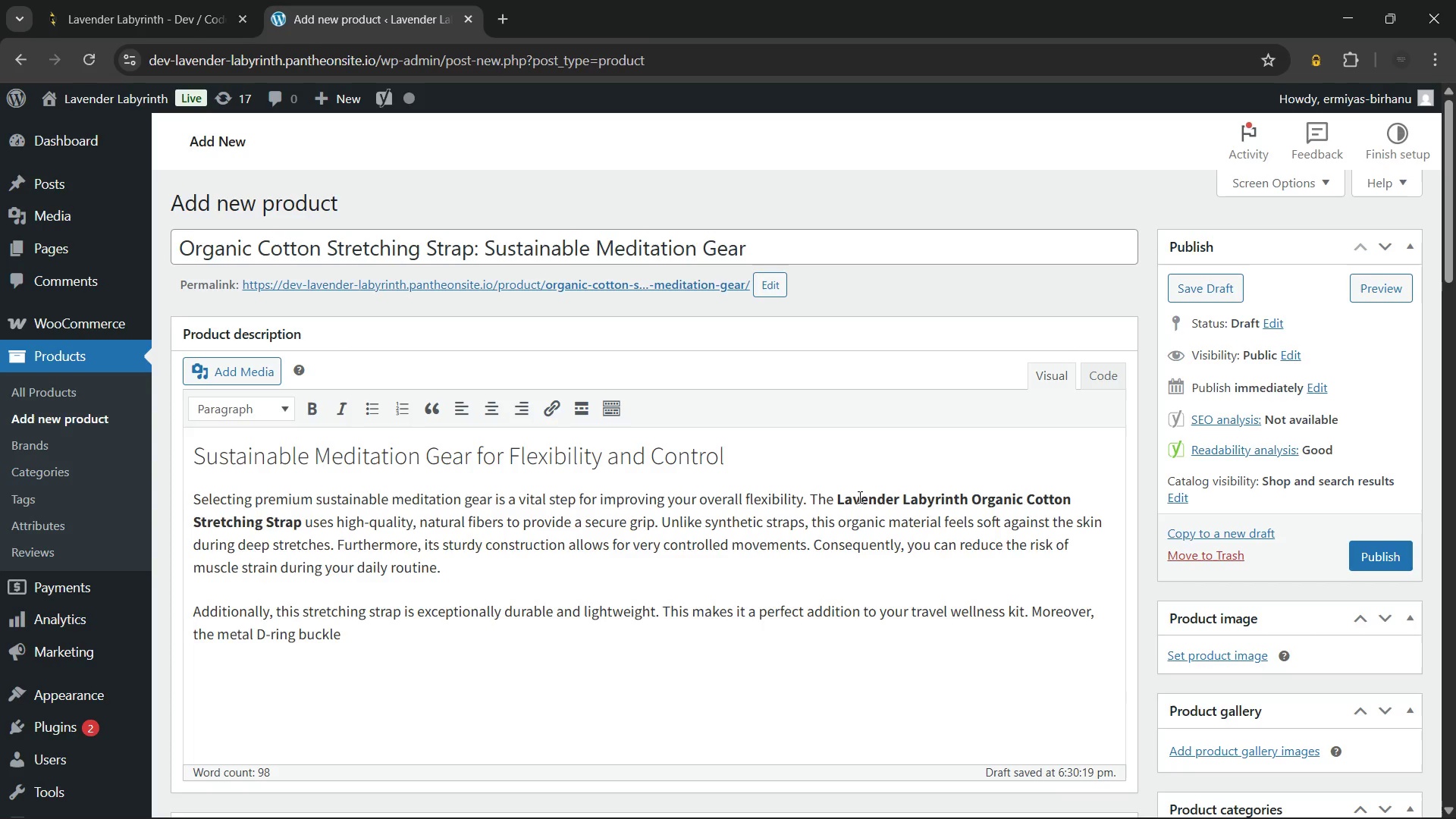 
type( ensures)
 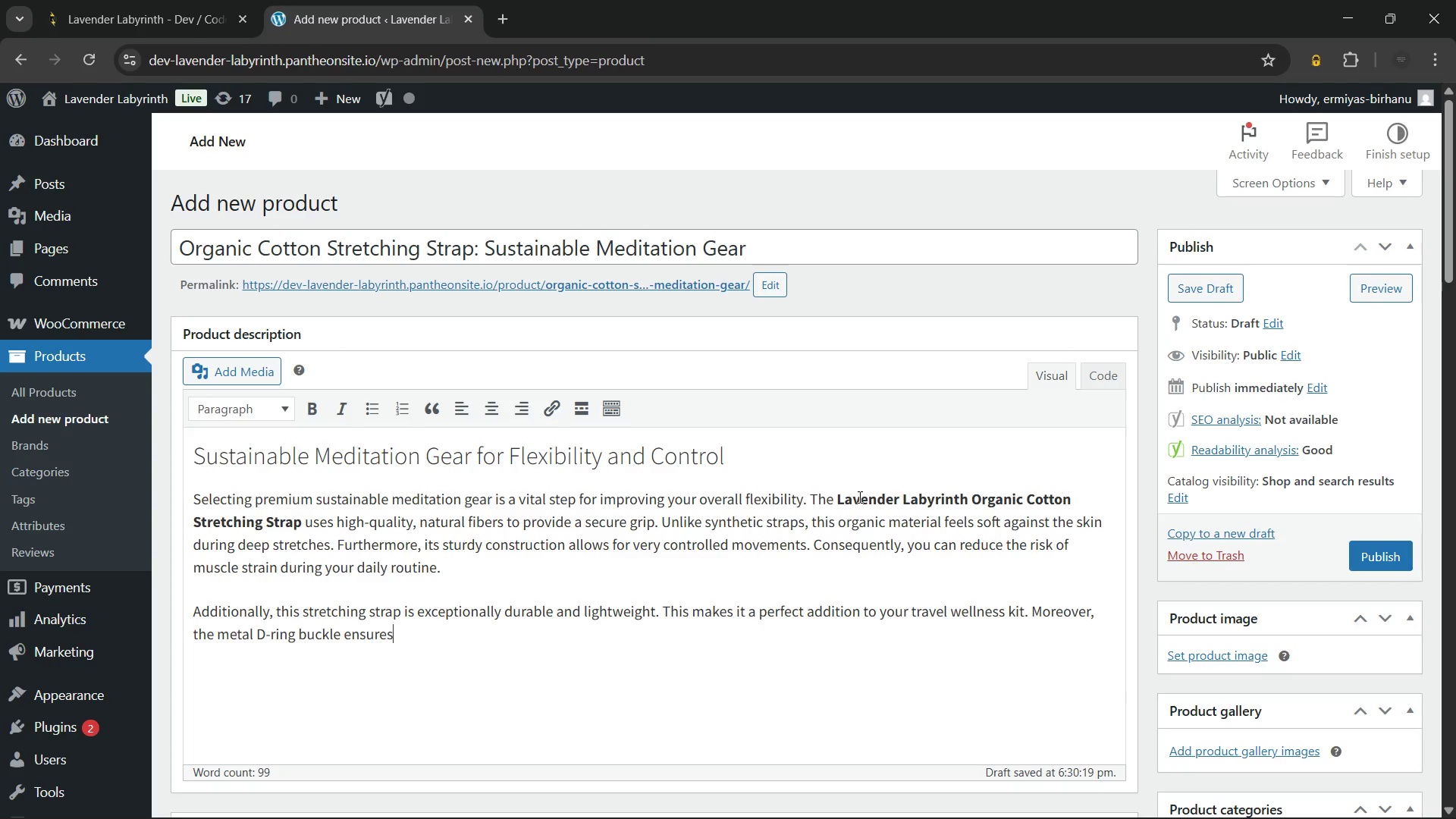 
wait(6.02)
 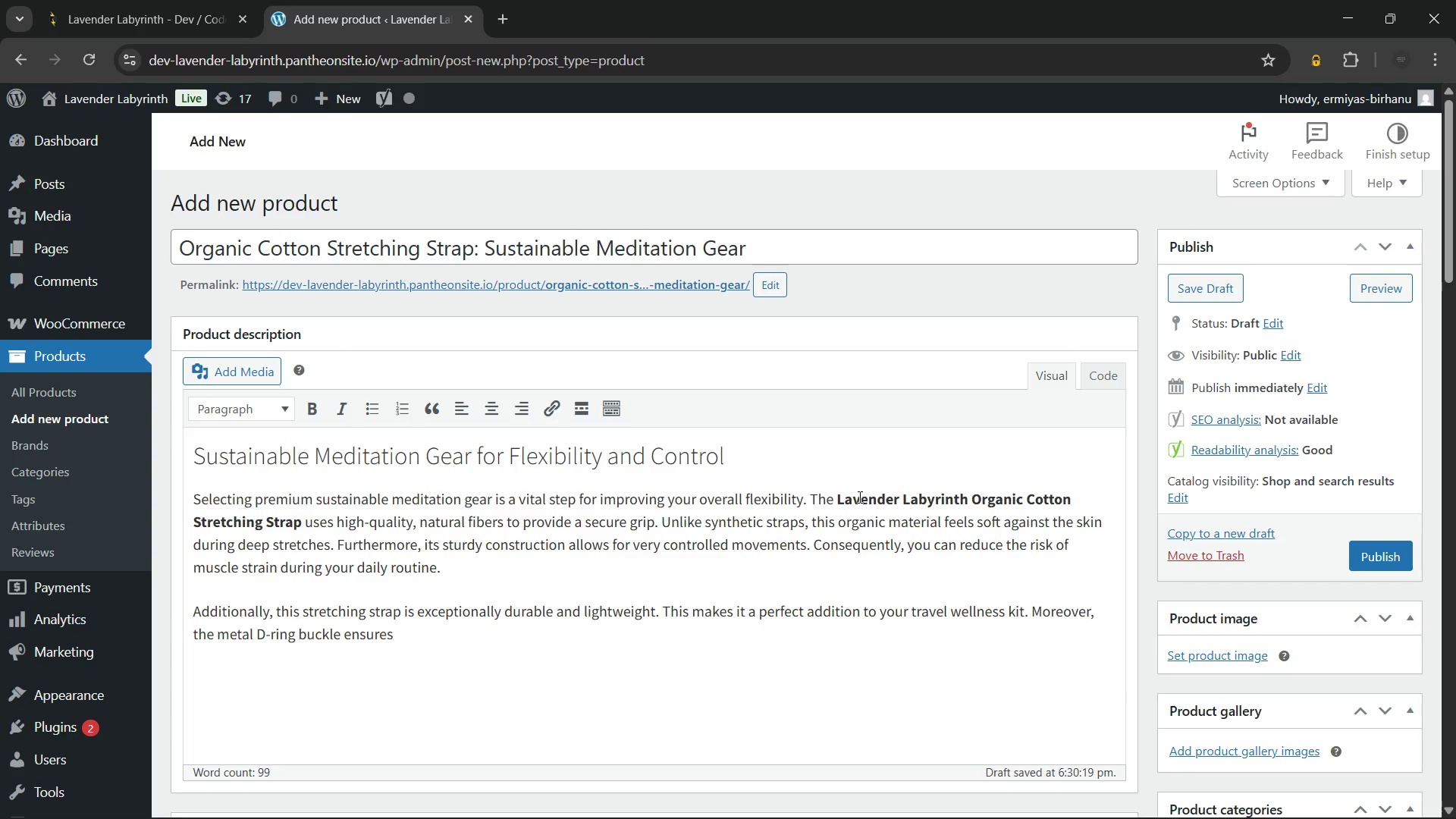 
type( the strap remains)
 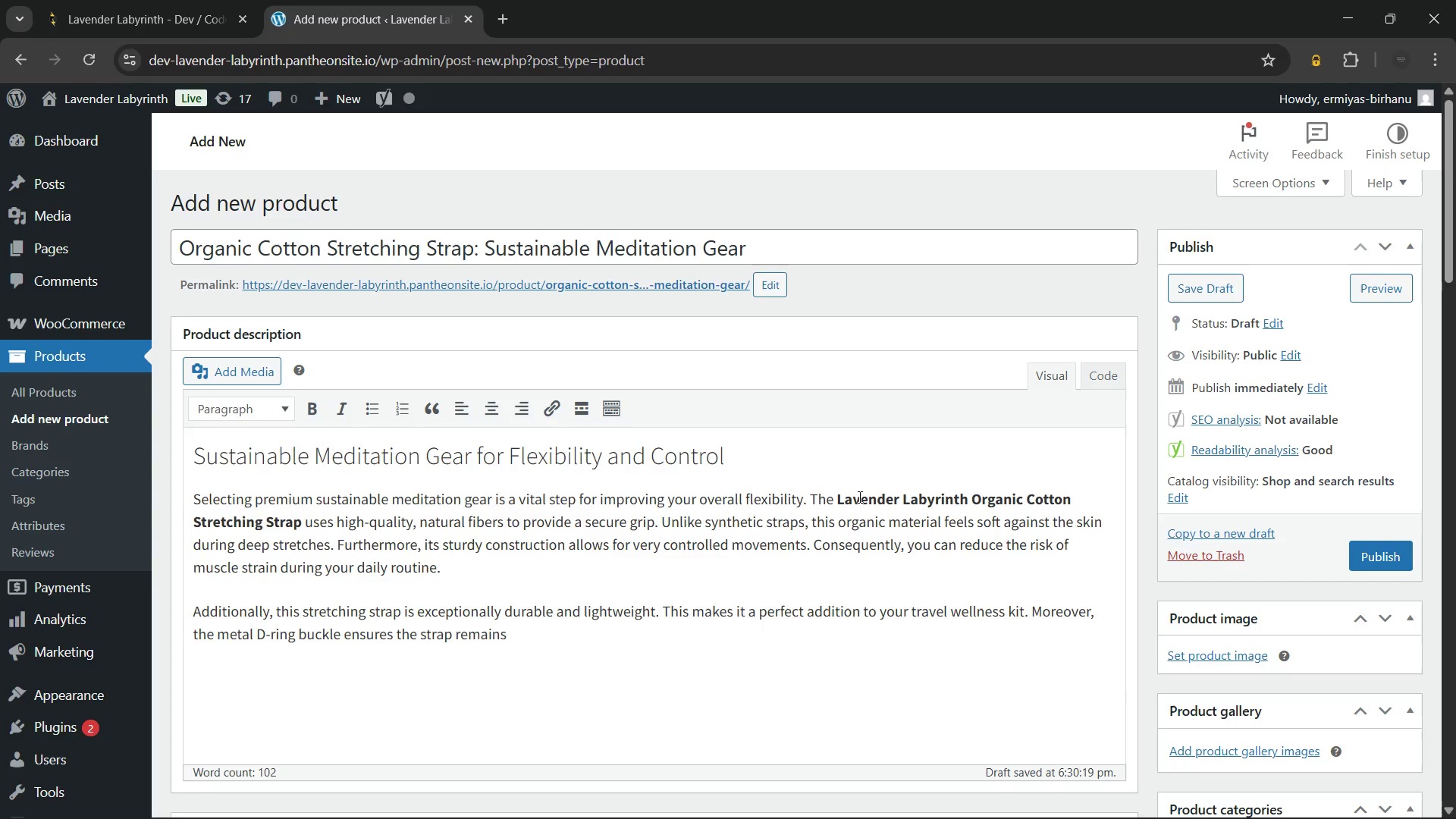 
wait(6.78)
 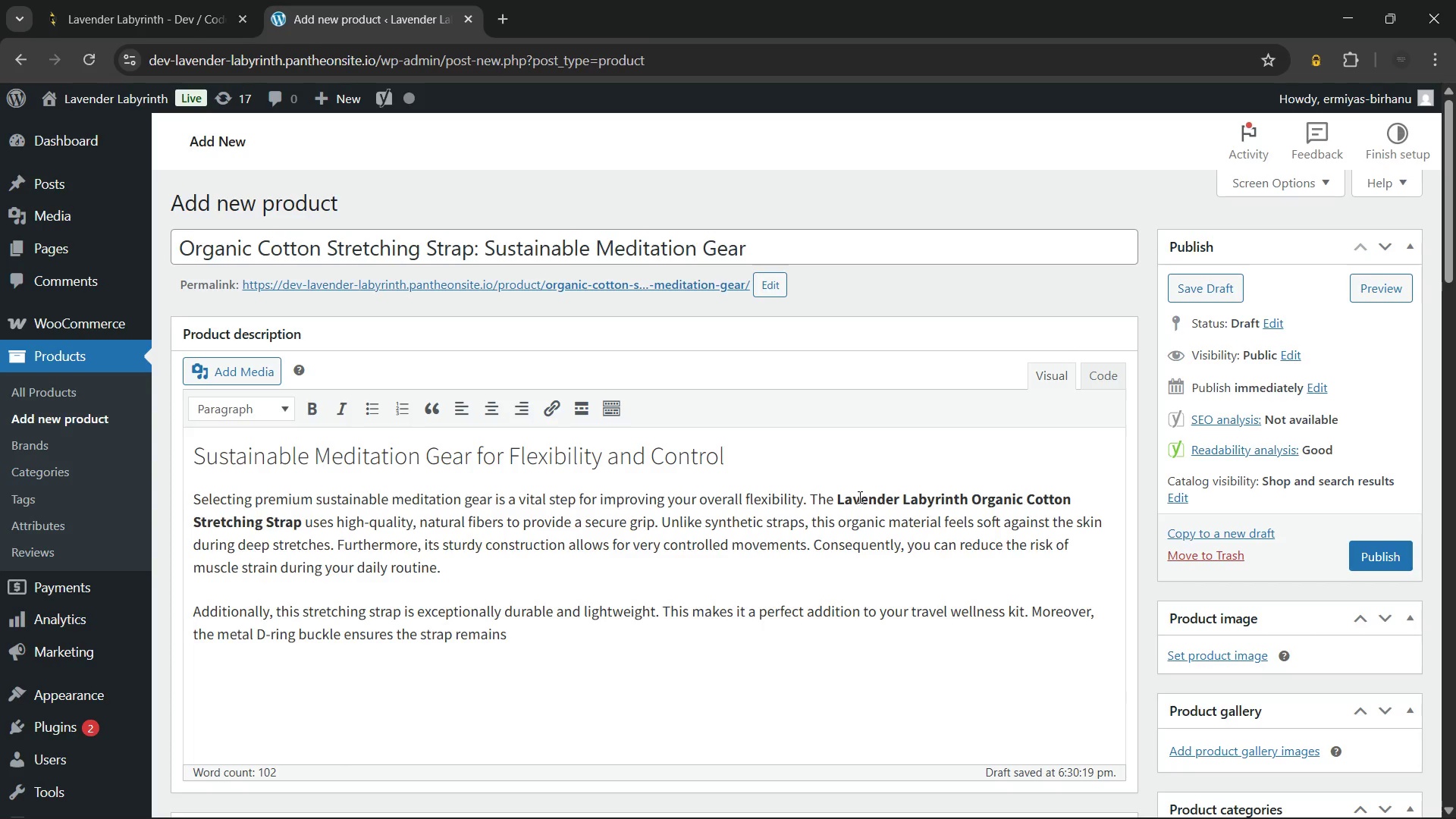 
type( locked in place. It allows for safer)
 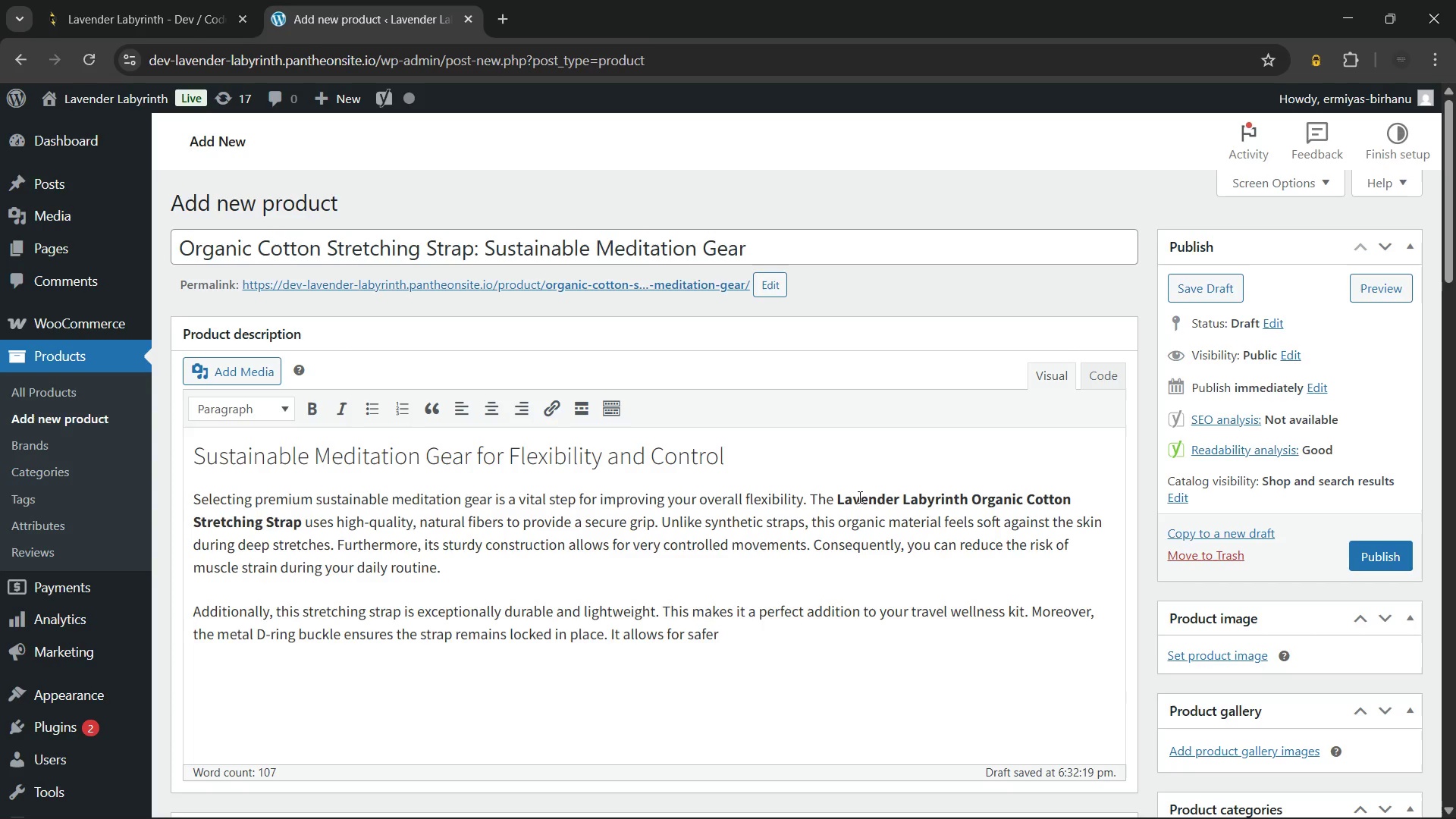 
wait(5.92)
 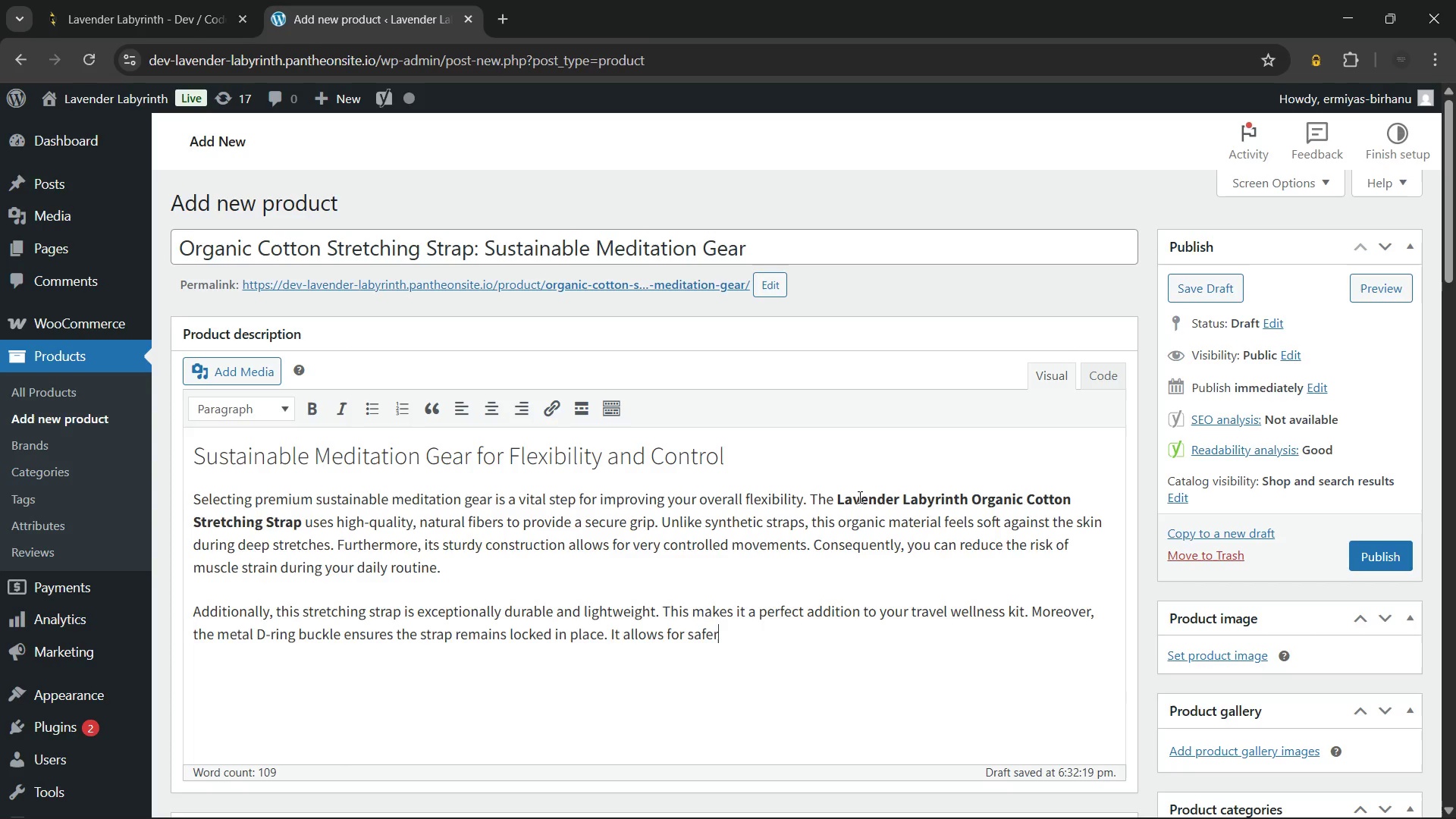 
type( and more effective)
 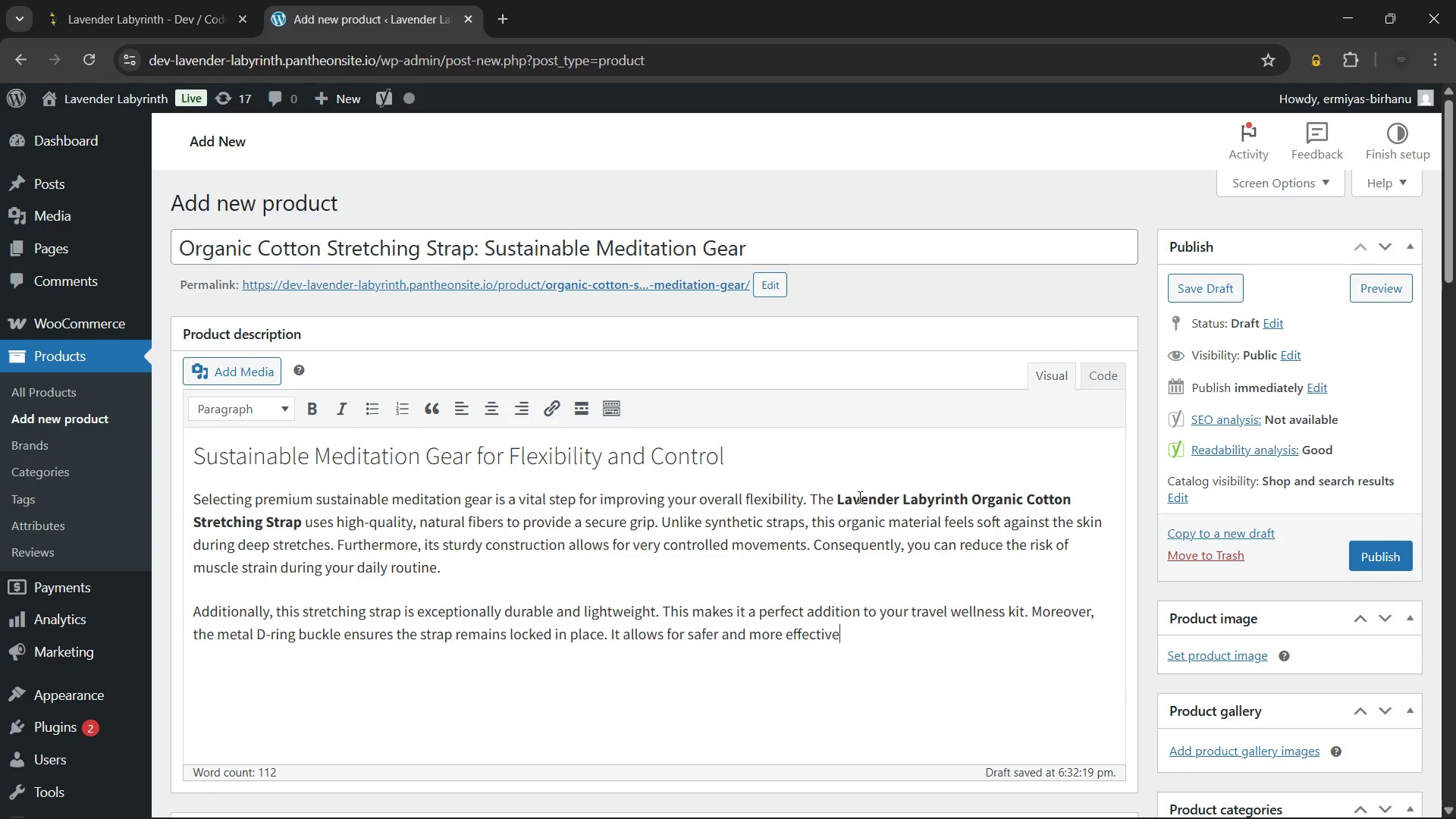 
wait(12.42)
 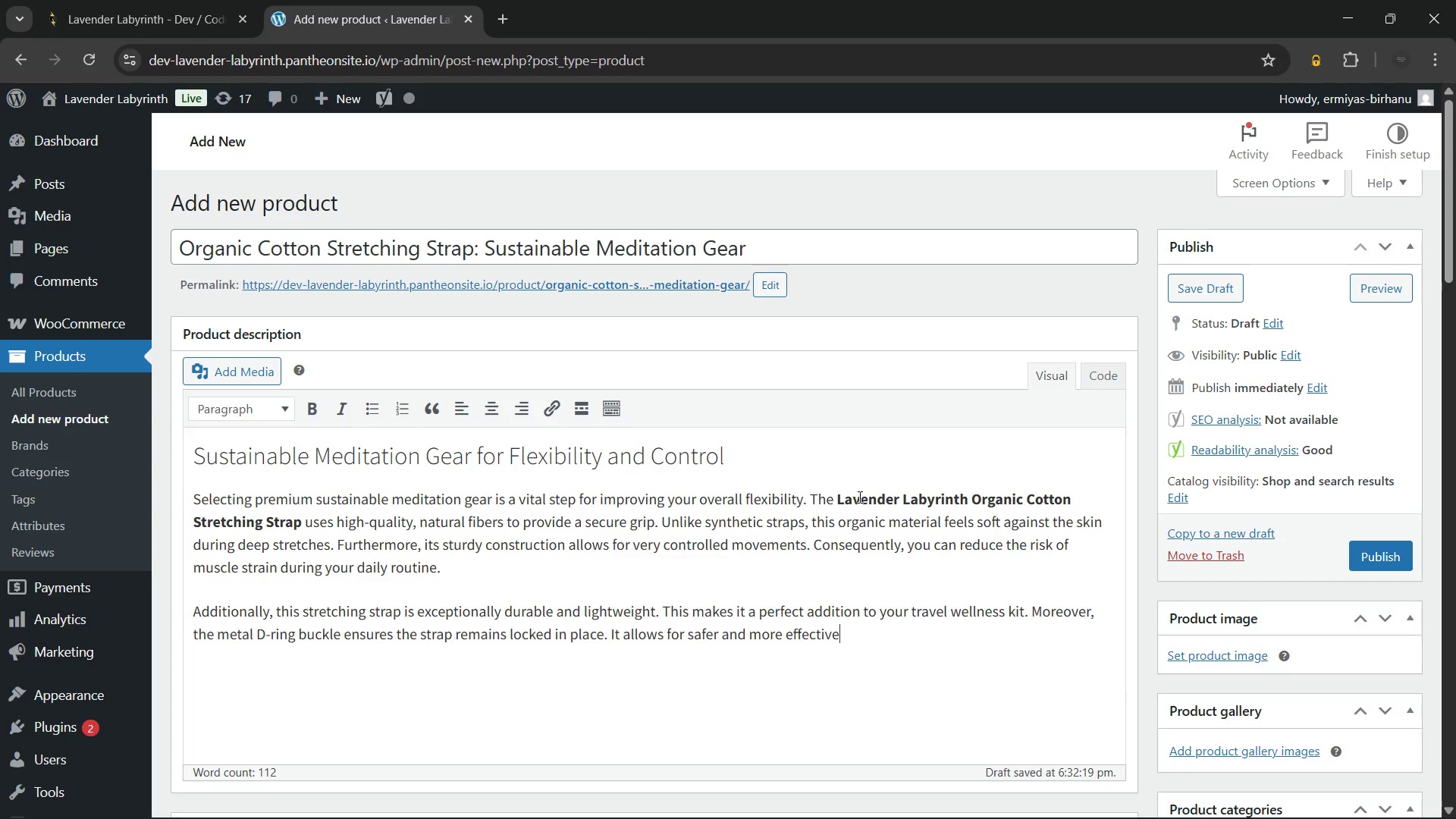 
type( range of motion)
 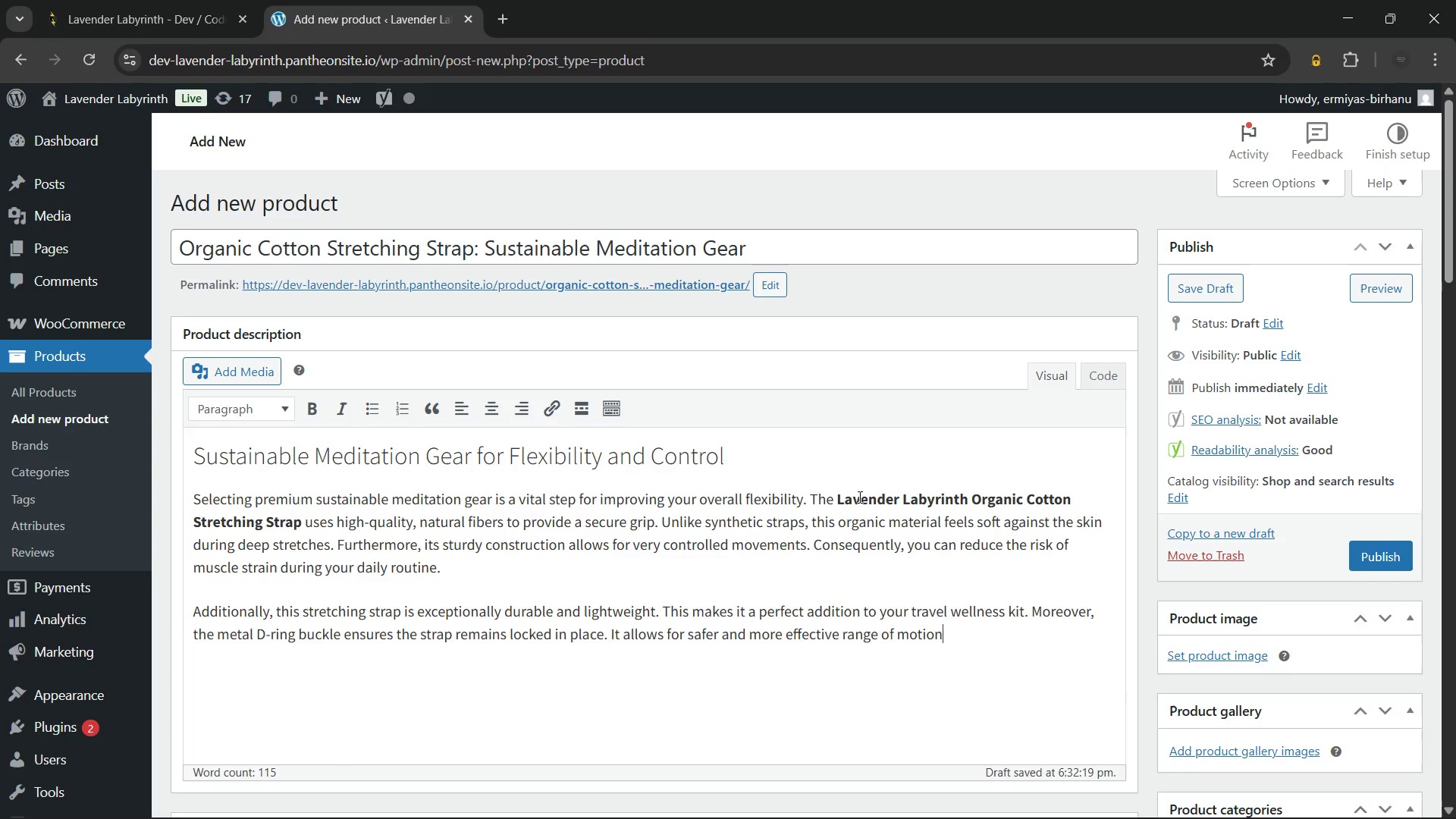 
wait(5.66)
 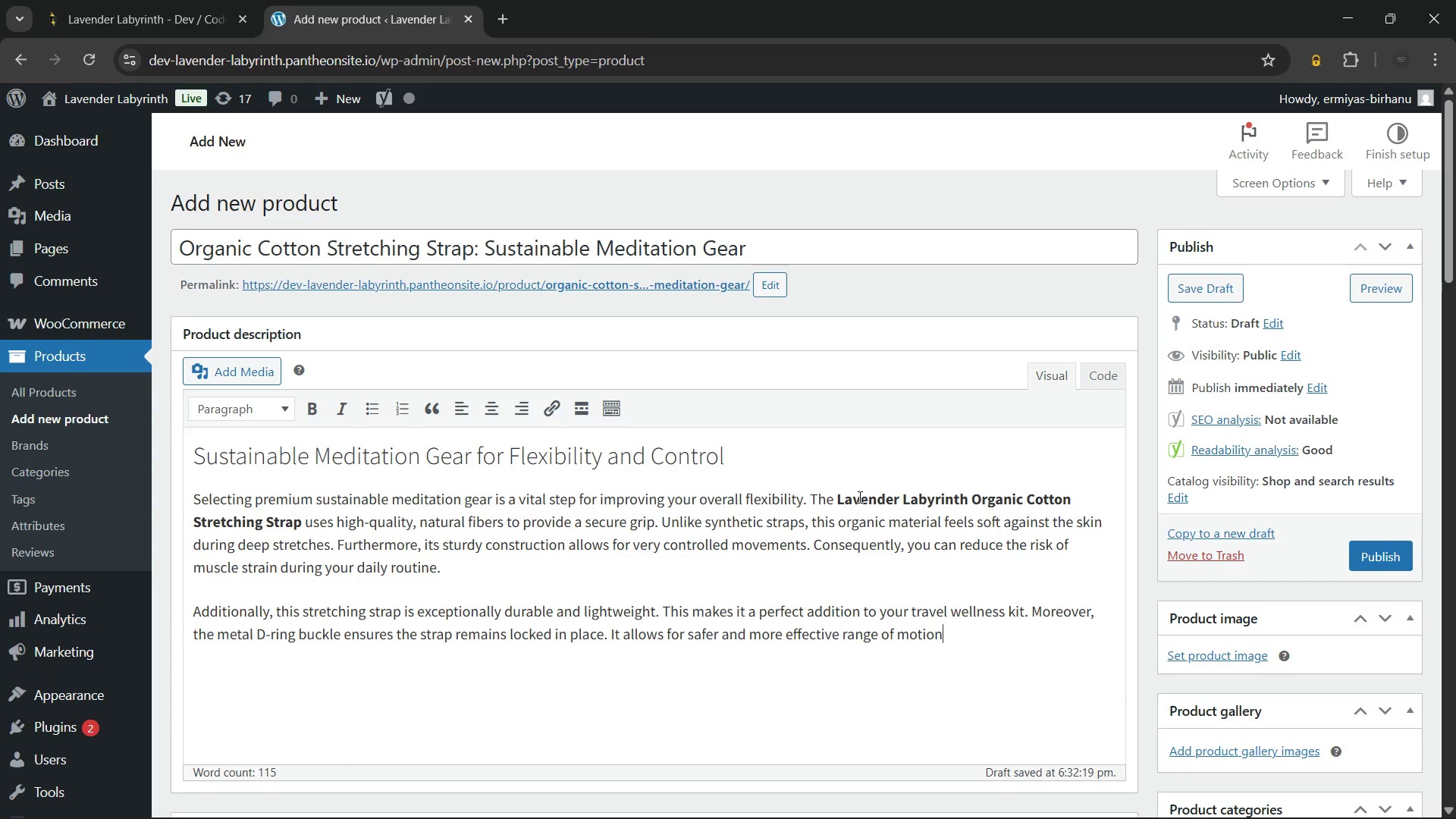 
type(. Using)
 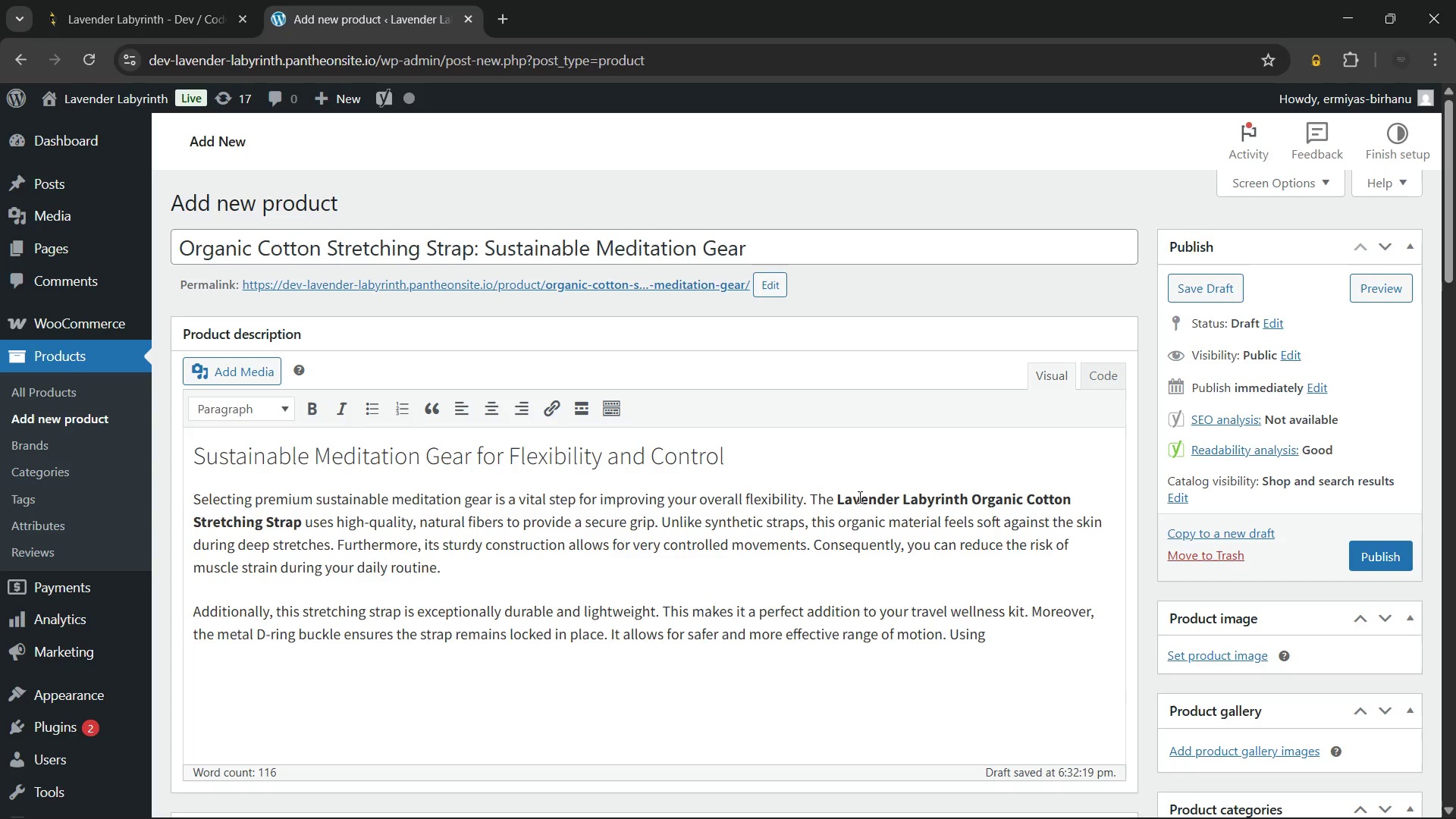 
type( tg)
key(Backspace)
type(his)
 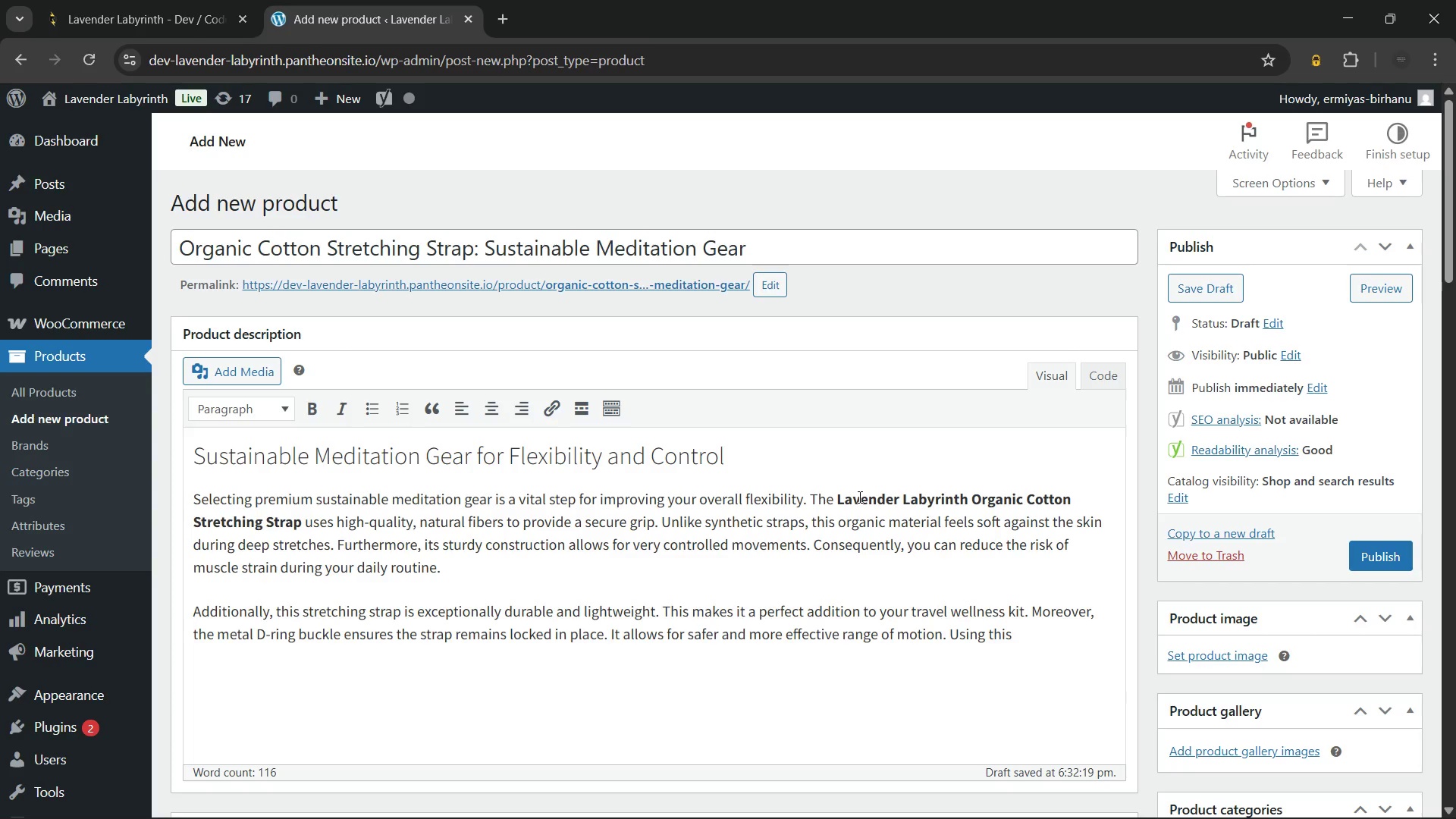 
key(Unknown)
 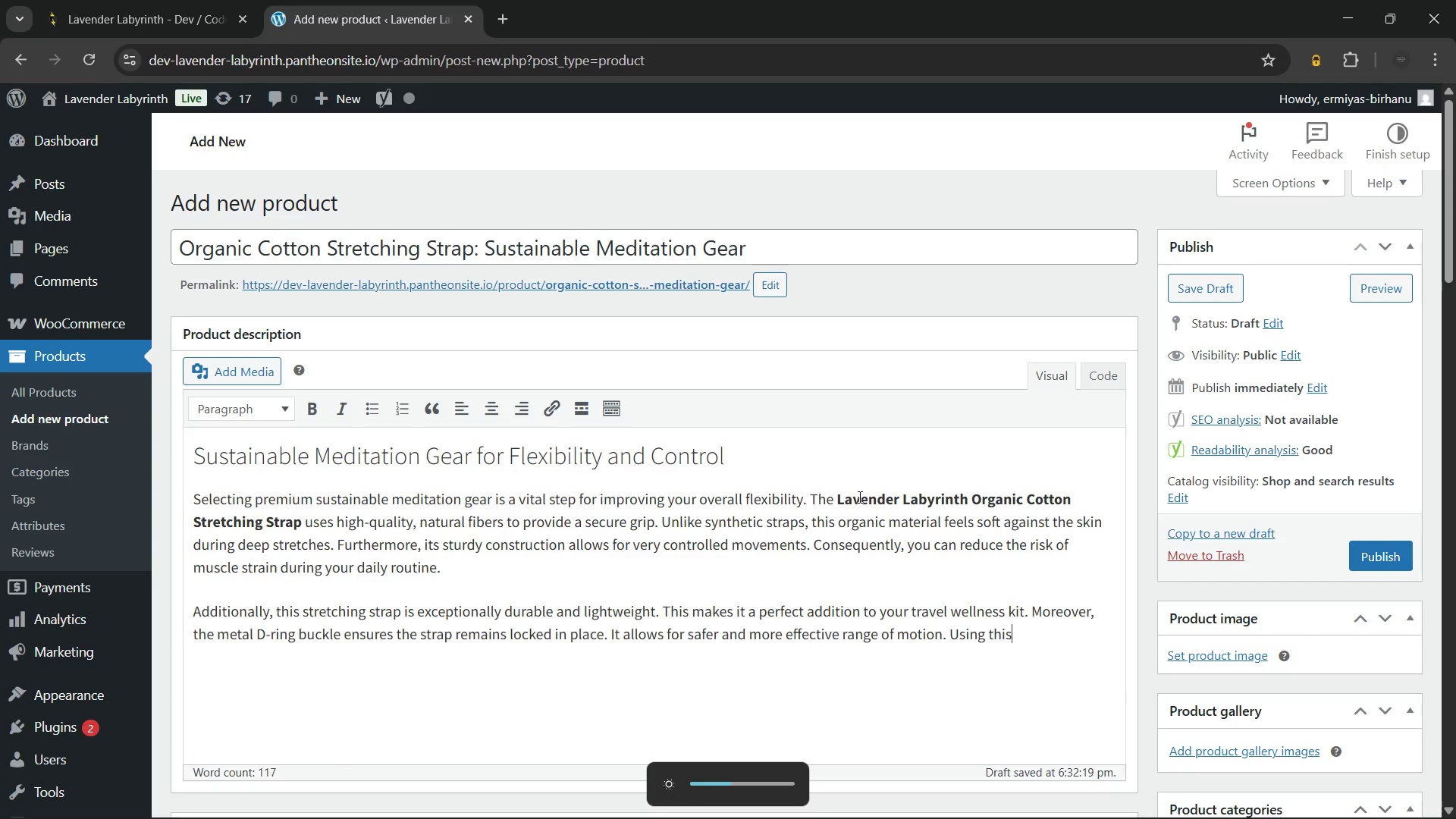 
type( tool enables you to reach)
 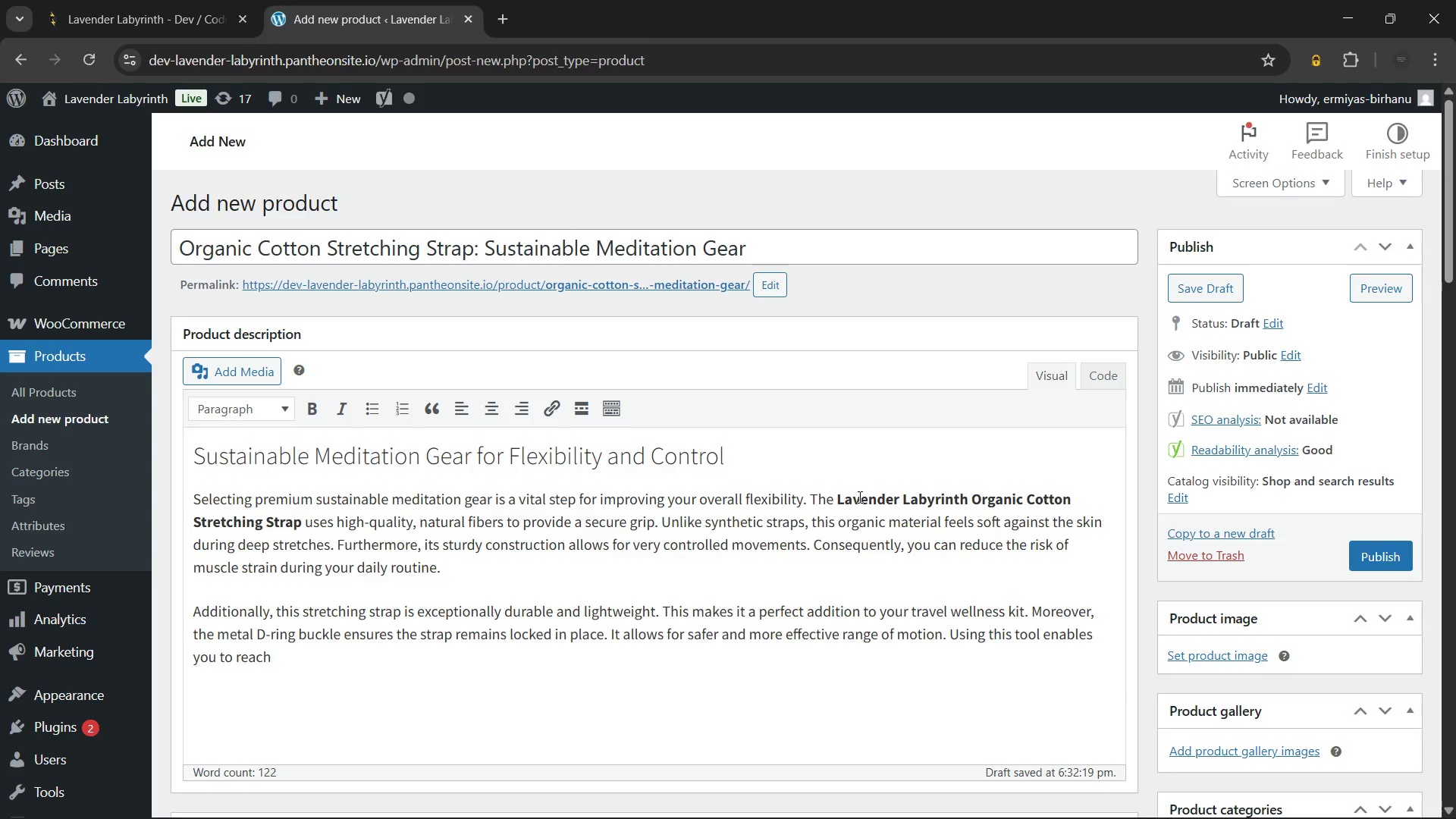 
type( new physical goals)
 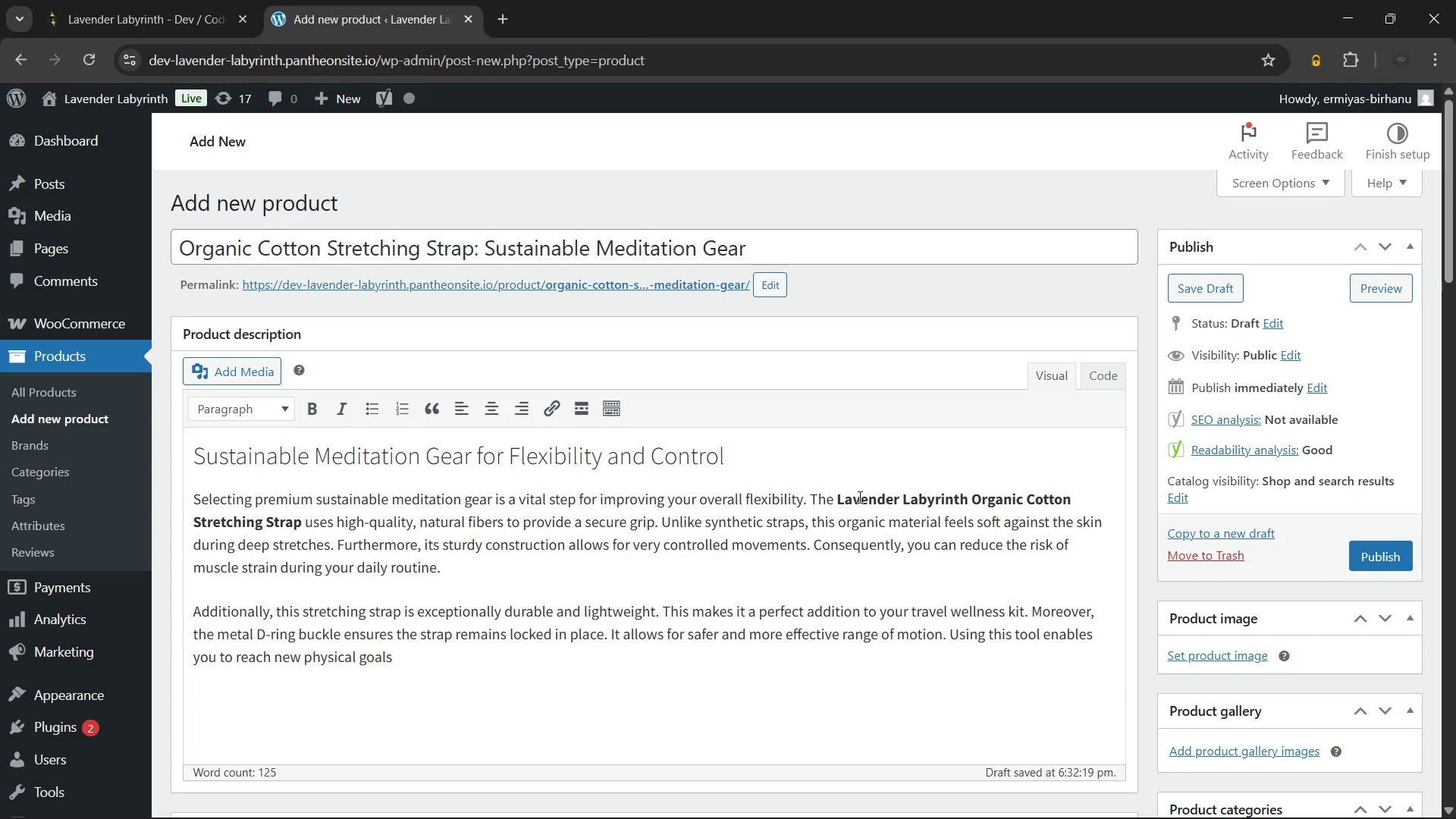 
wait(6.61)
 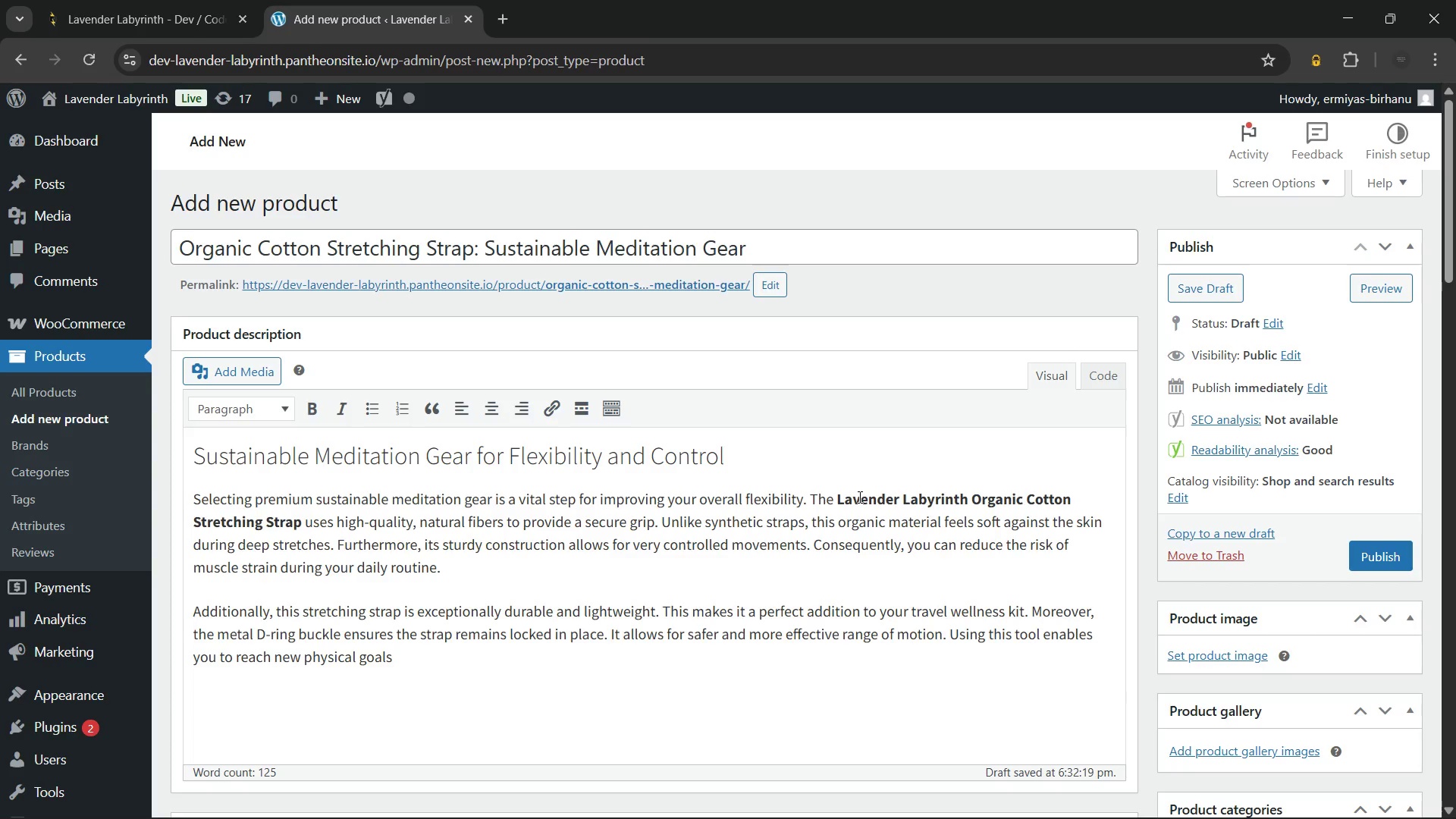 
type( with total confidence. Therefore, you can maintain)
 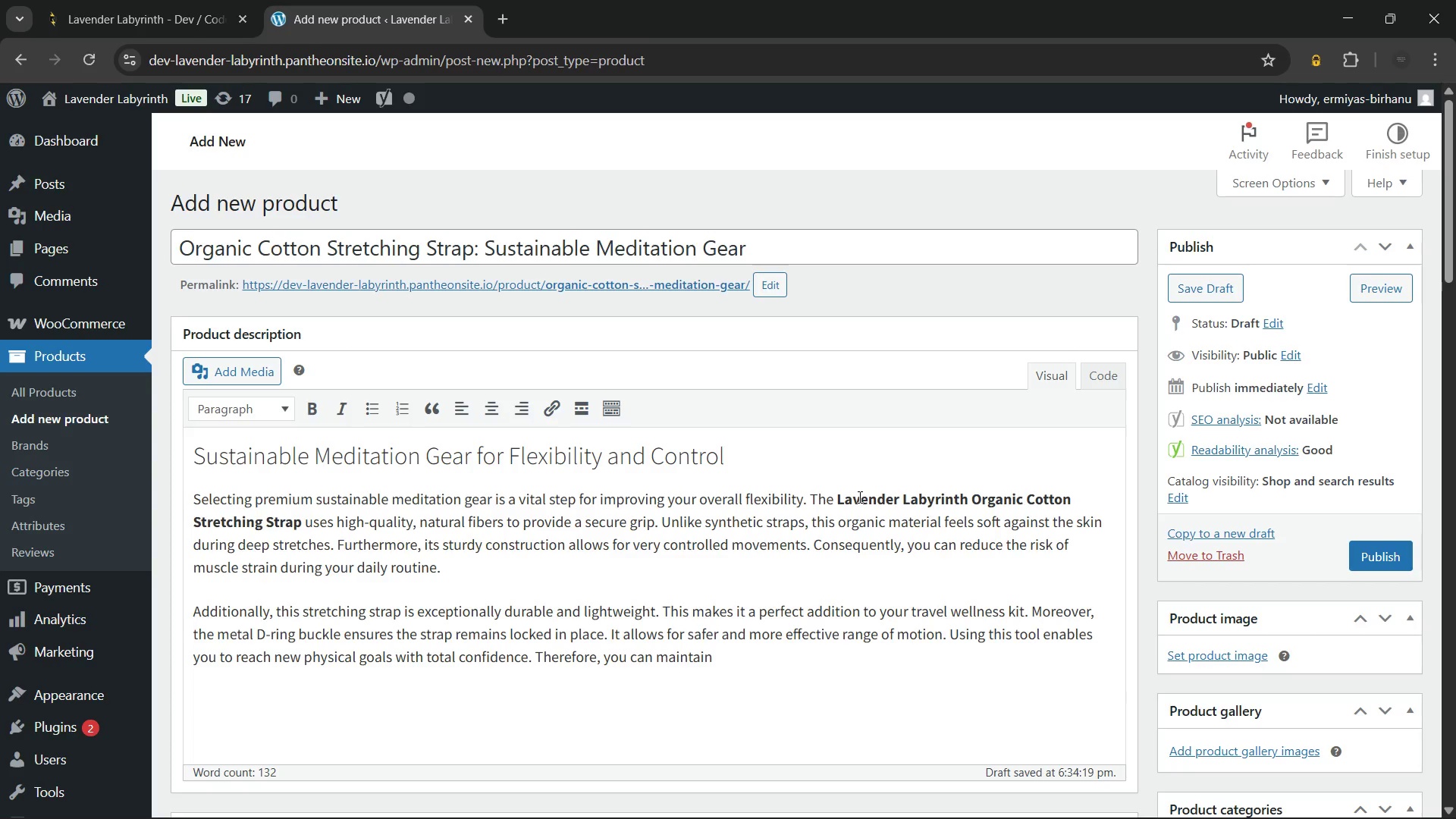 
type( a calm and steady)
 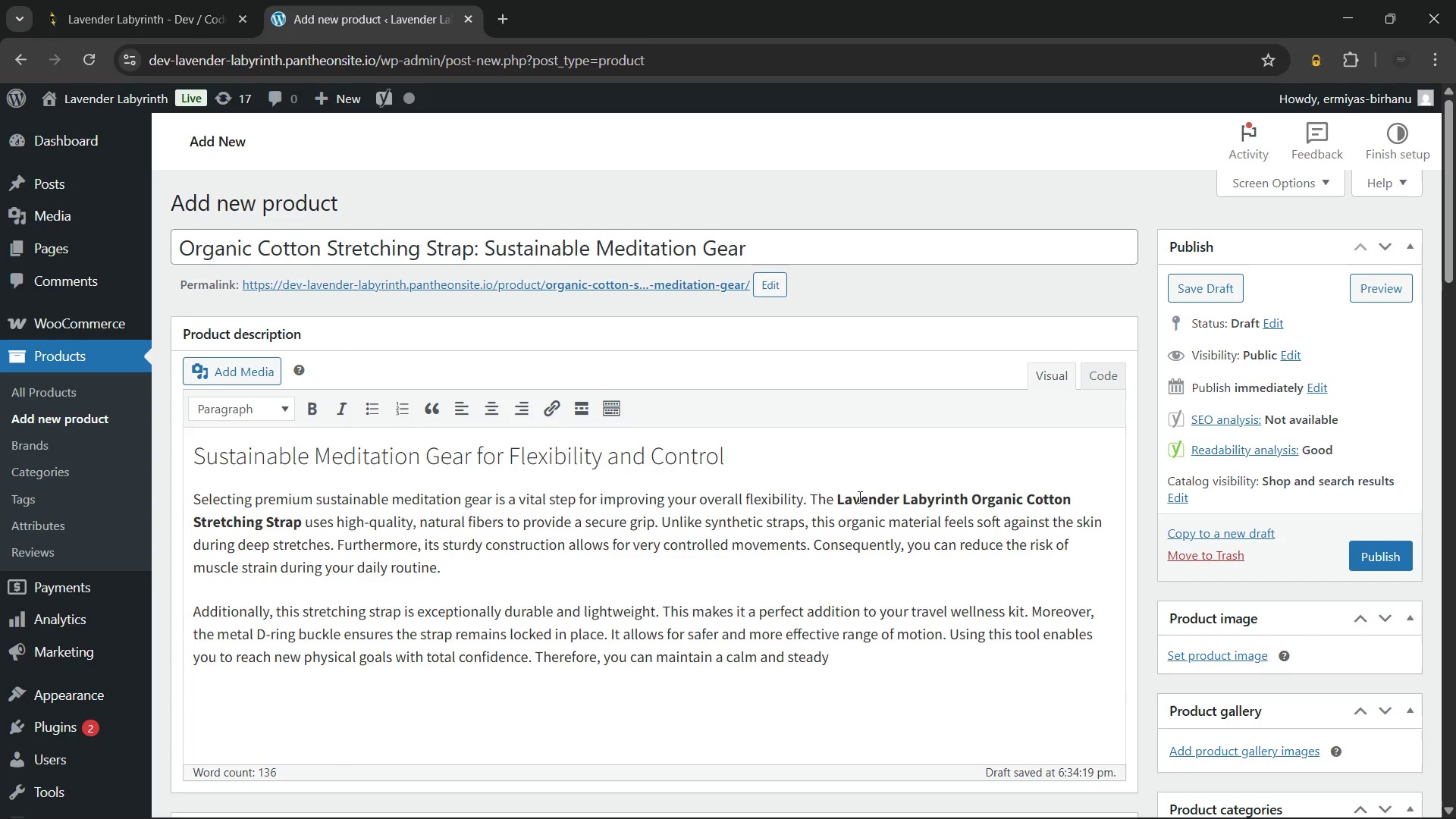 
wait(5.38)
 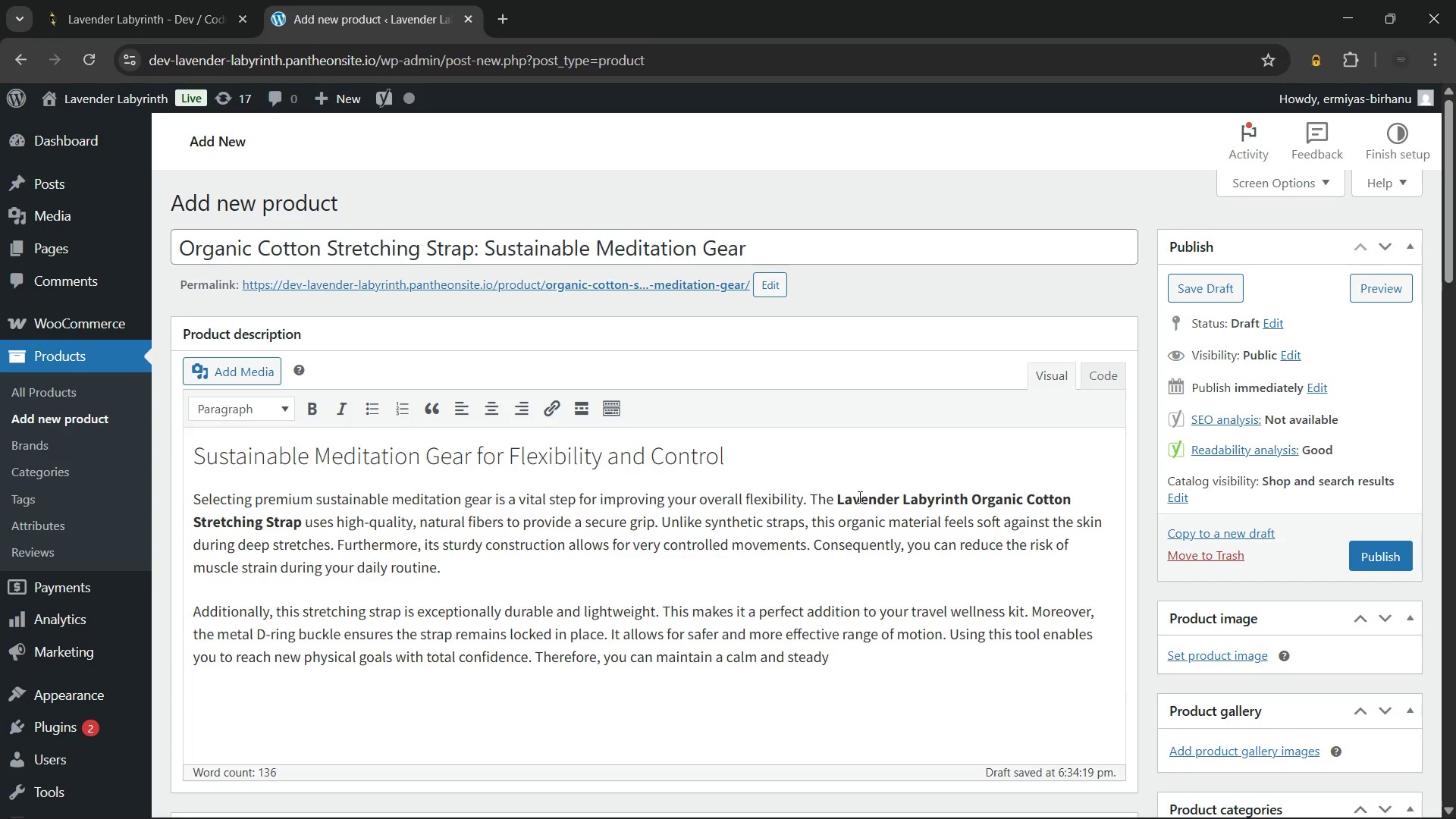 
type( breath)
 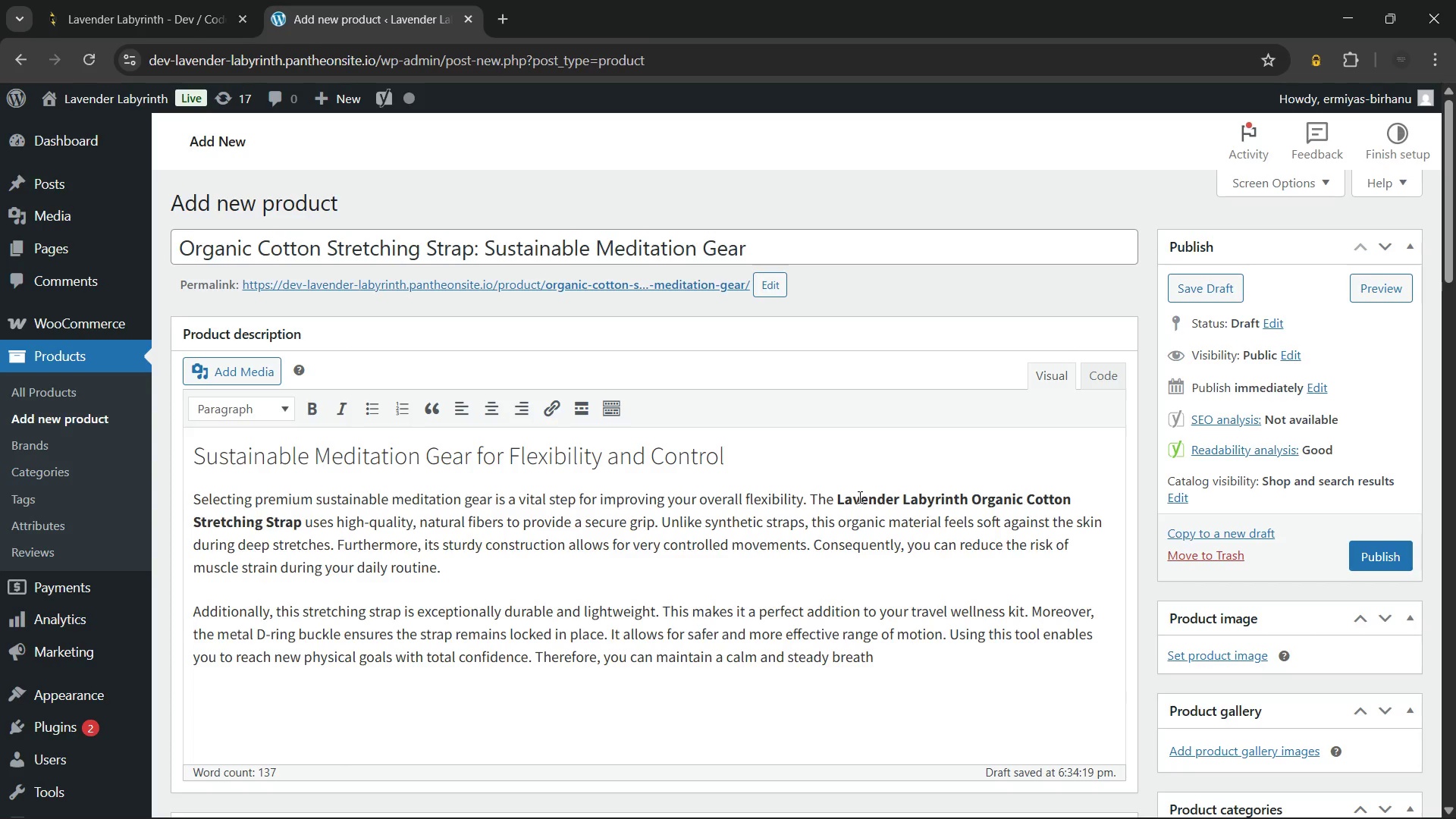 
type( throu)
 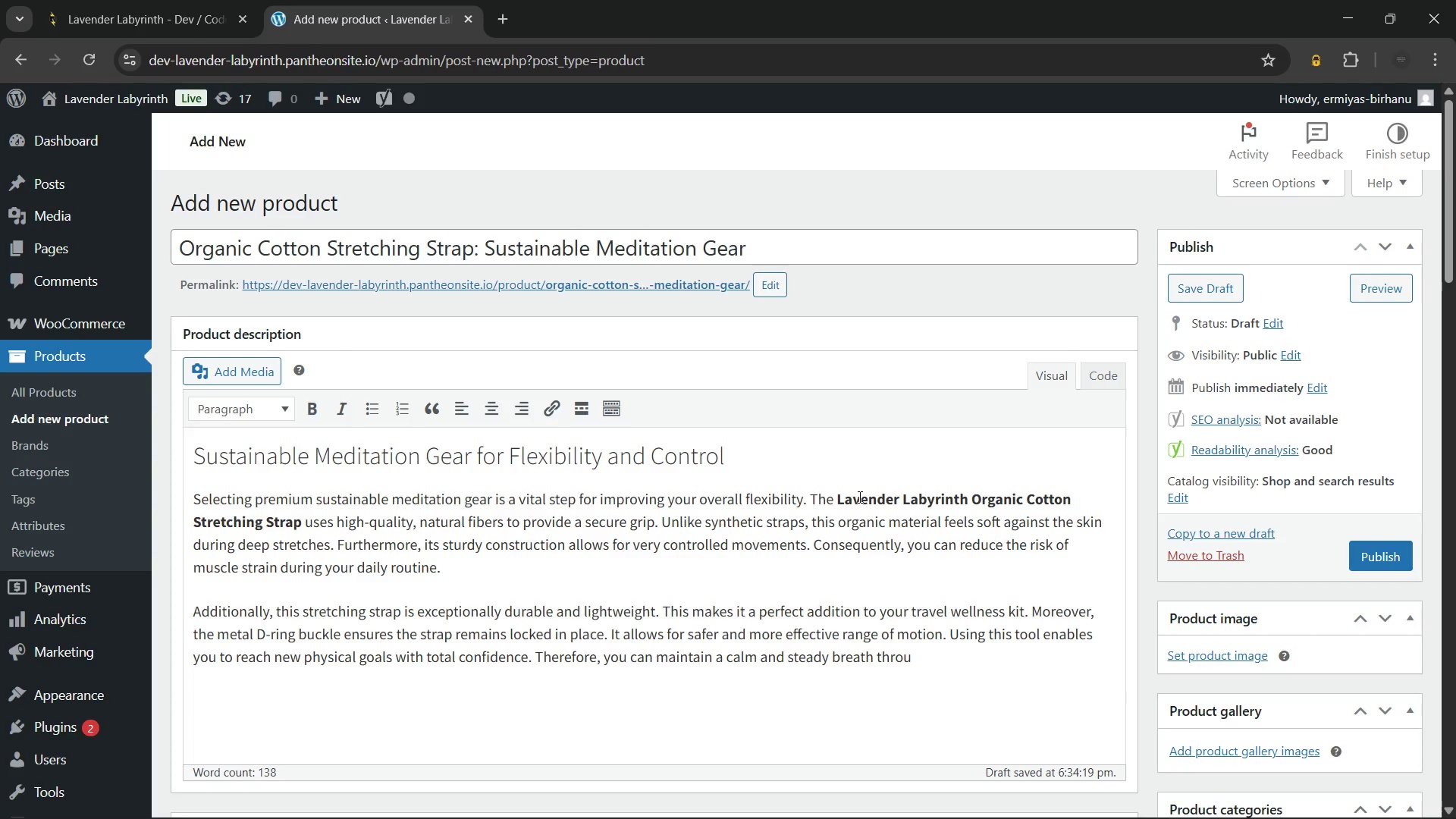 
wait(13.11)
 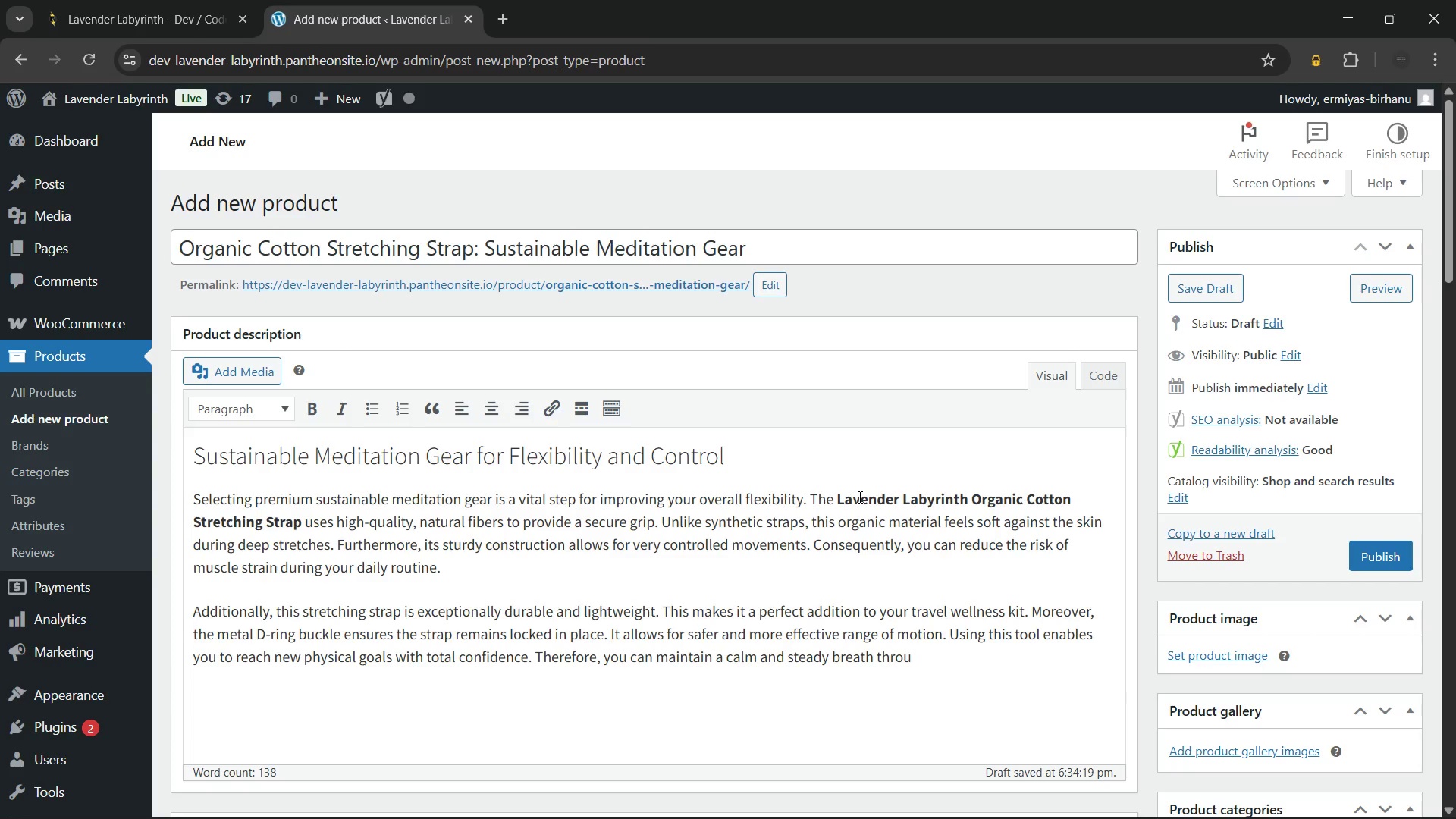 
type(ghout)
 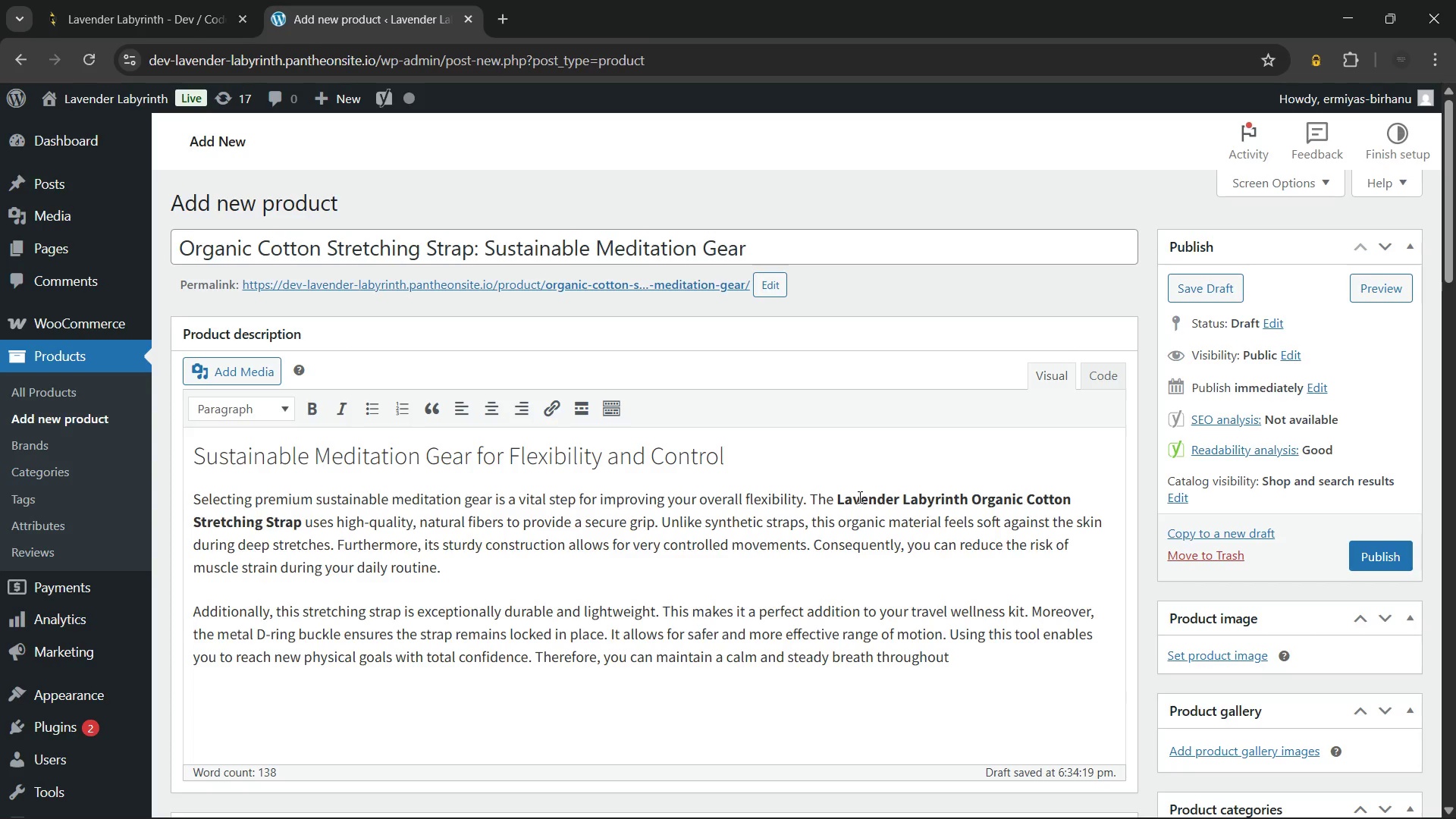 
type( your practice.)
 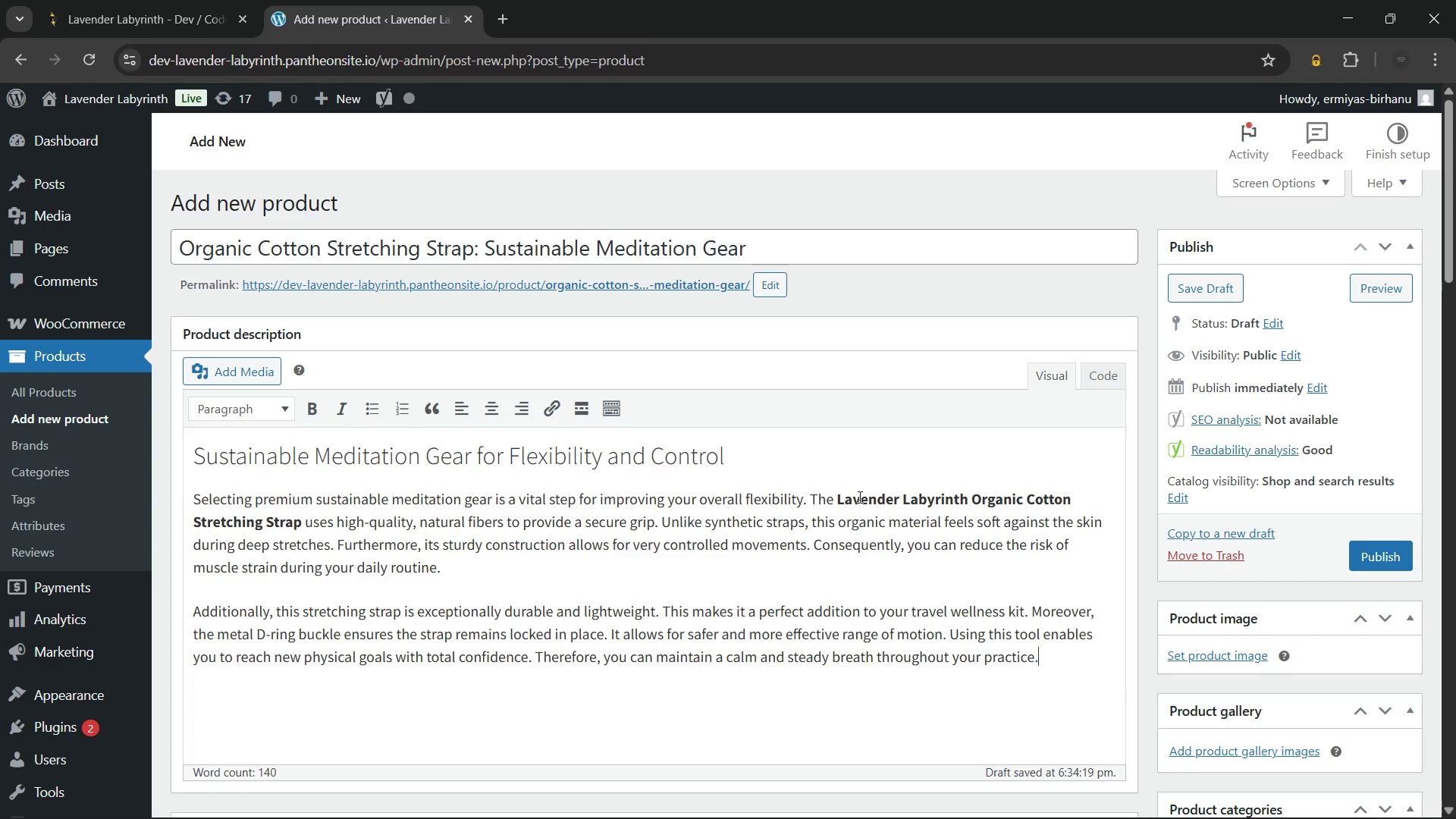 
wait(16.45)
 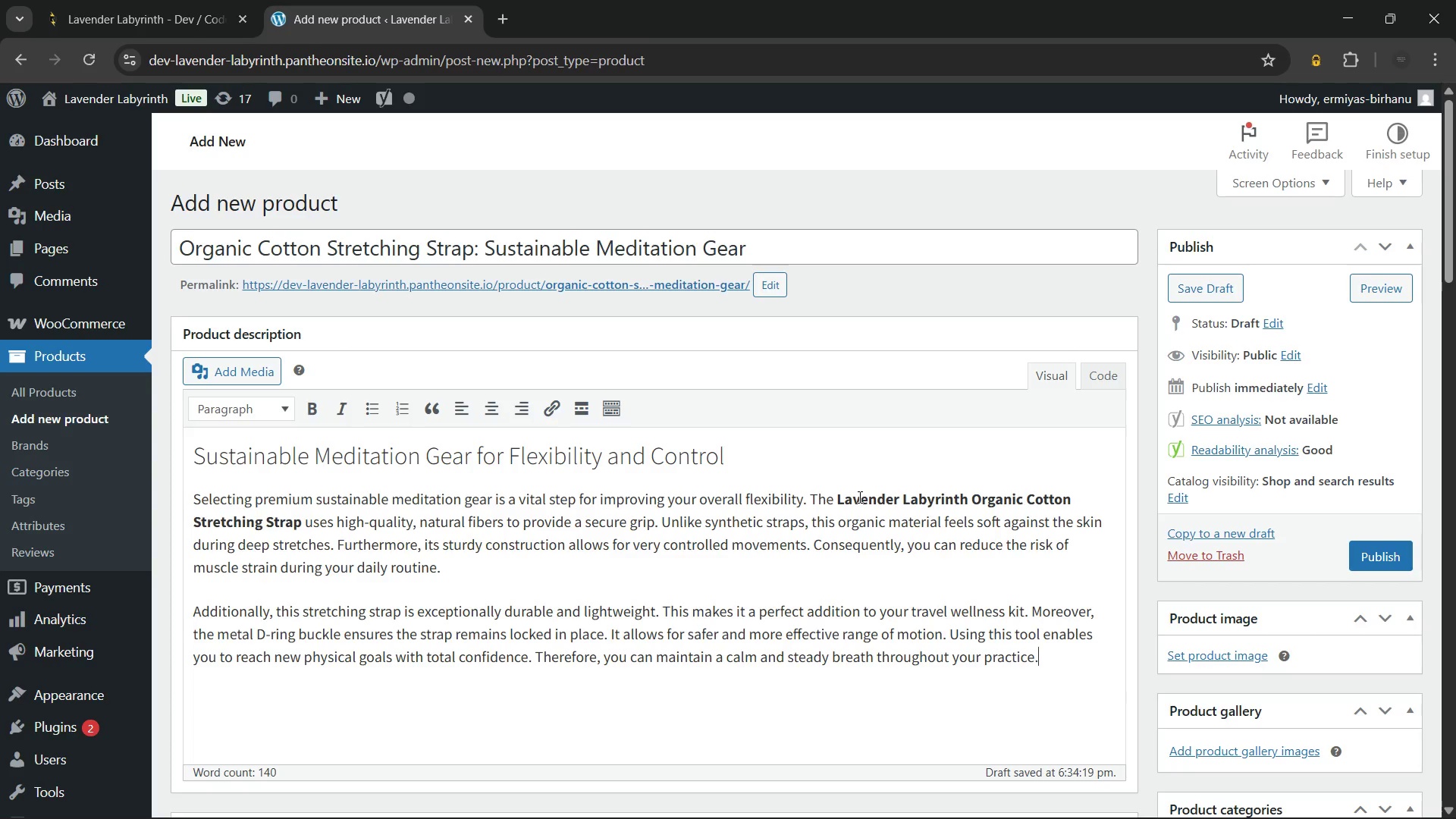 
type( In conclusion, this strap is an essential)
 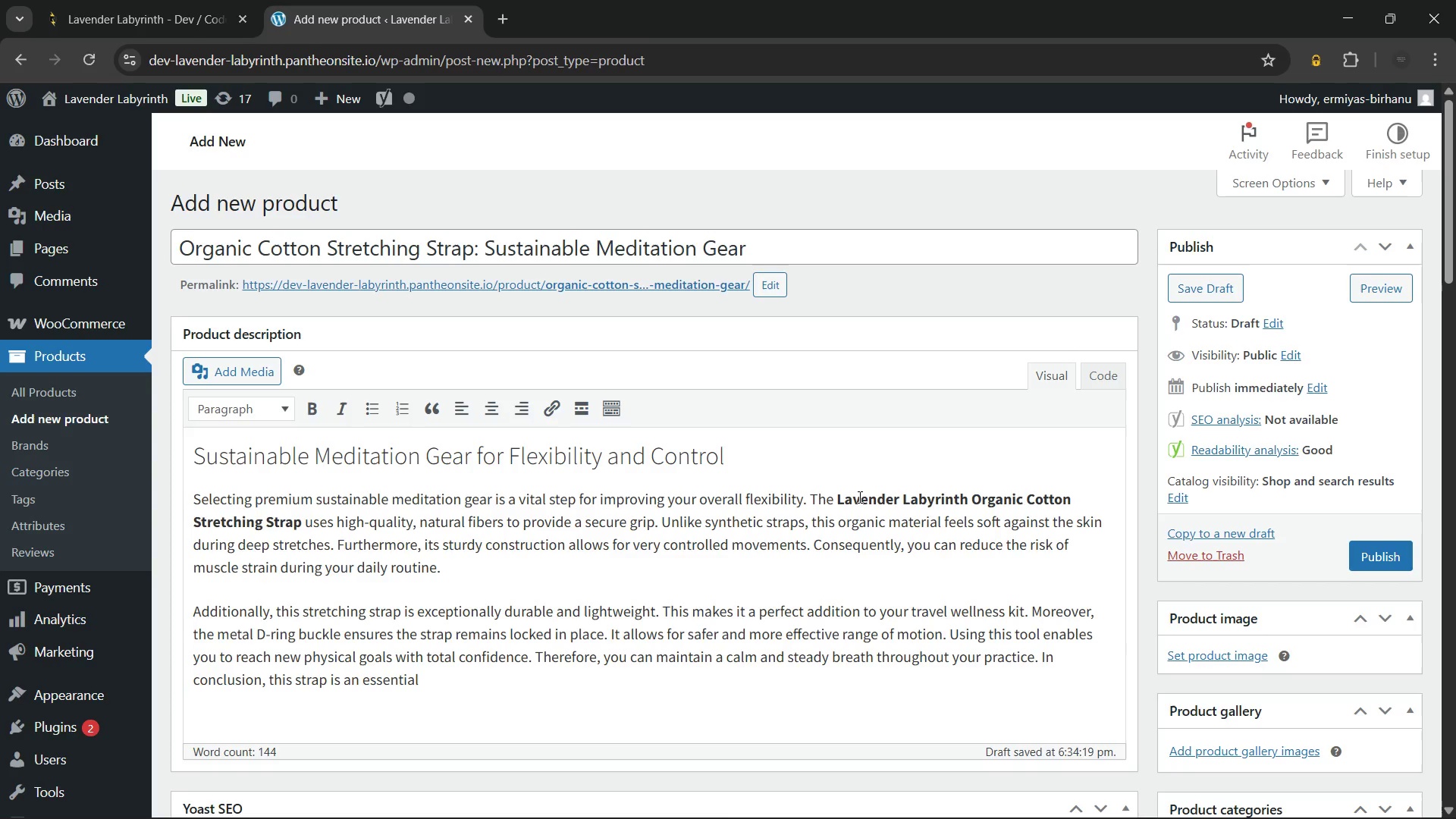 
wait(31.14)
 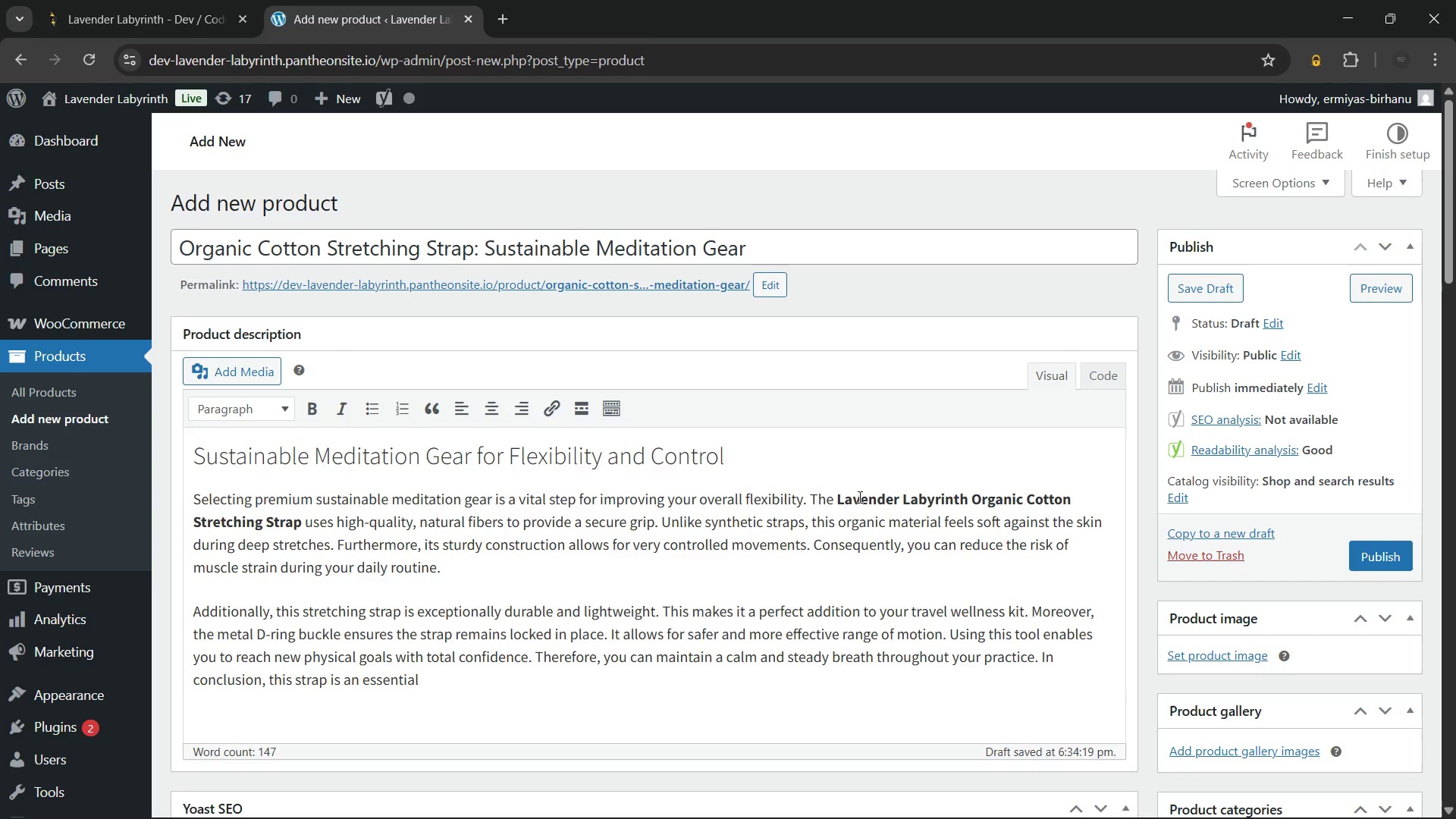 
type( tool for any mindful practitioner)
 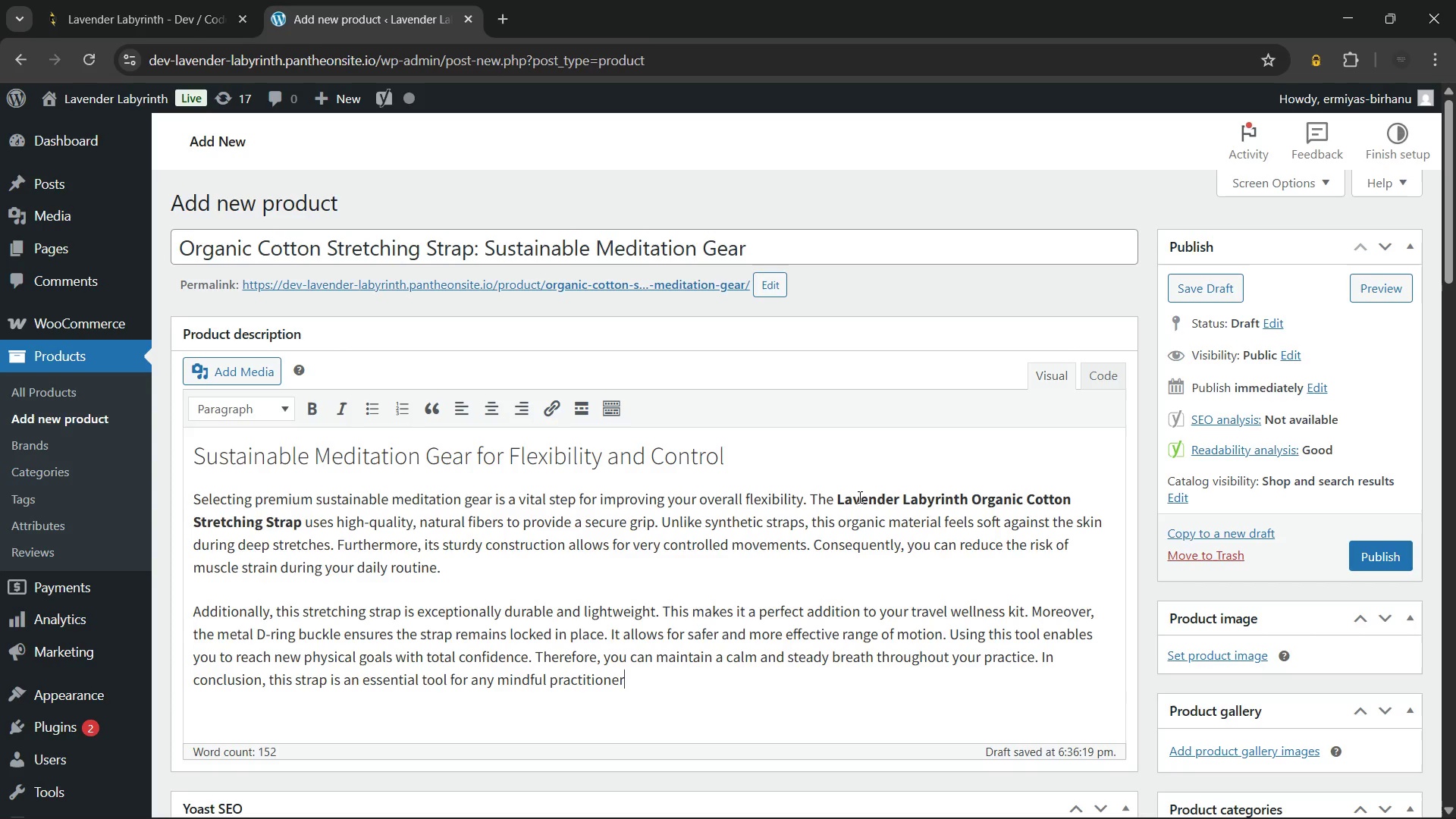 
key(Period)
 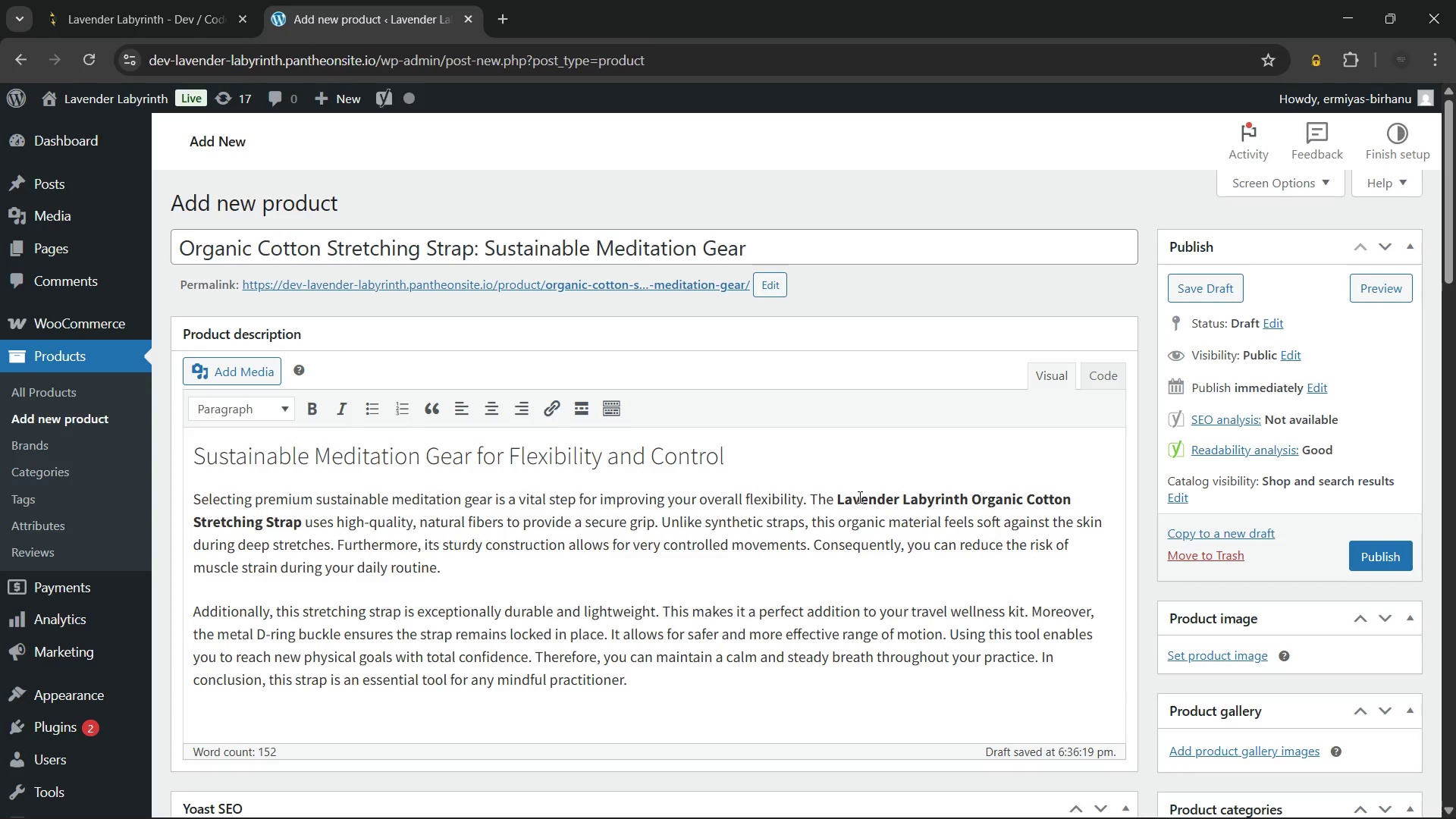 
wait(24.34)
 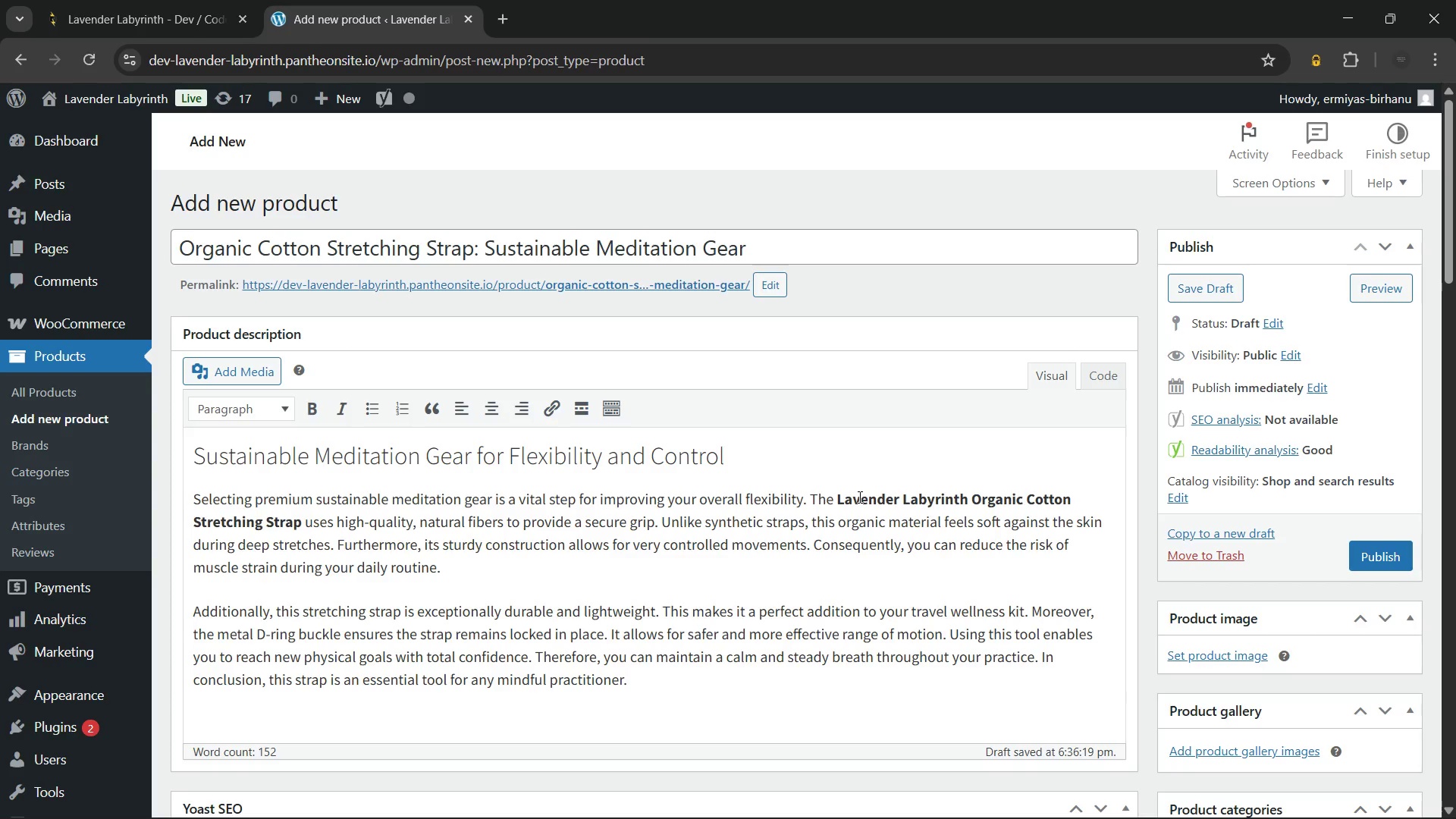 
key(Enter)
 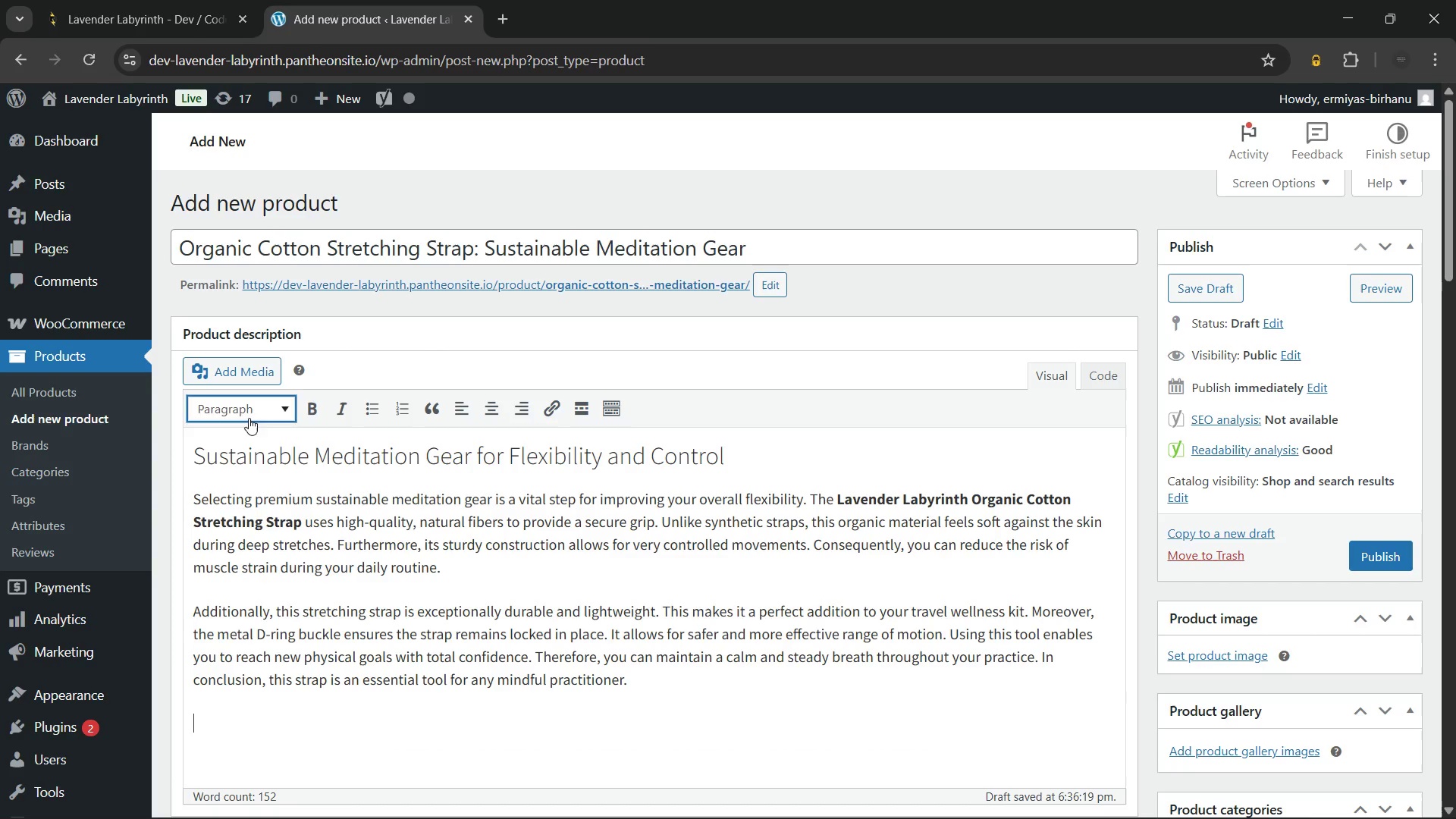 
left_click([239, 410])
 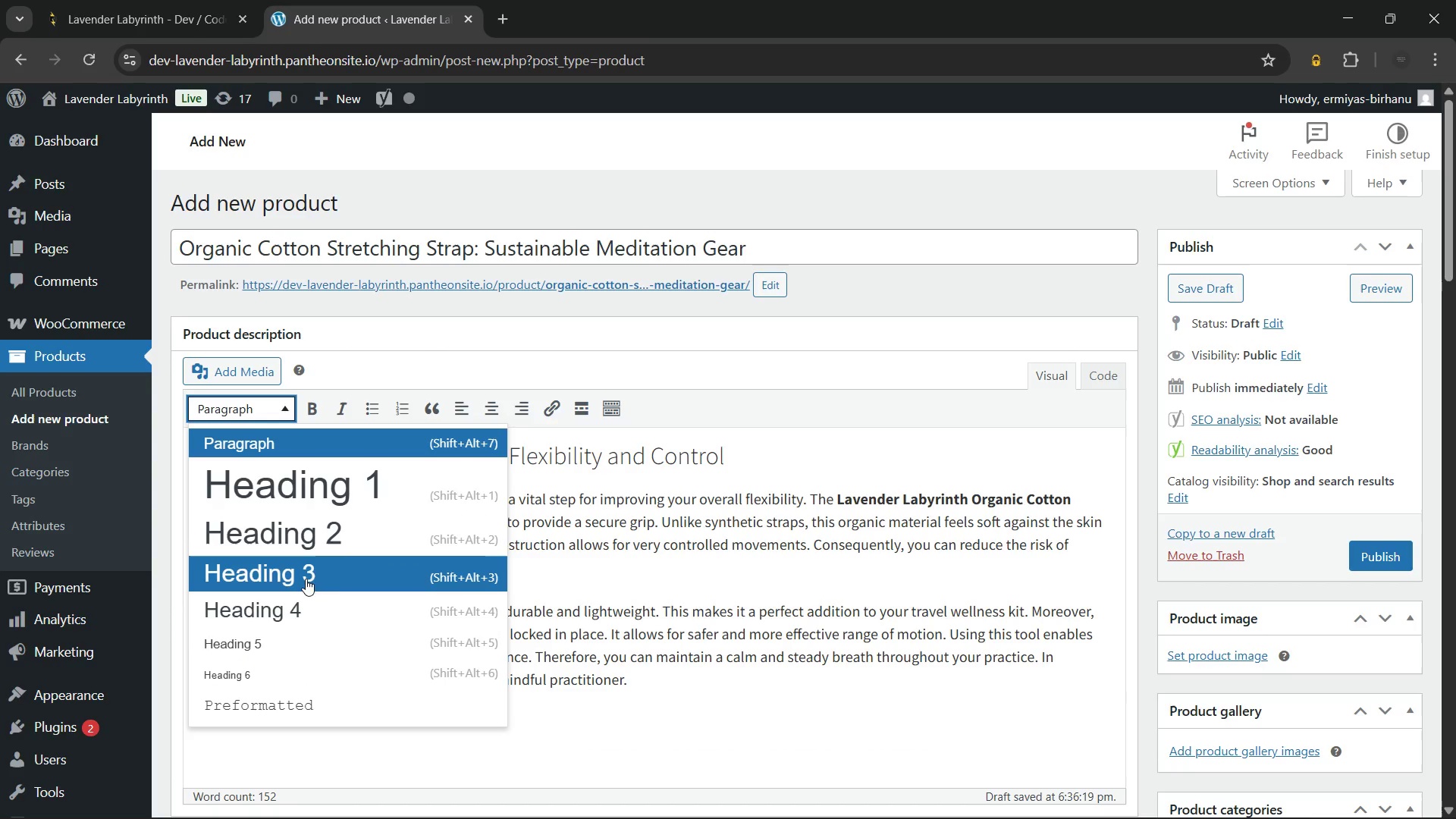 
left_click([290, 610])
 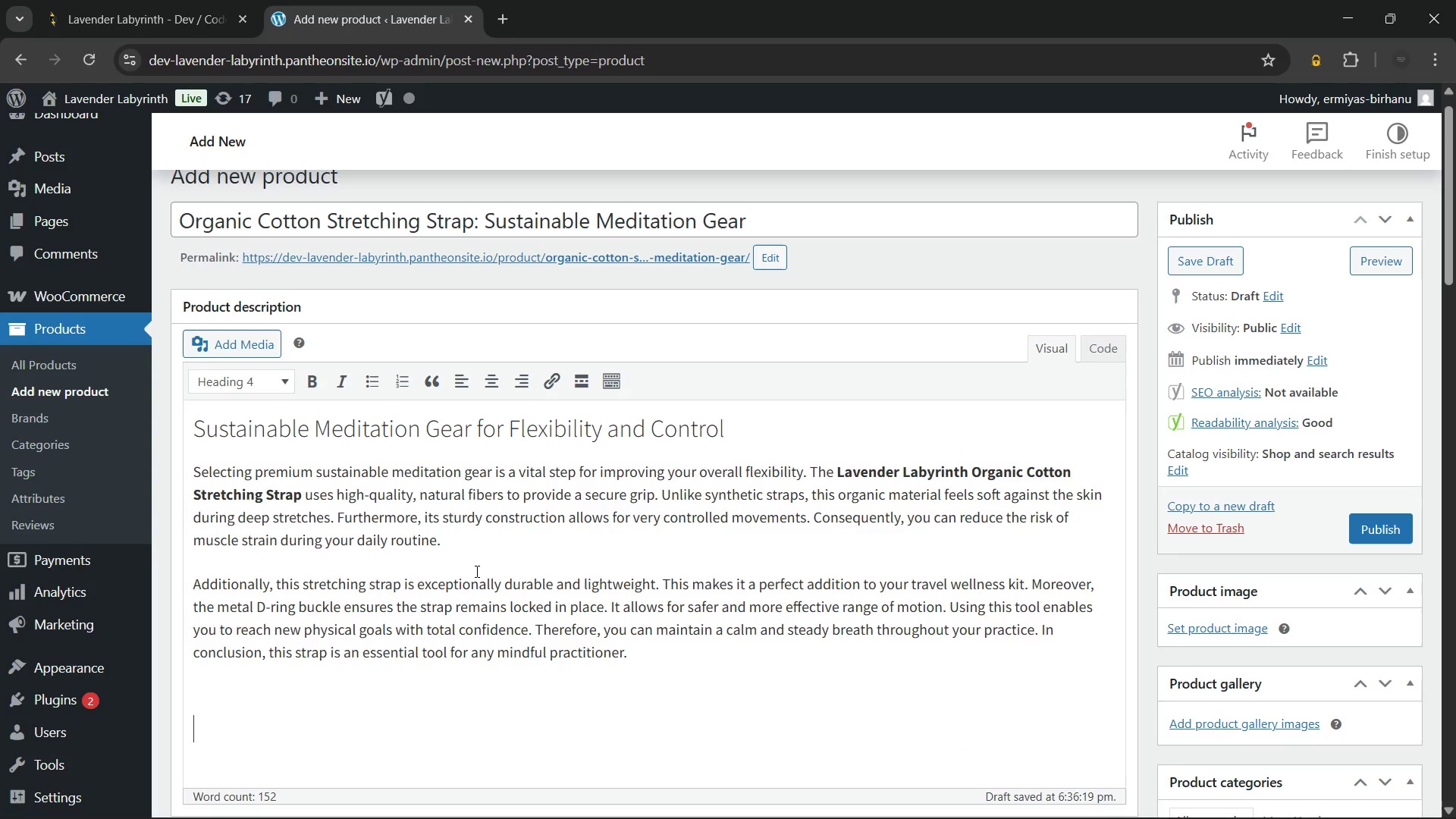 
type(Product Specifications)
 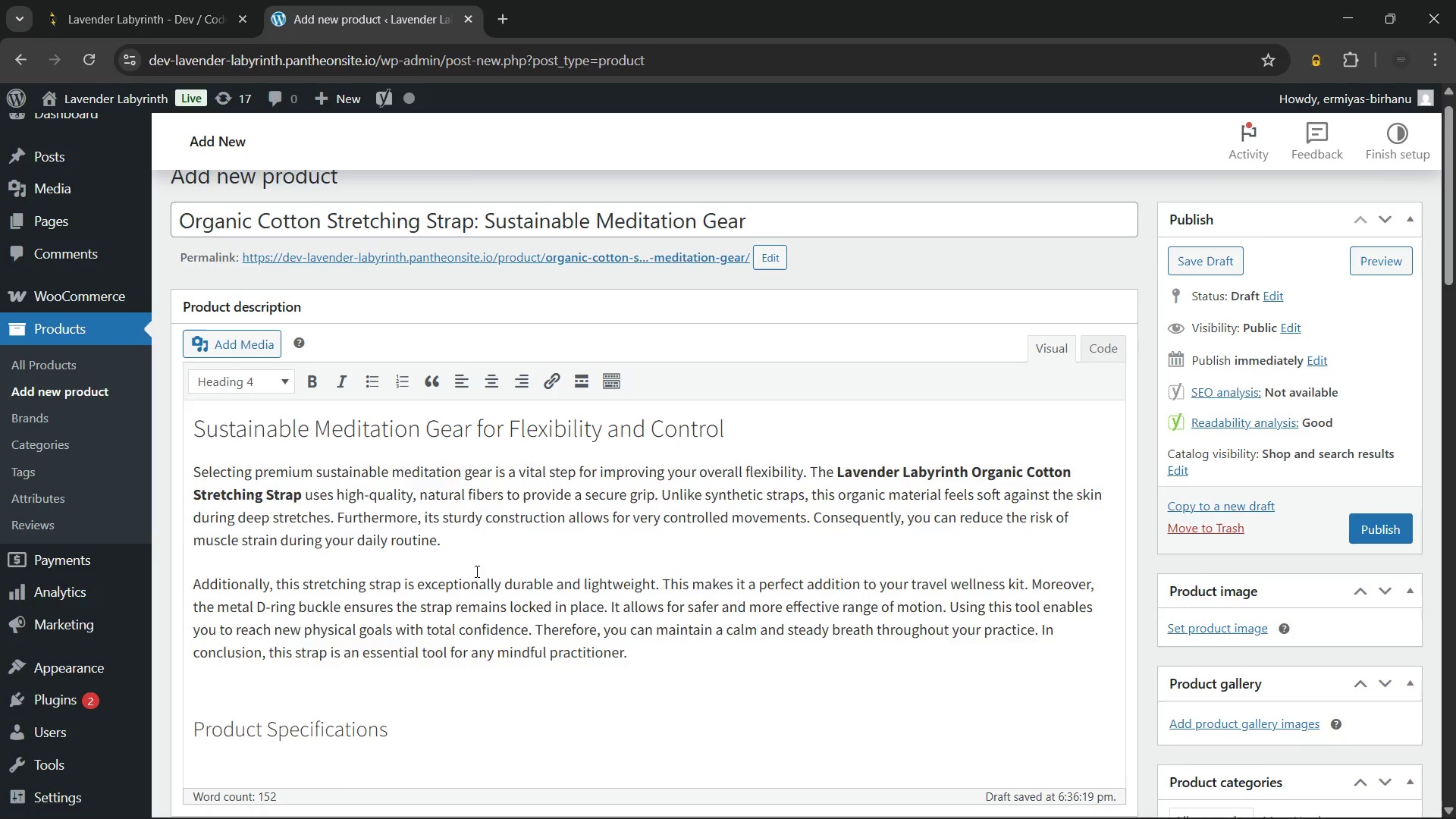 
key(Enter)
 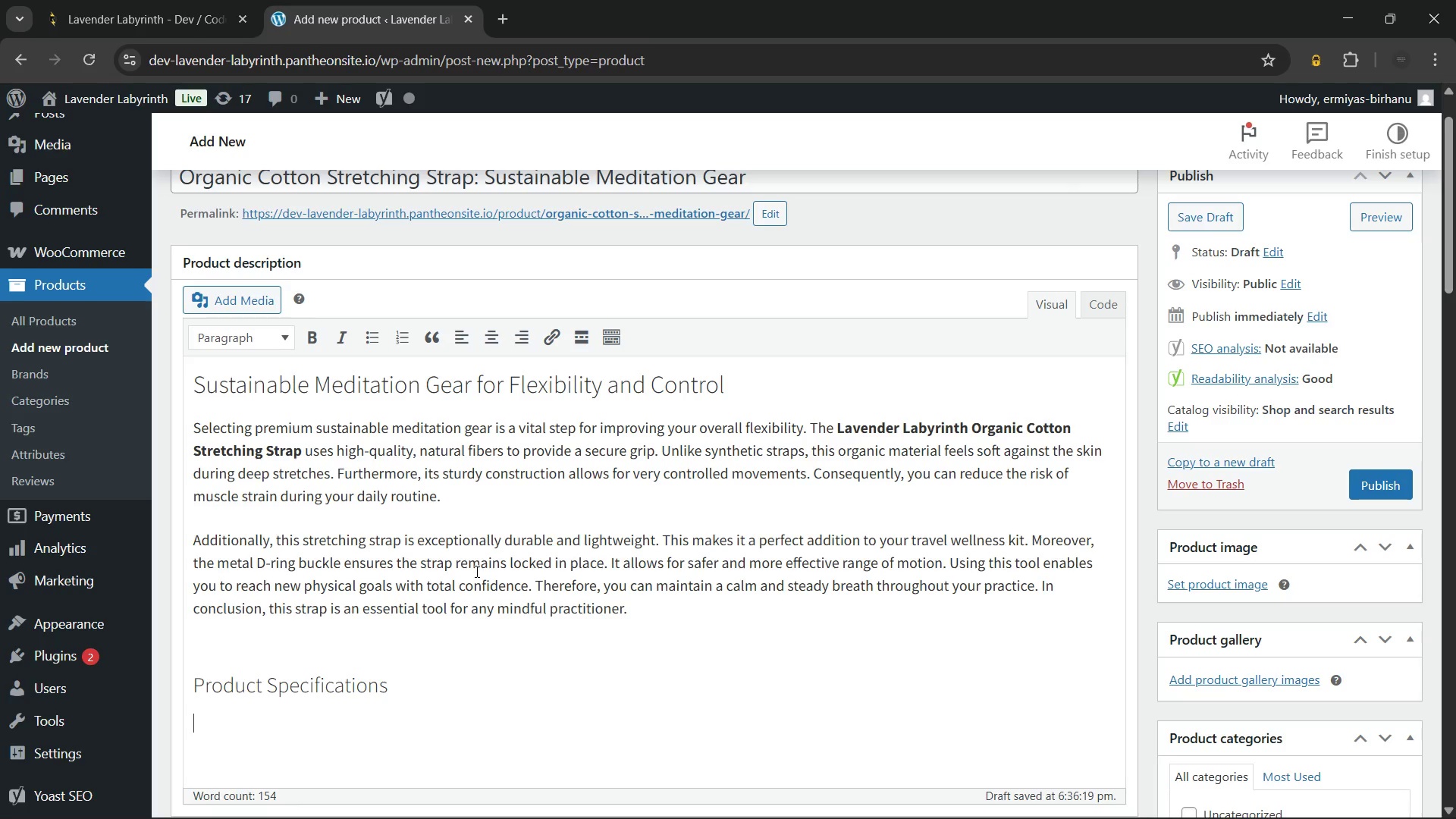 
wait(22.97)
 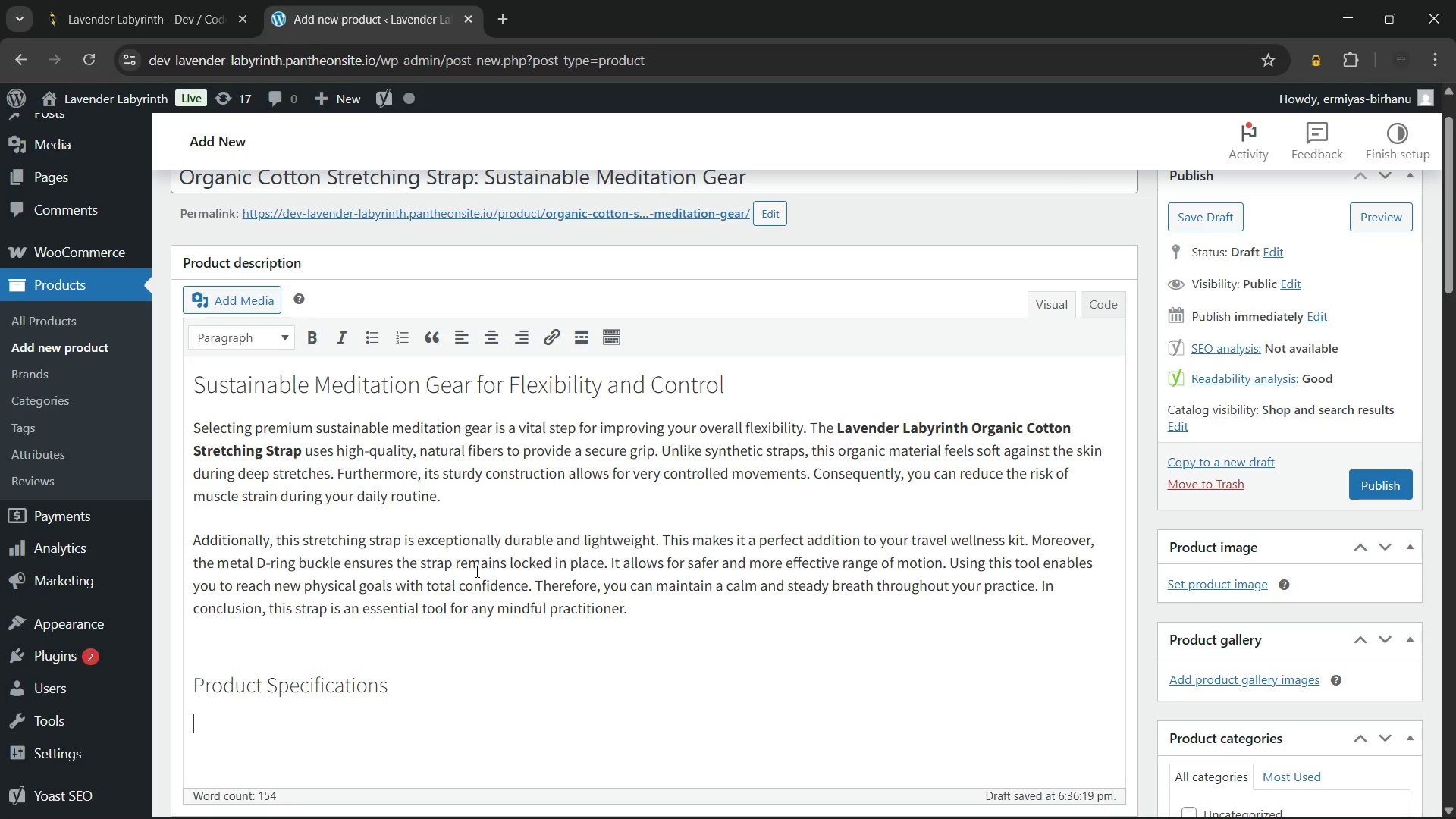 
left_click_drag(start_coordinate=[422, 369], to_coordinate=[482, 424])
 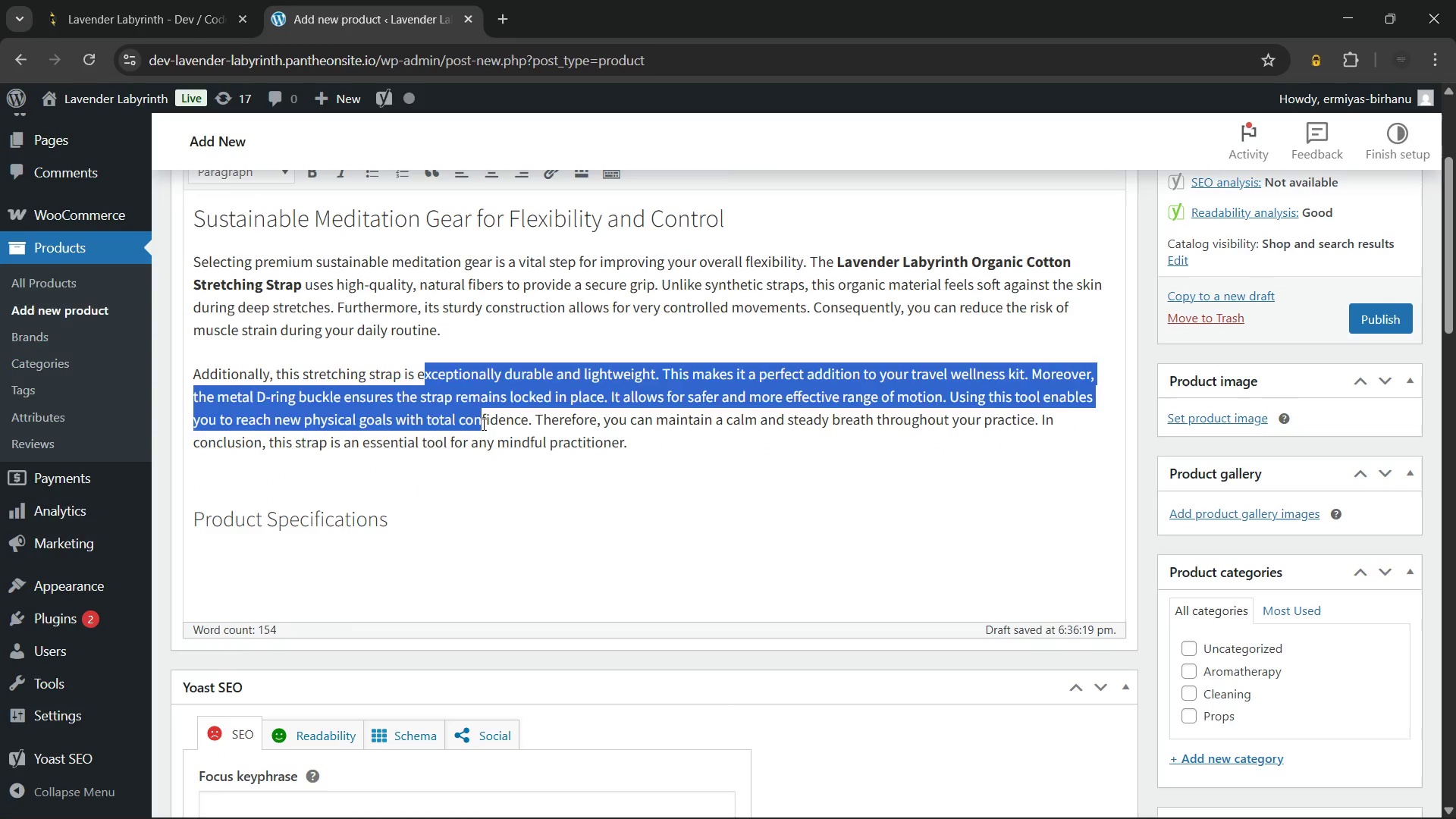 
left_click([482, 424])
 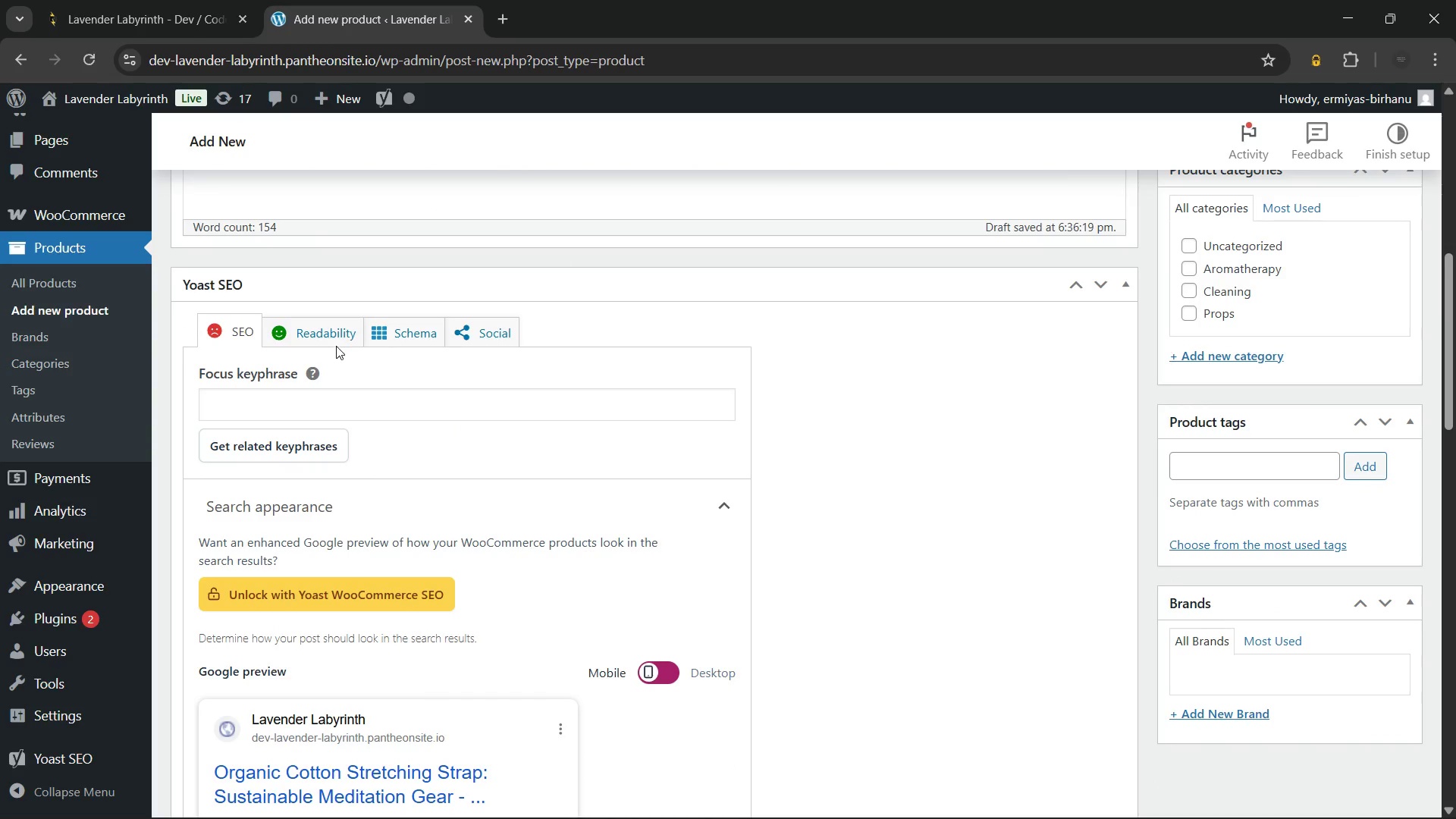 
left_click([297, 330])
 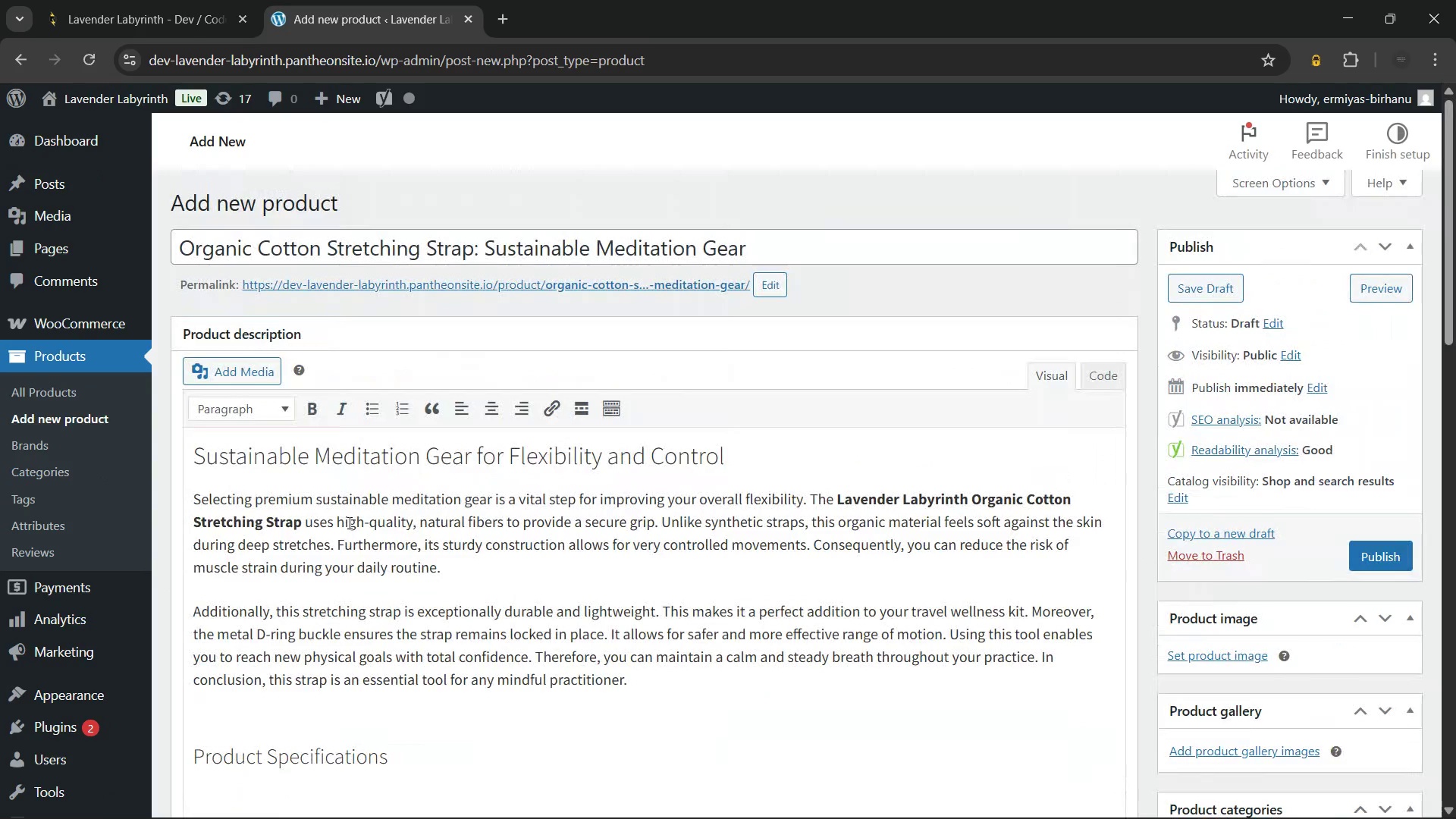 
wait(70.08)
 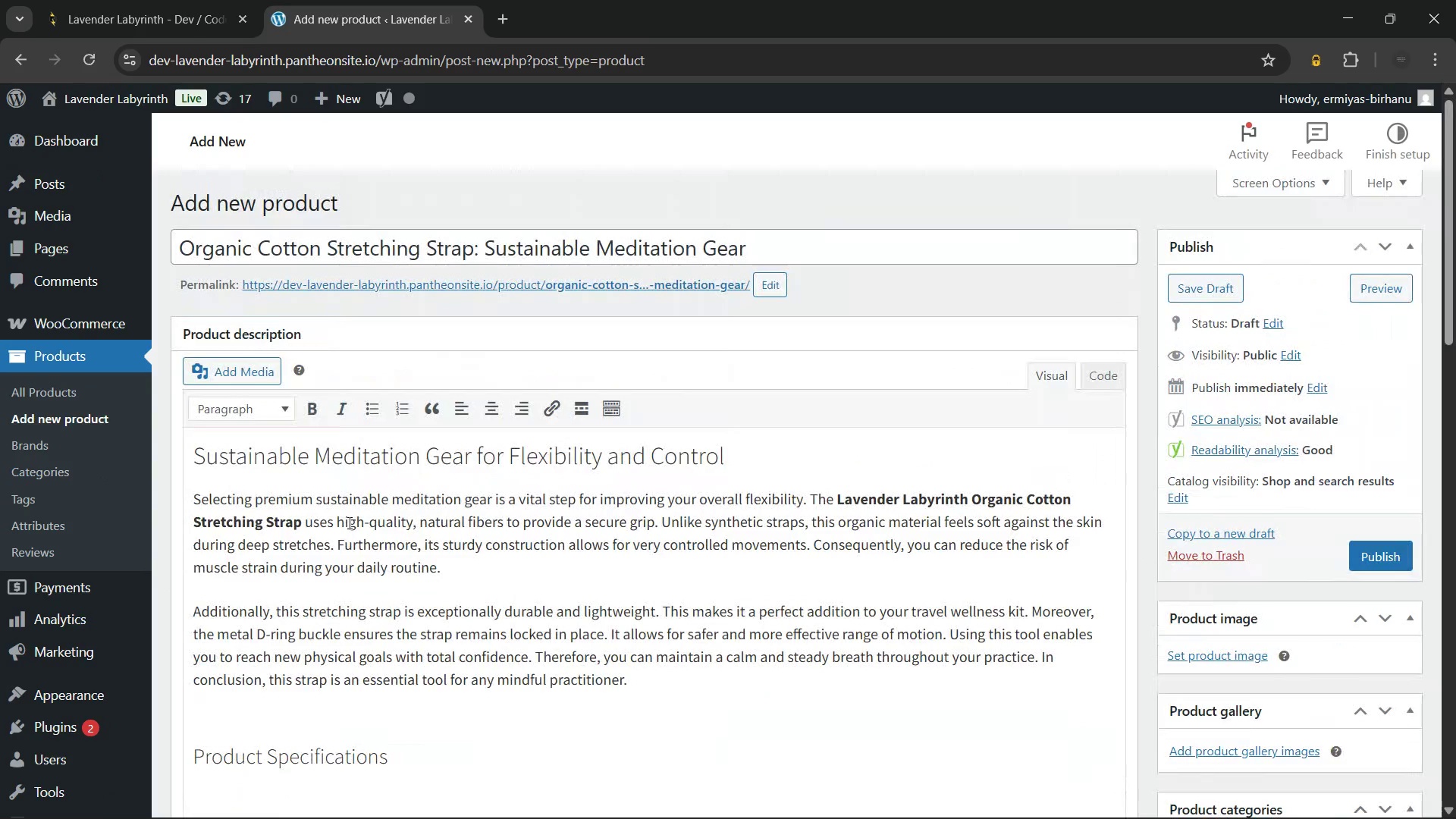 
key(Shift+ShiftLeft)
 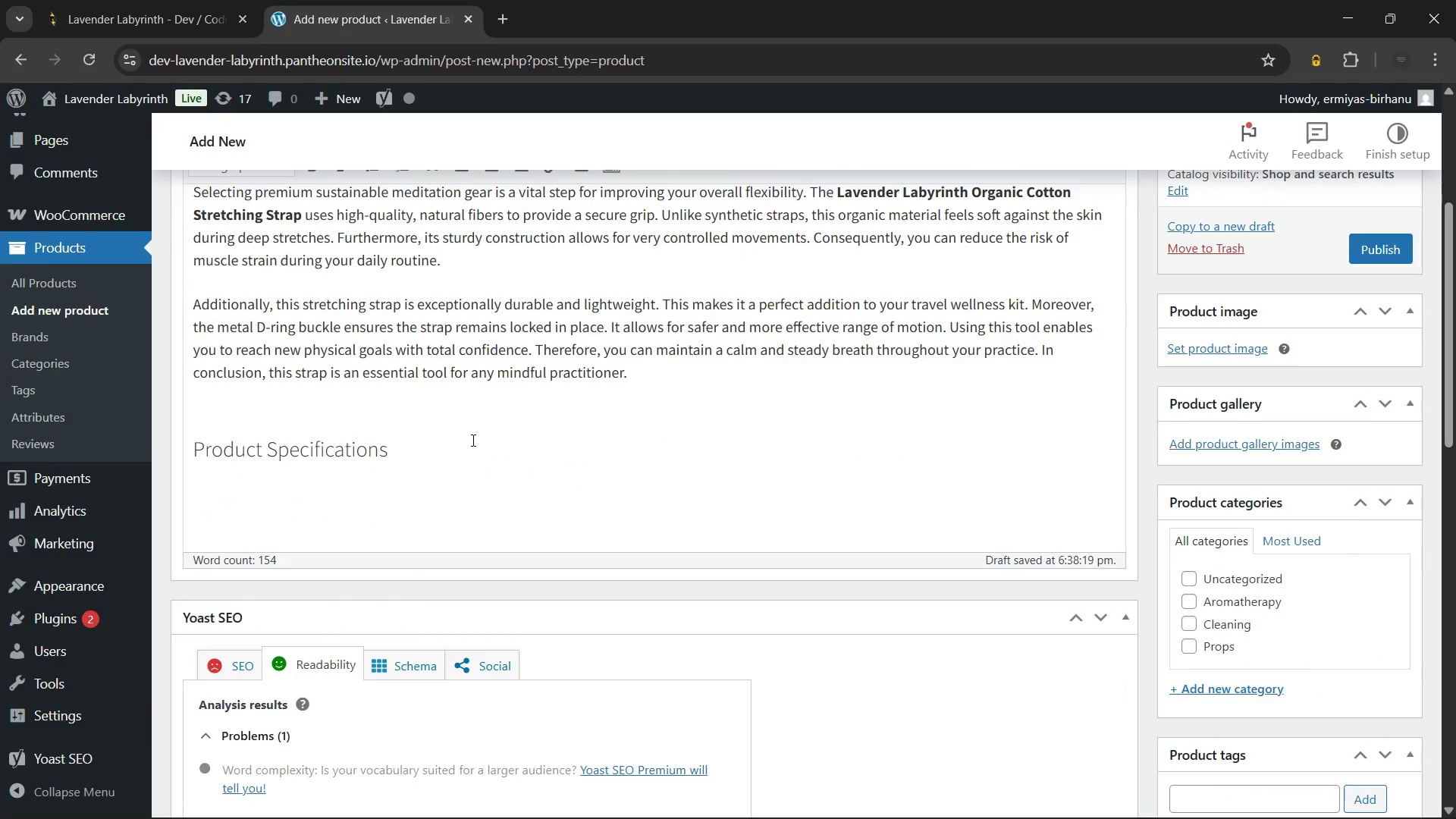 
left_click([429, 447])
 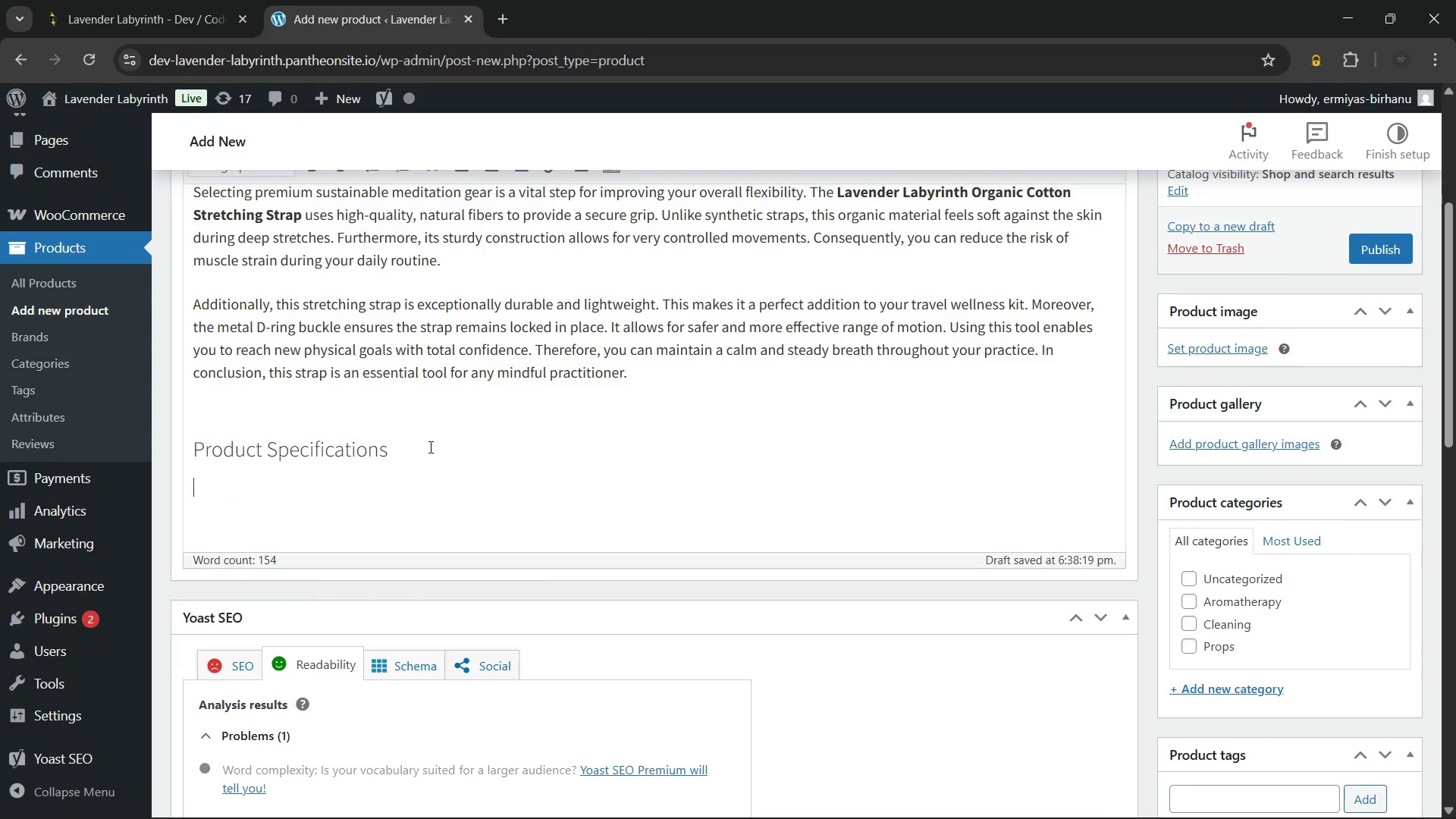 
key(ArrowDown)
 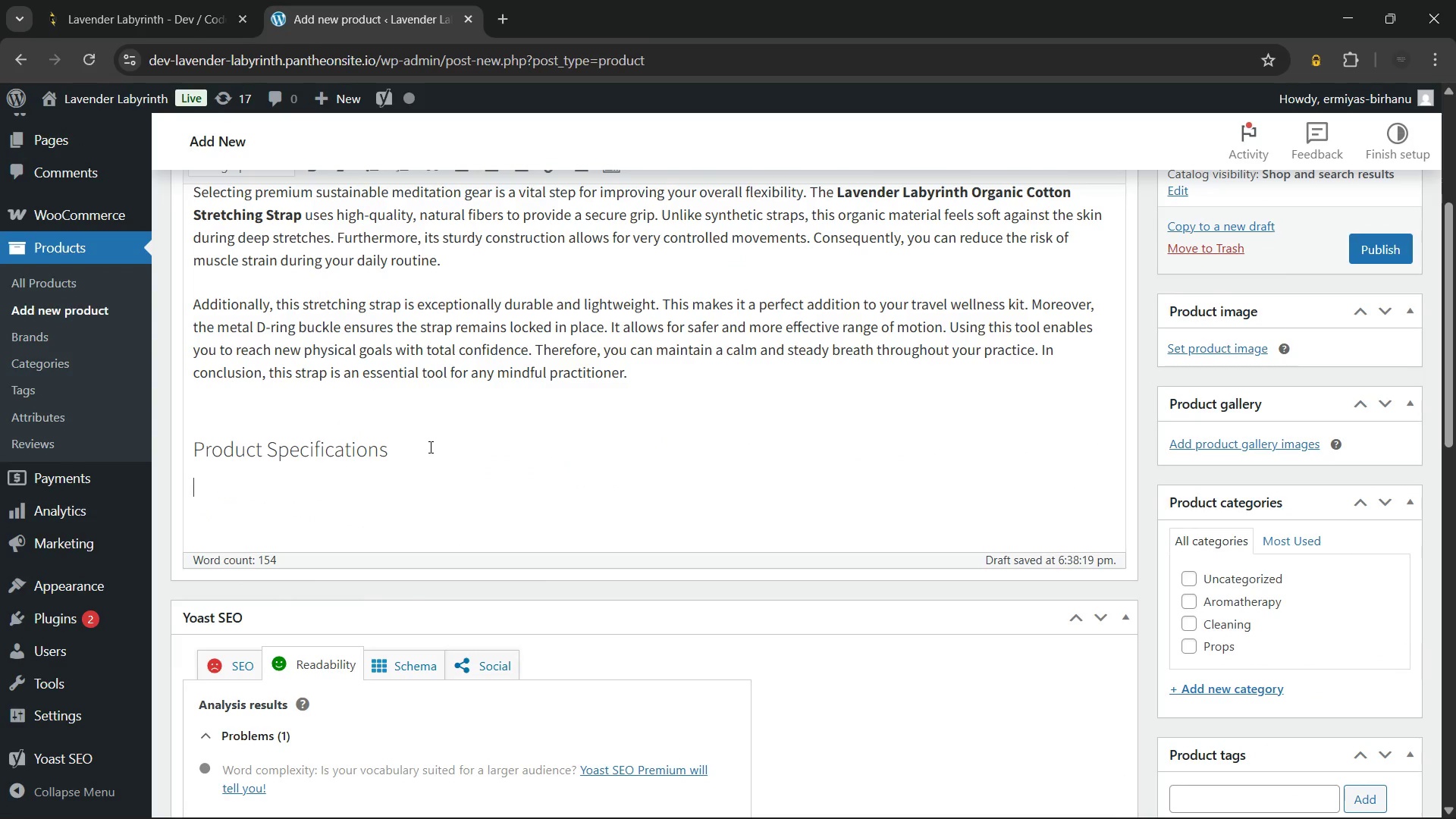 
key(ArrowDown)
 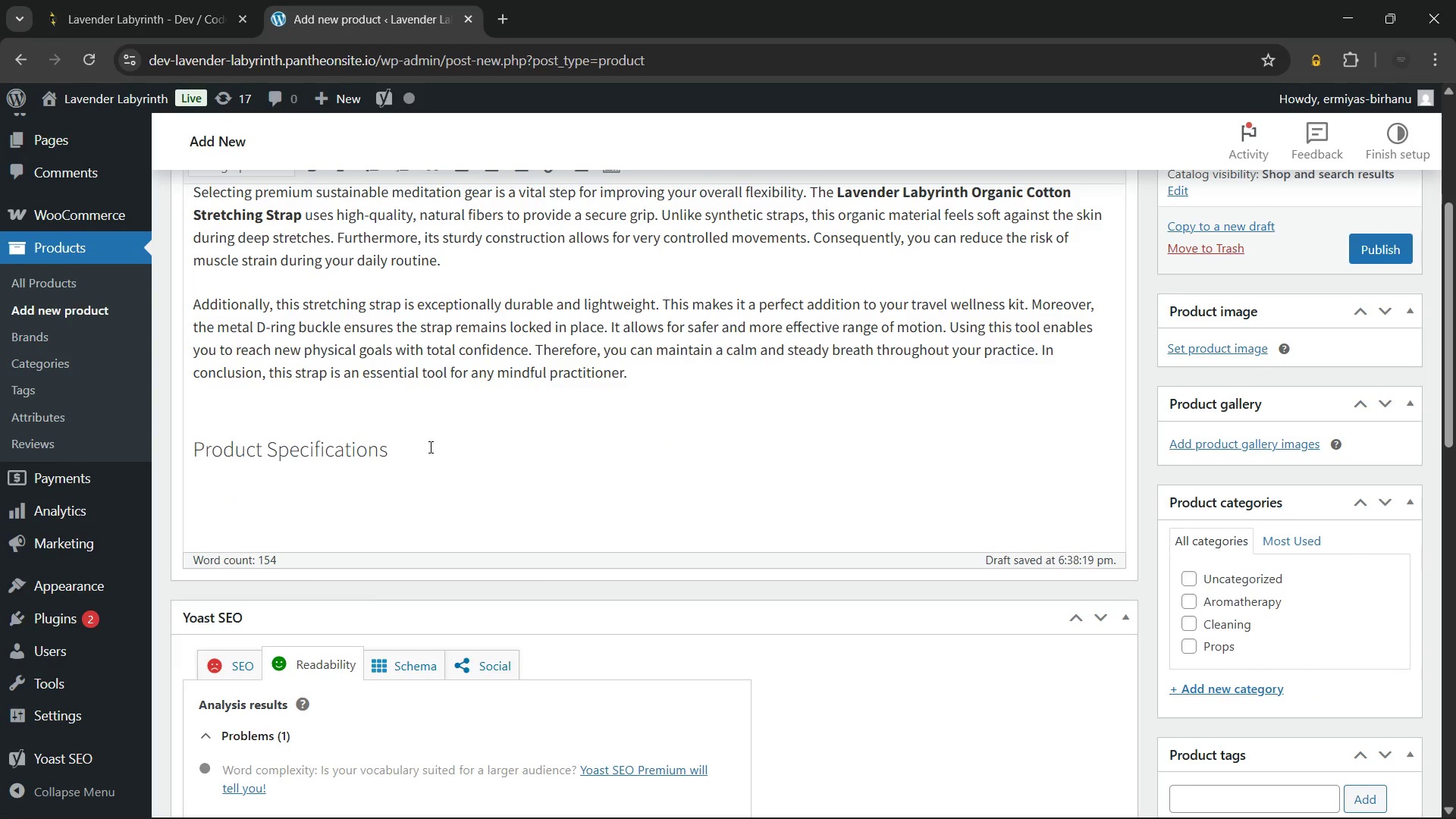 
key(ArrowDown)
 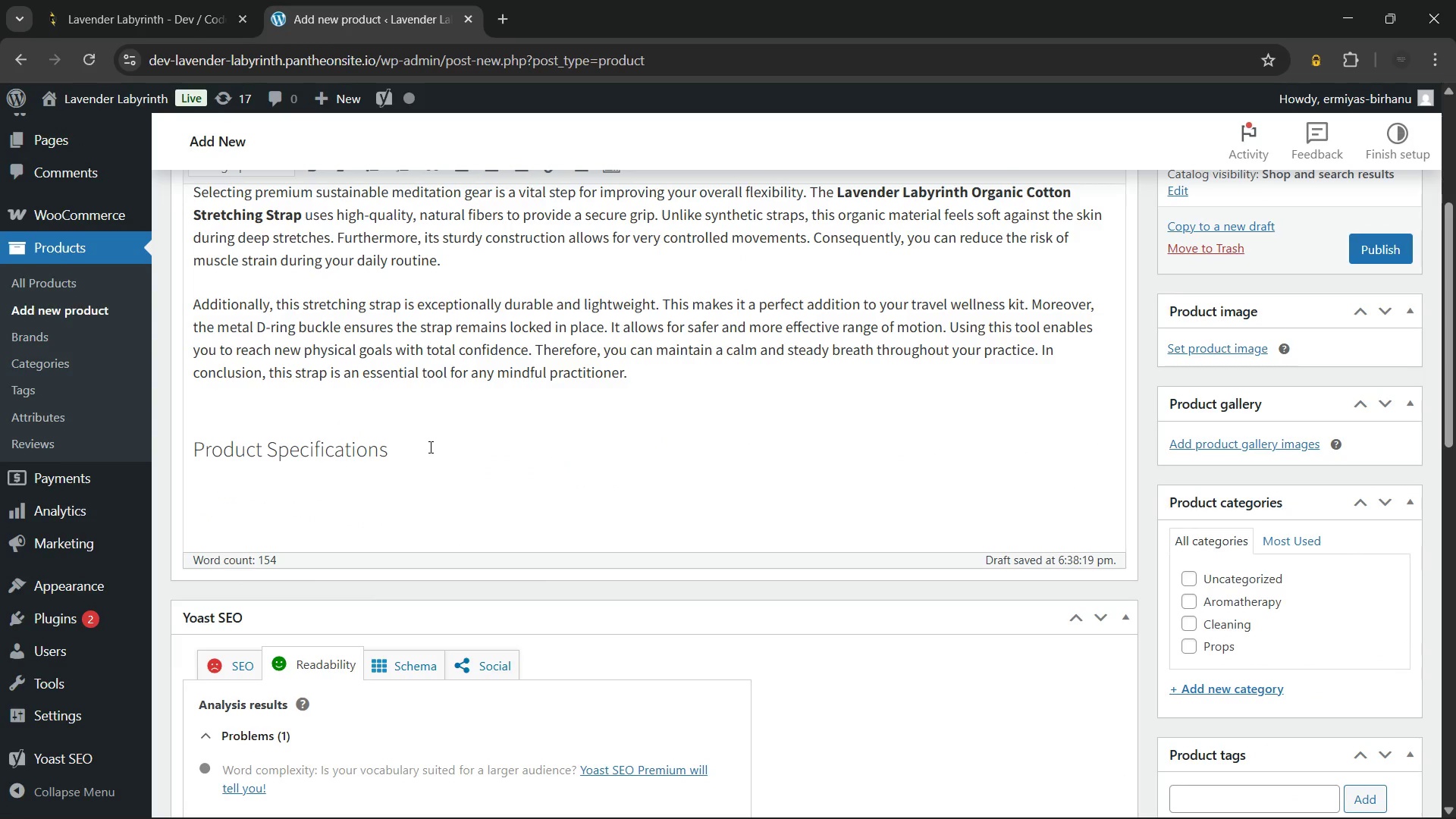 
key(ArrowDown)
 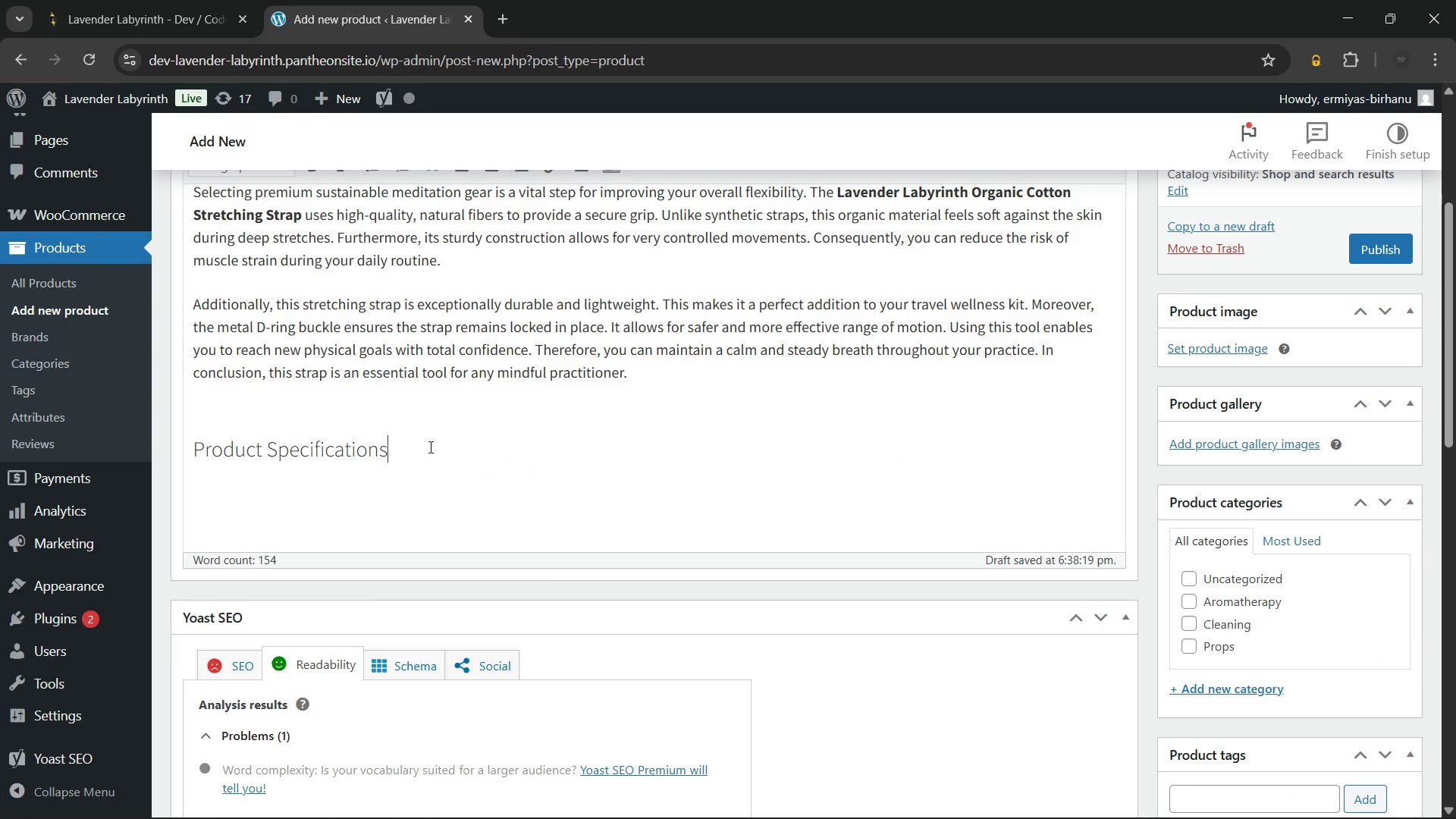 
key(Backspace)
 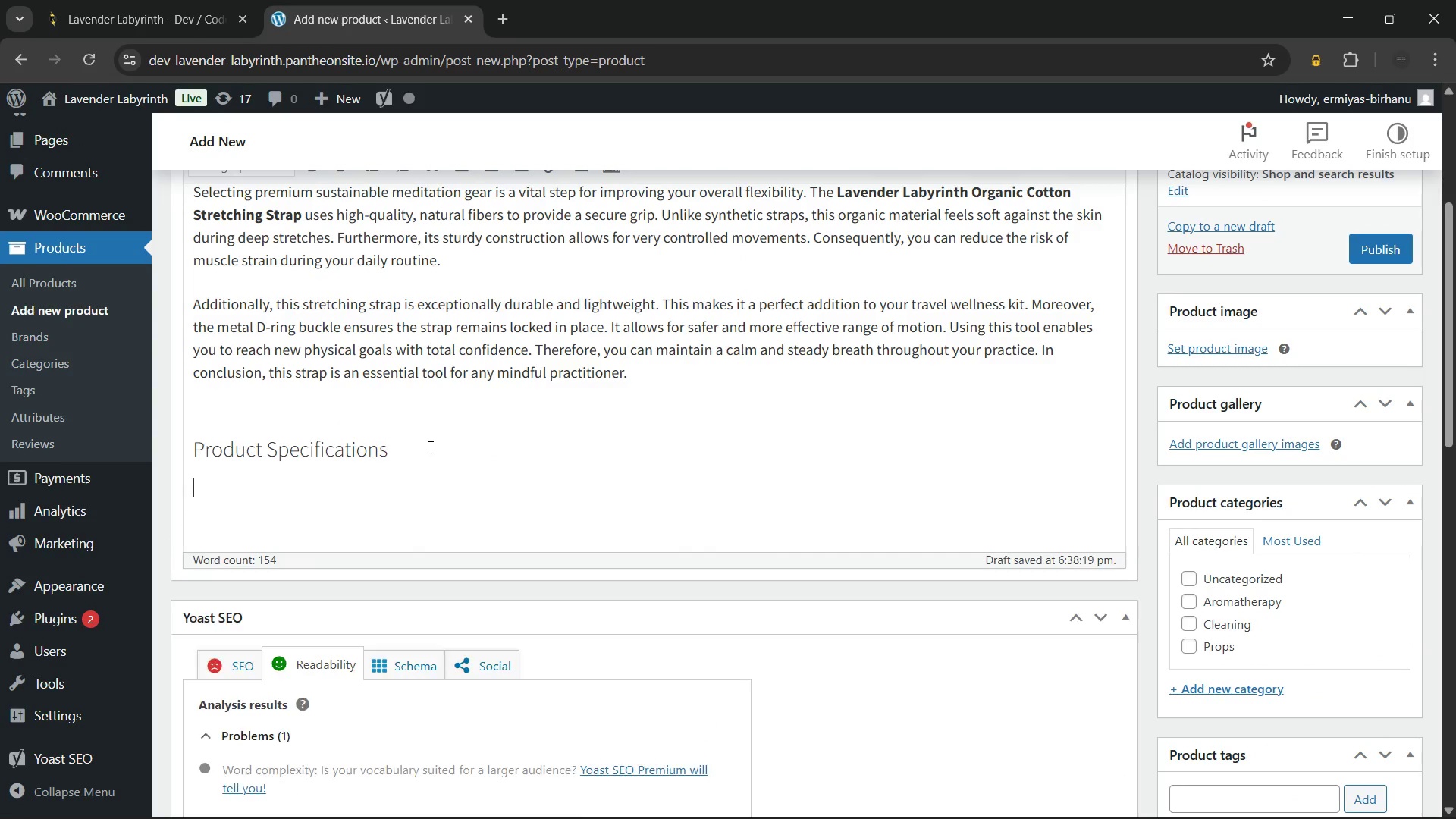 
key(Enter)
 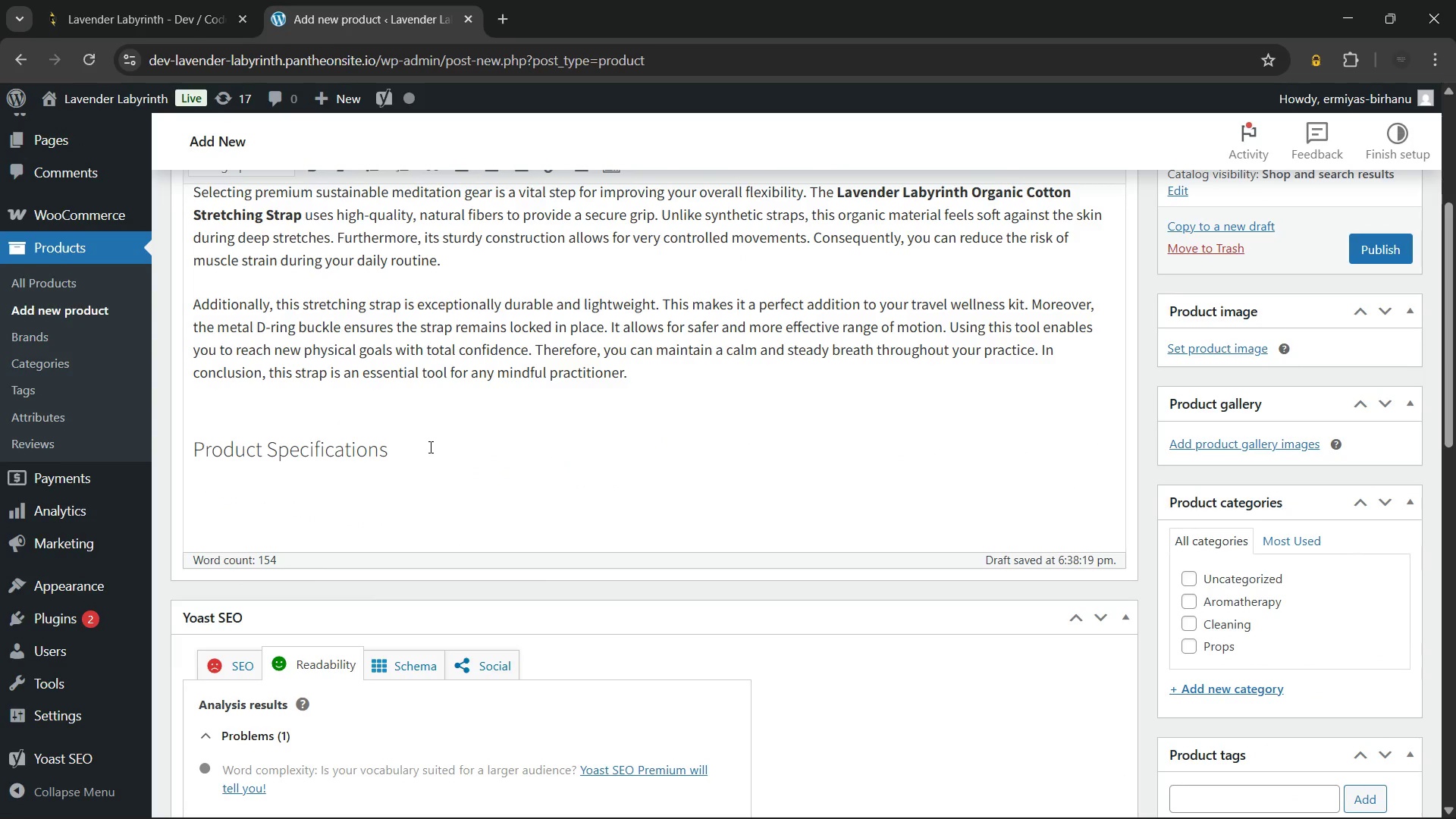 
type(Material: 100% Certified organic cotton webbing)
 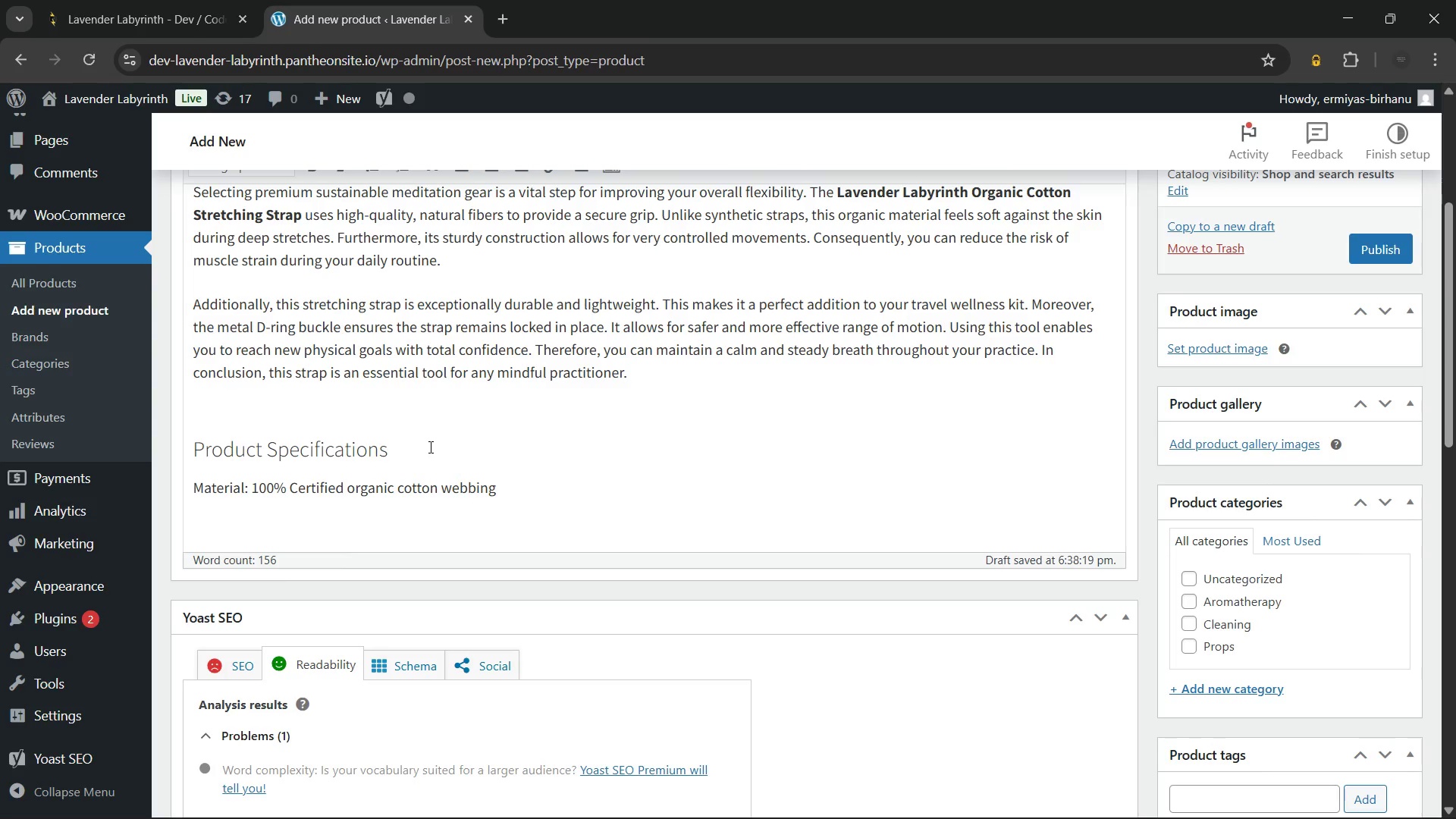 
wait(9.92)
 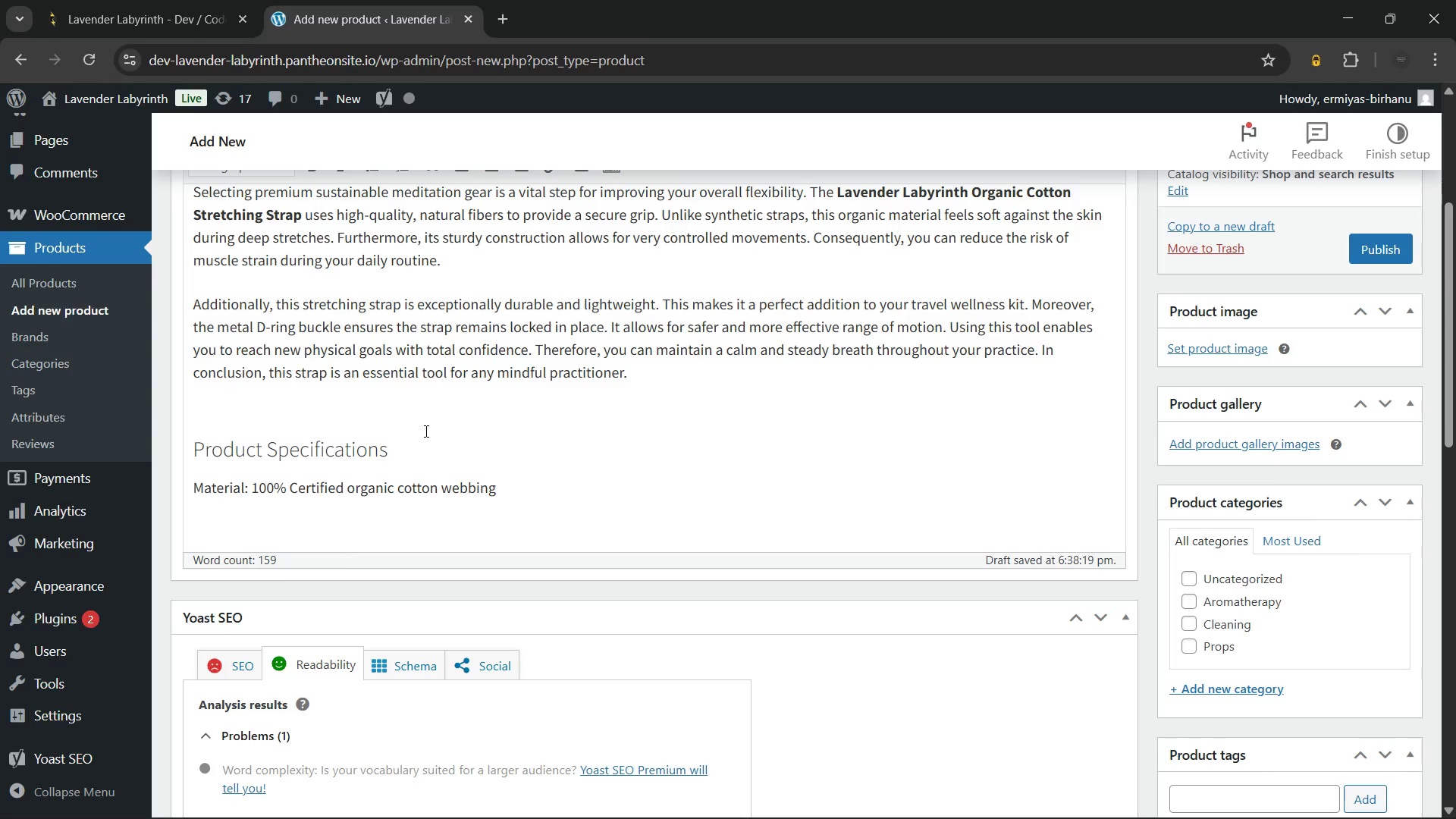 
key(Period)
 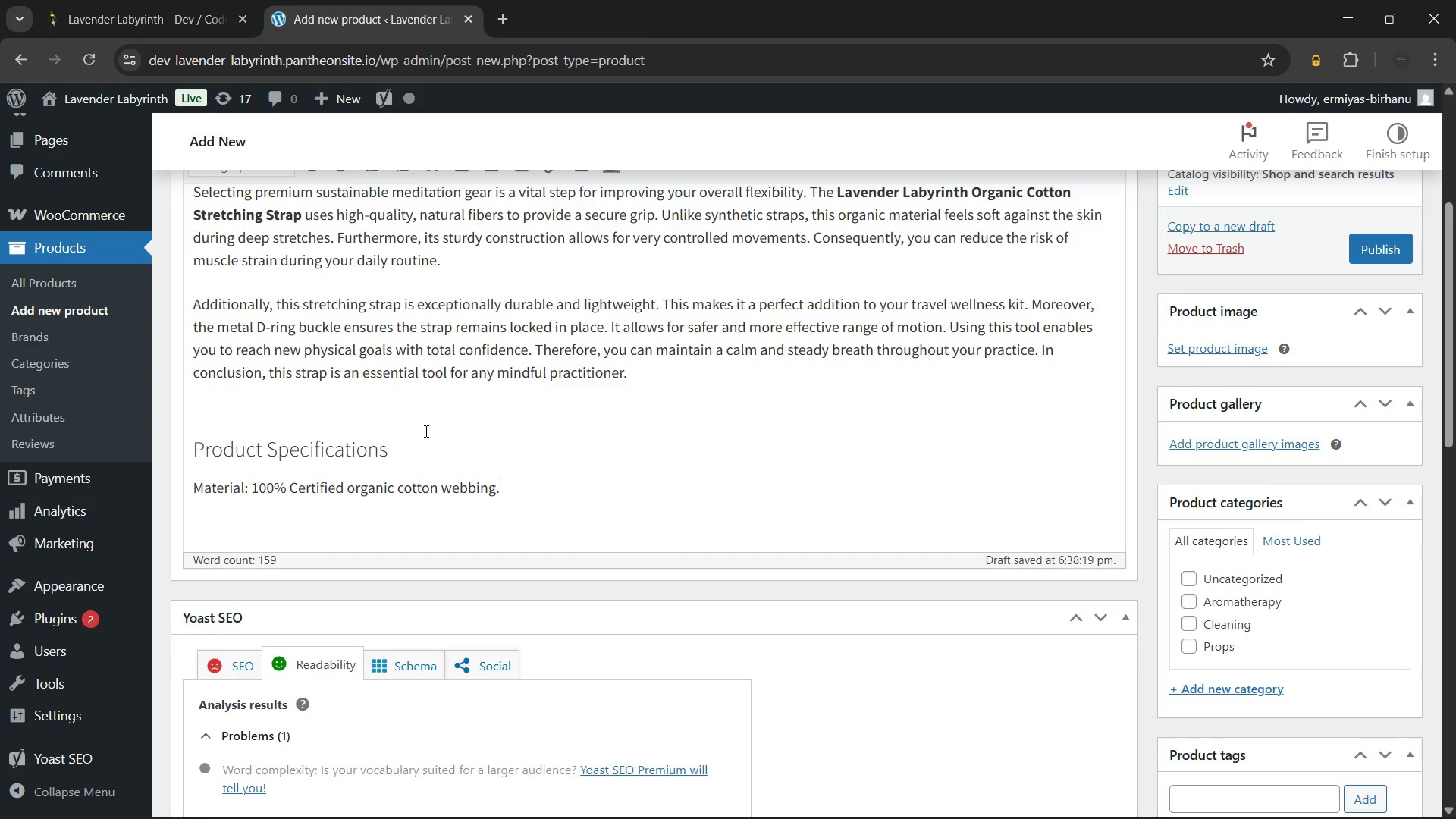 
key(Enter)
 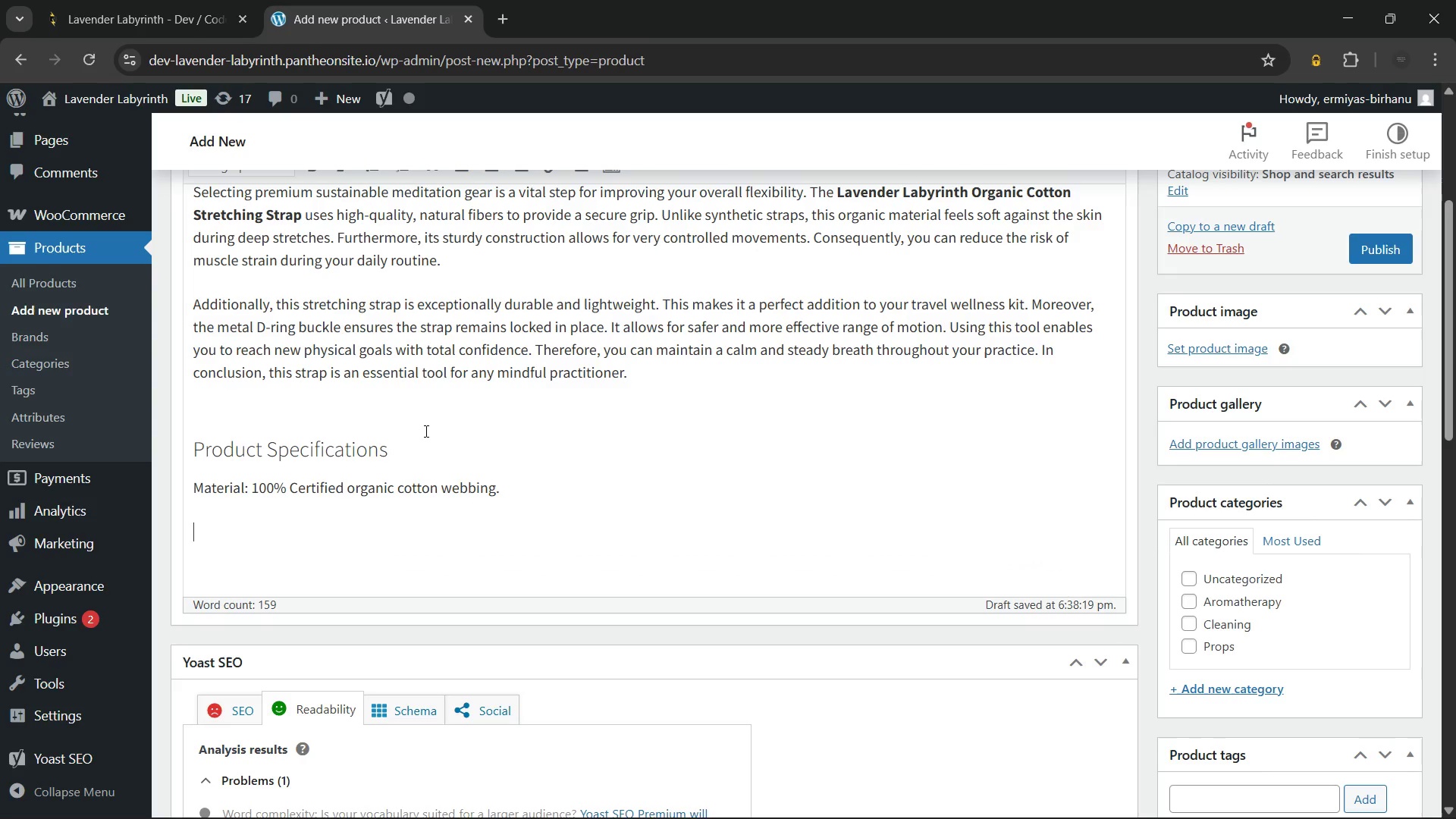 
type(Hardware: Heavy-duty D-ring metal)
 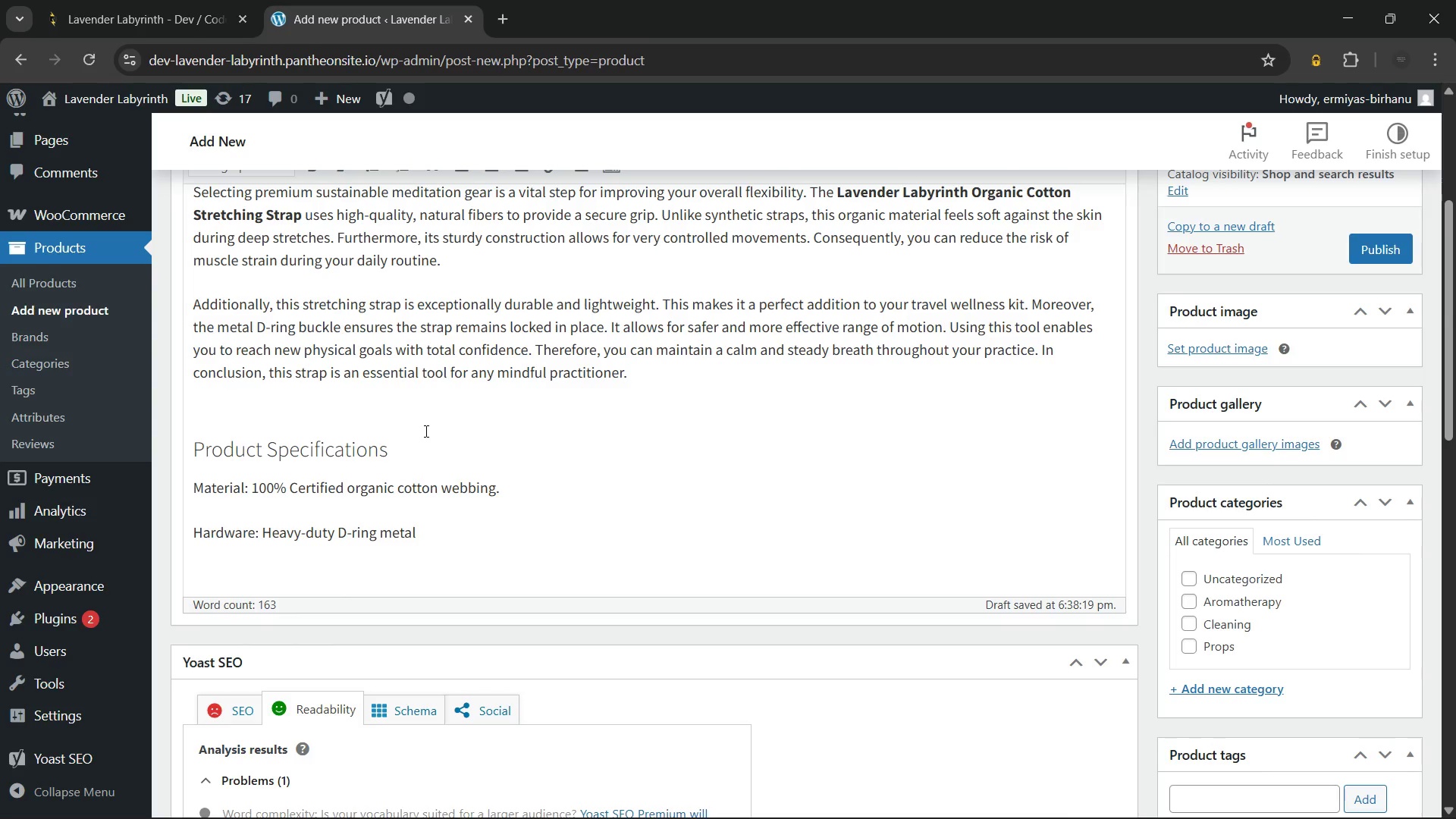 
type( buckle for secure locking.)
 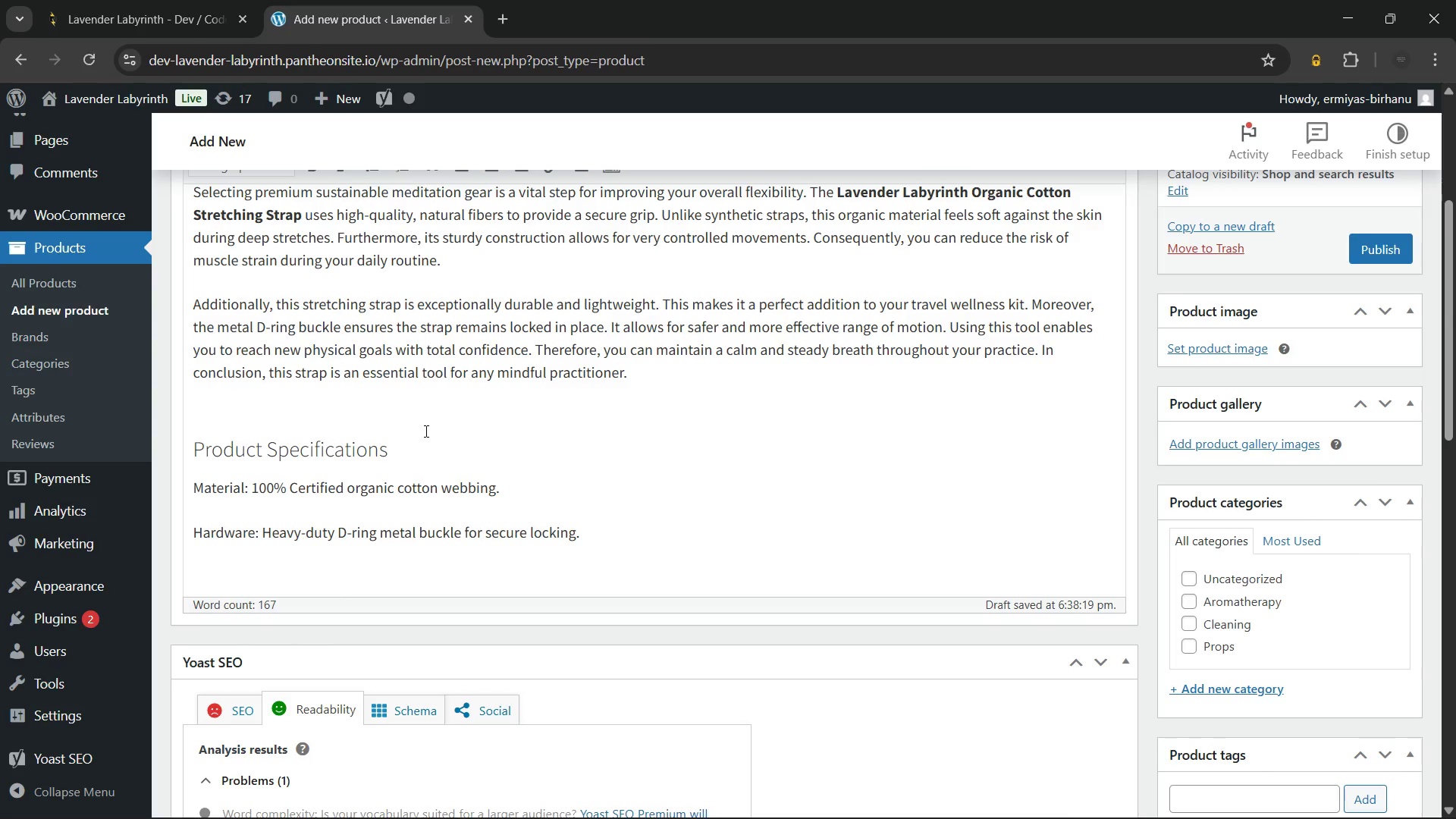 
key(Enter)
 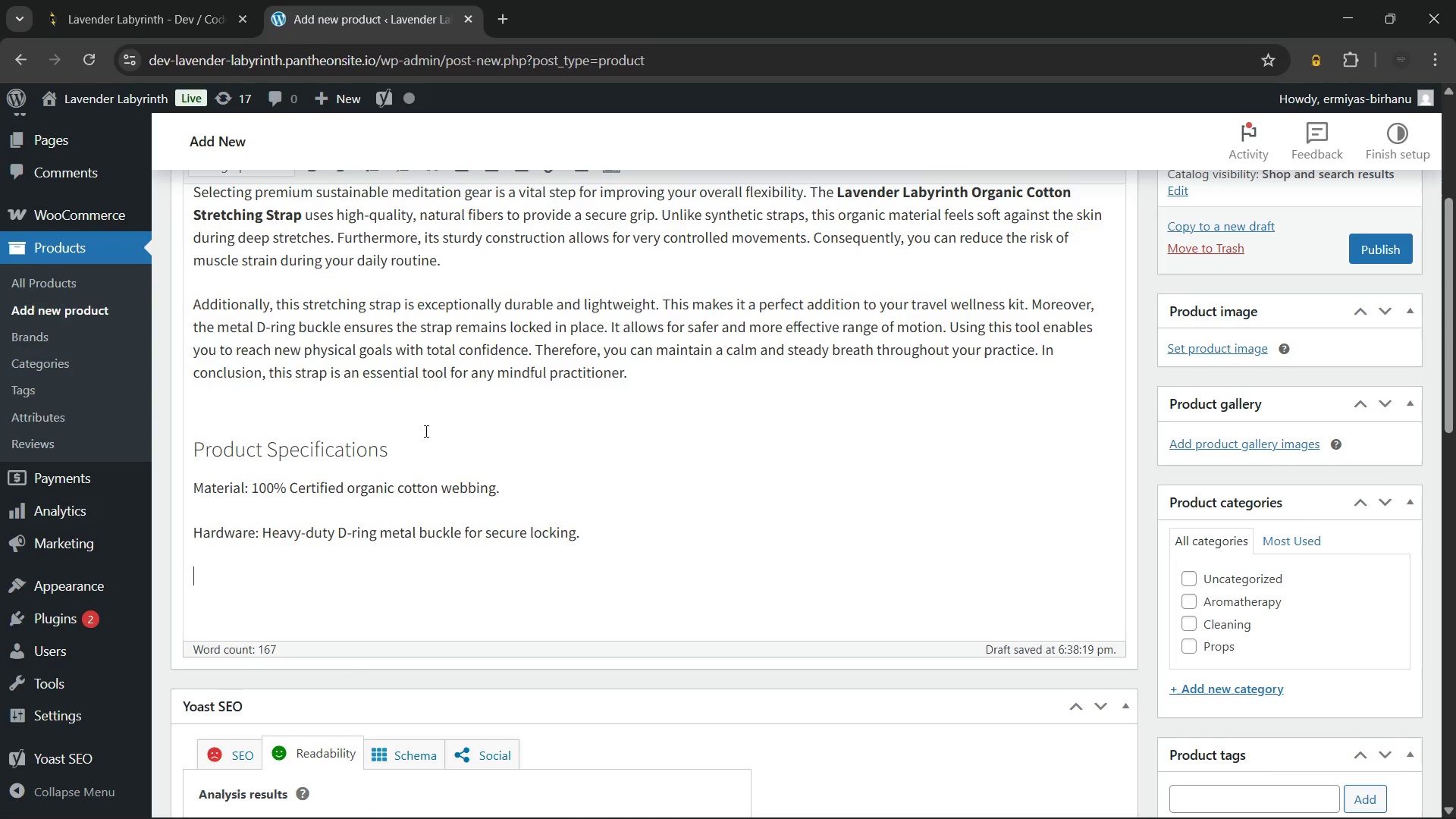 
type(Length: 8ft length for maximum versatility in all poses.)
 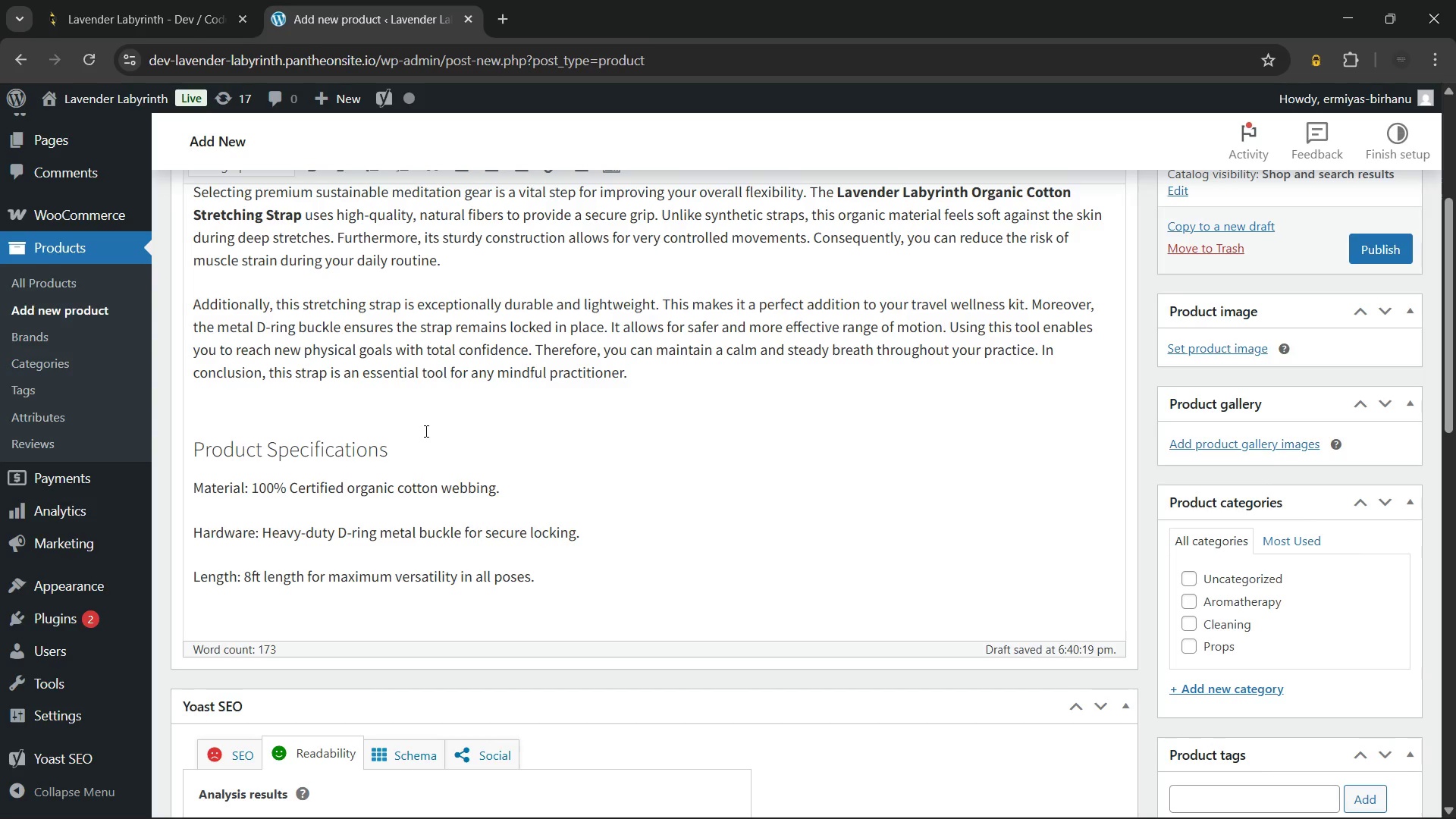 
left_click_drag(start_coordinate=[240, 578], to_coordinate=[186, 575])
 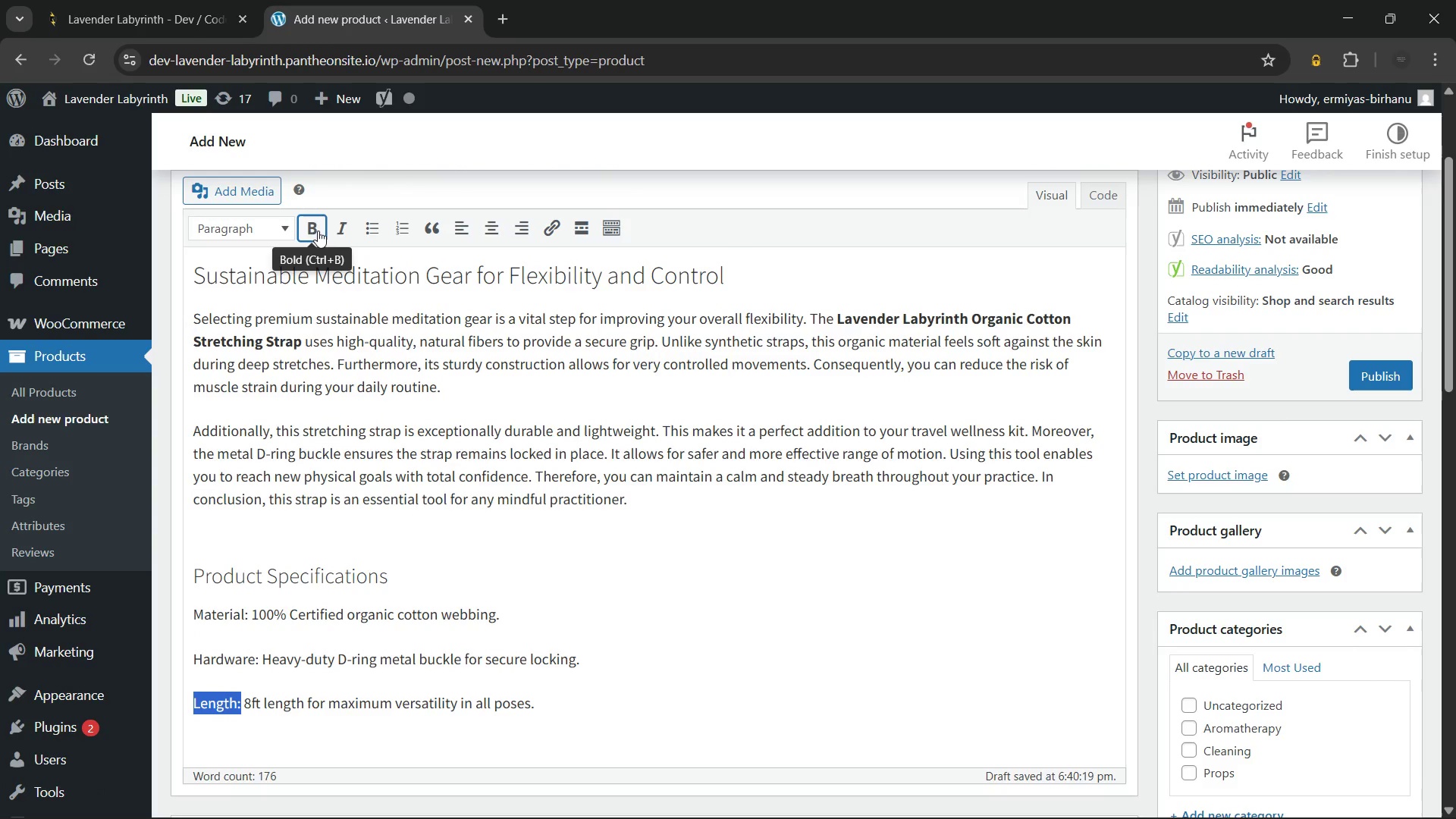 
left_click([312, 221])
 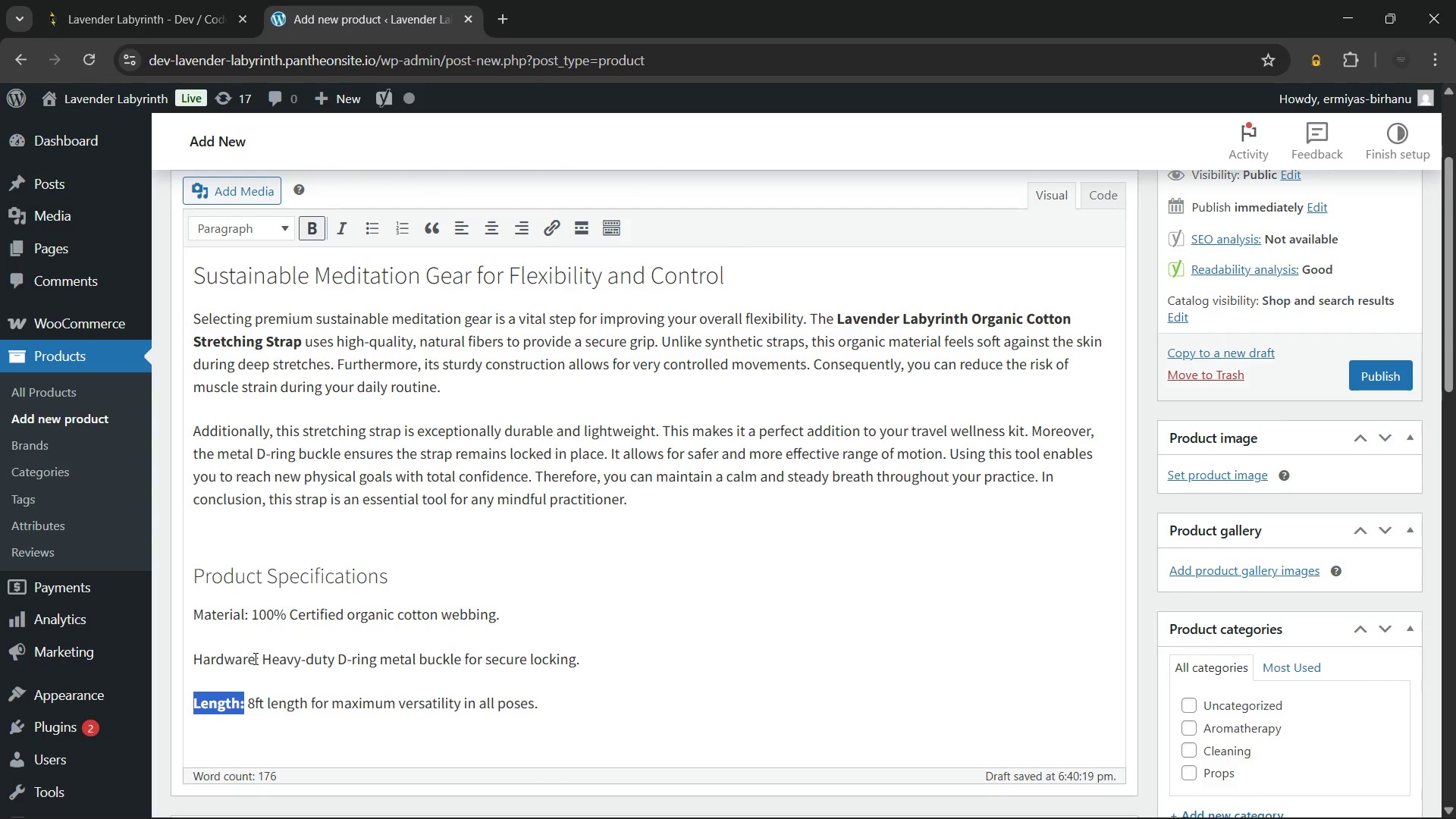 
left_click([256, 660])
 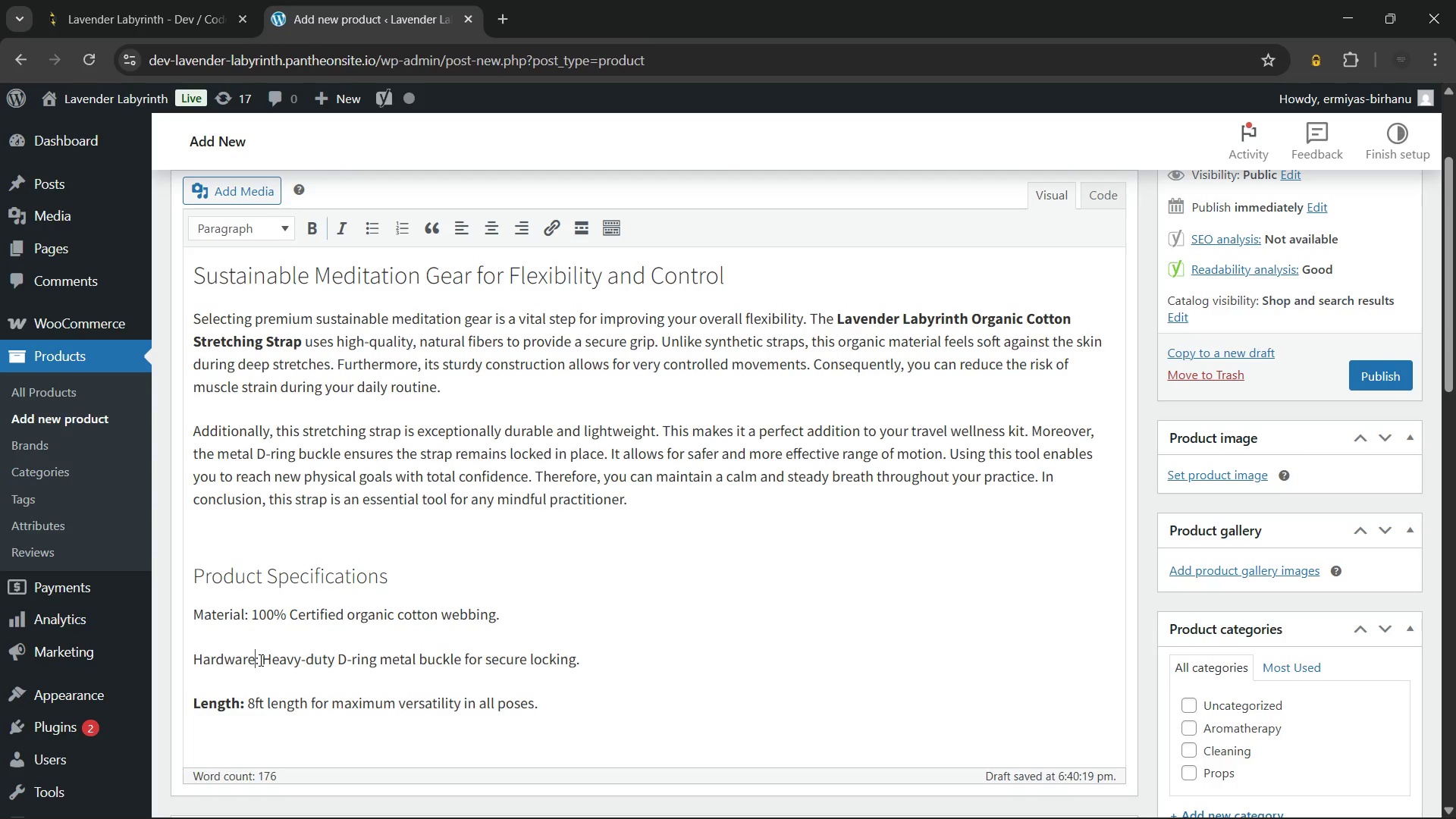 
left_click_drag(start_coordinate=[259, 660], to_coordinate=[181, 646])
 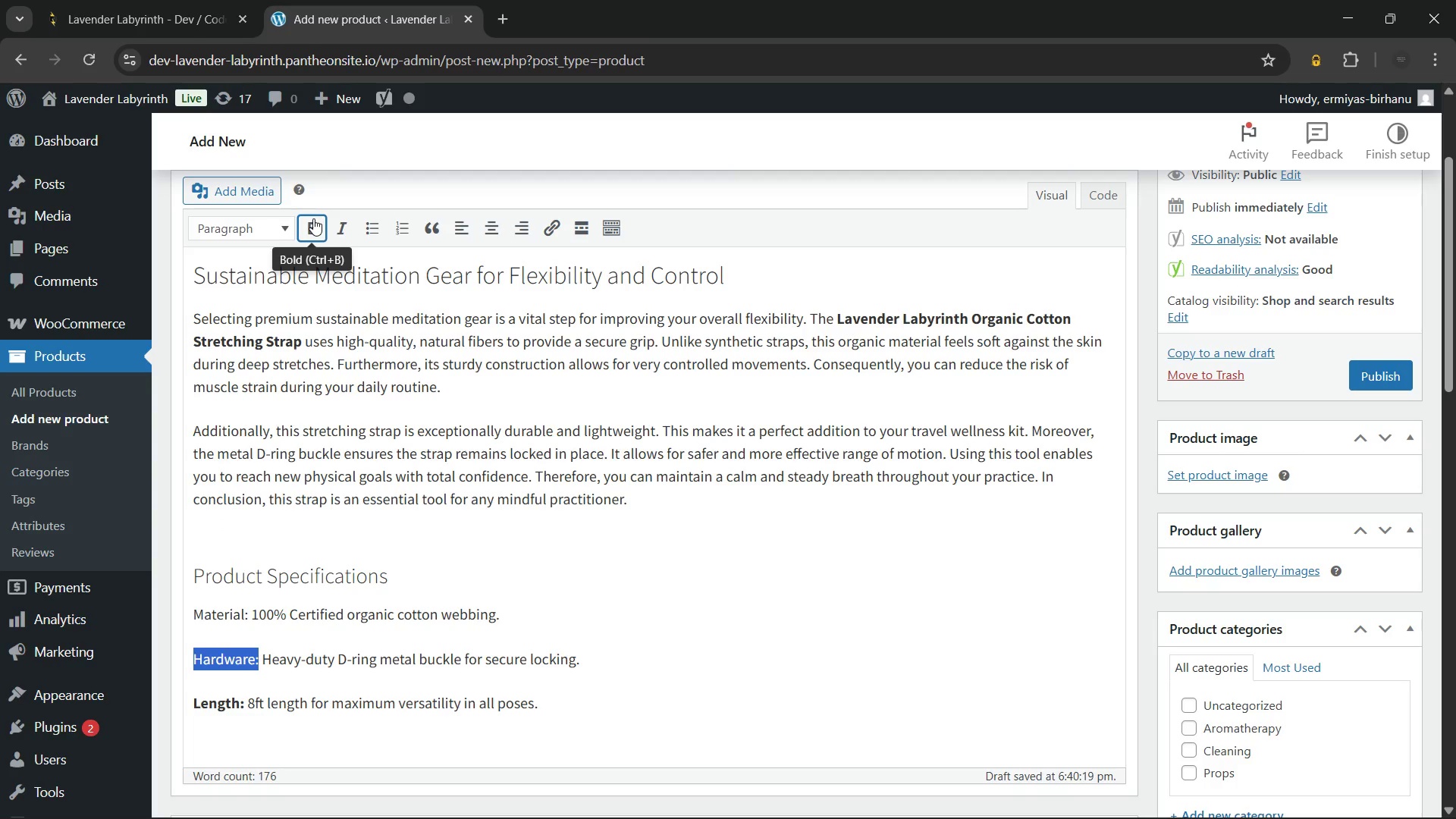 
left_click([313, 218])
 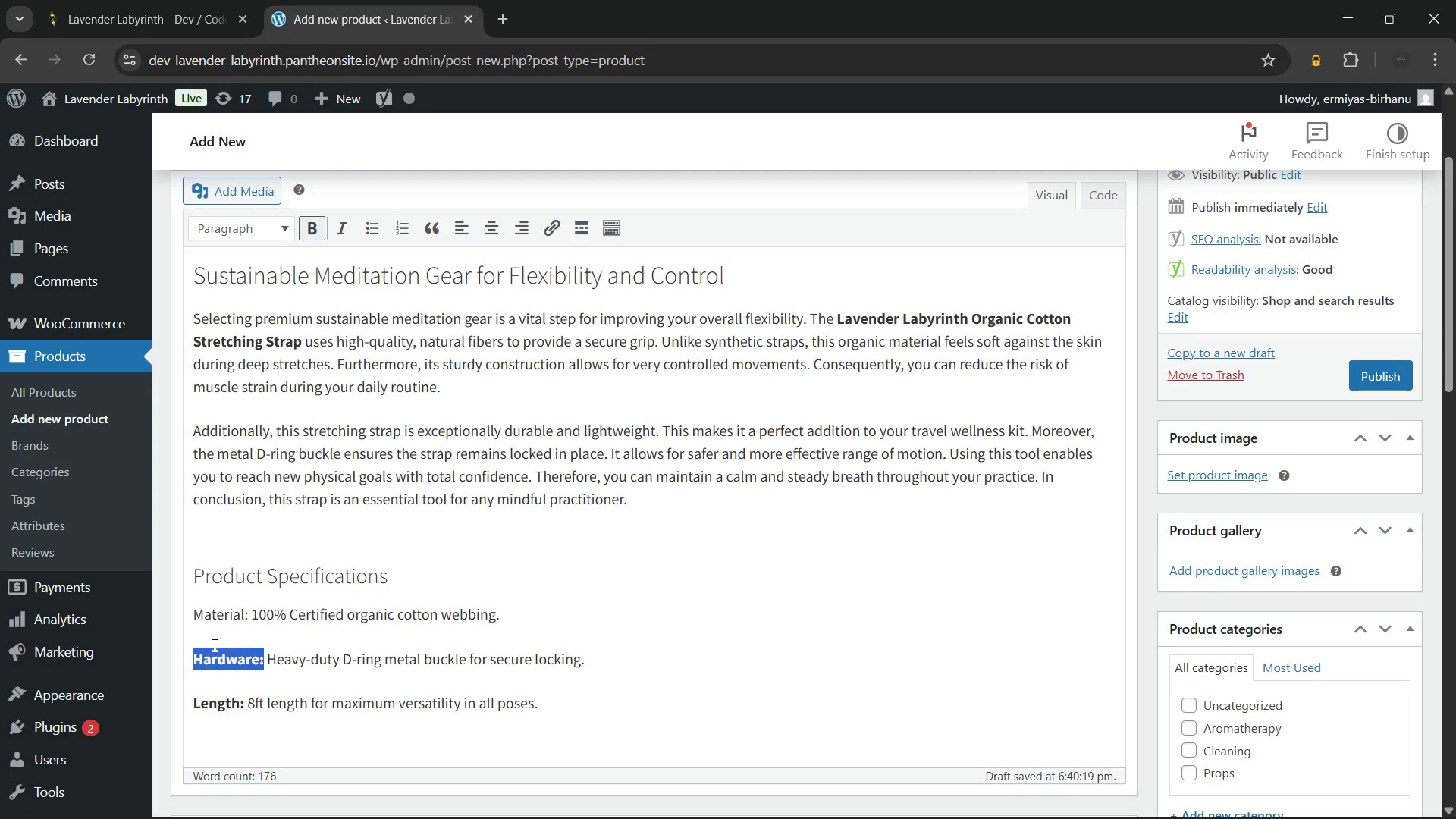 
wait(5.97)
 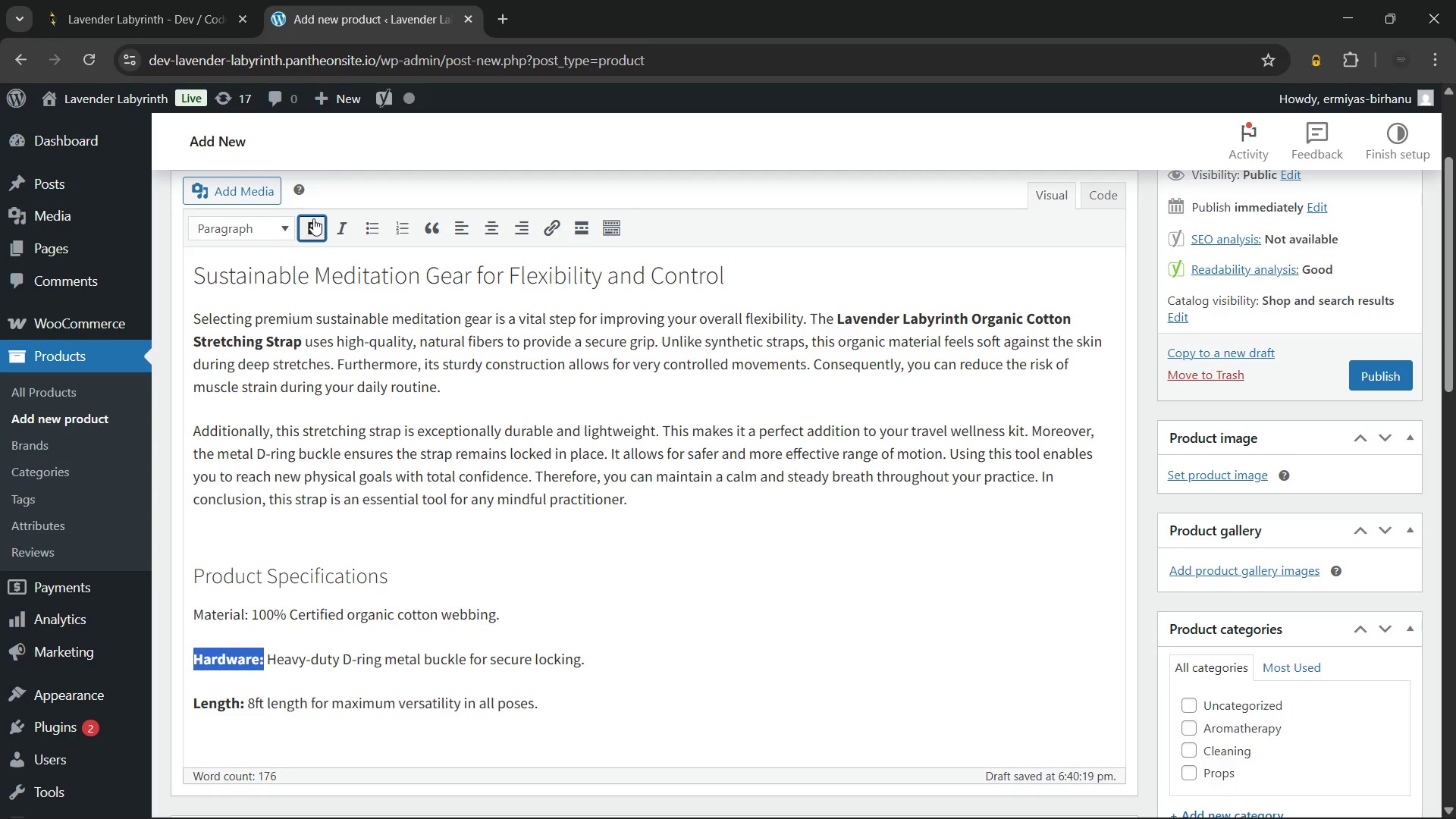 
left_click_drag(start_coordinate=[250, 616], to_coordinate=[165, 604])
 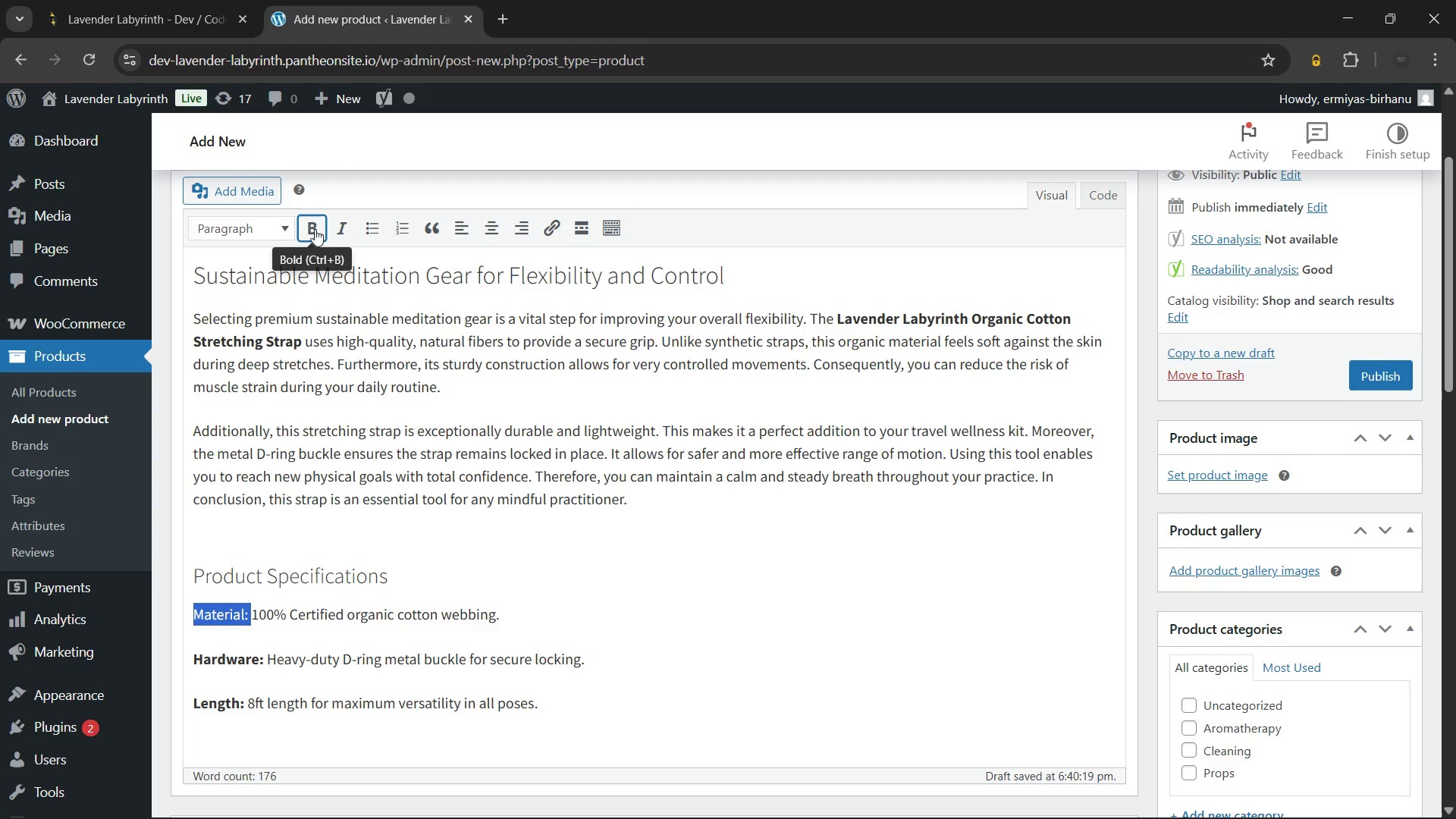 
left_click([310, 228])
 